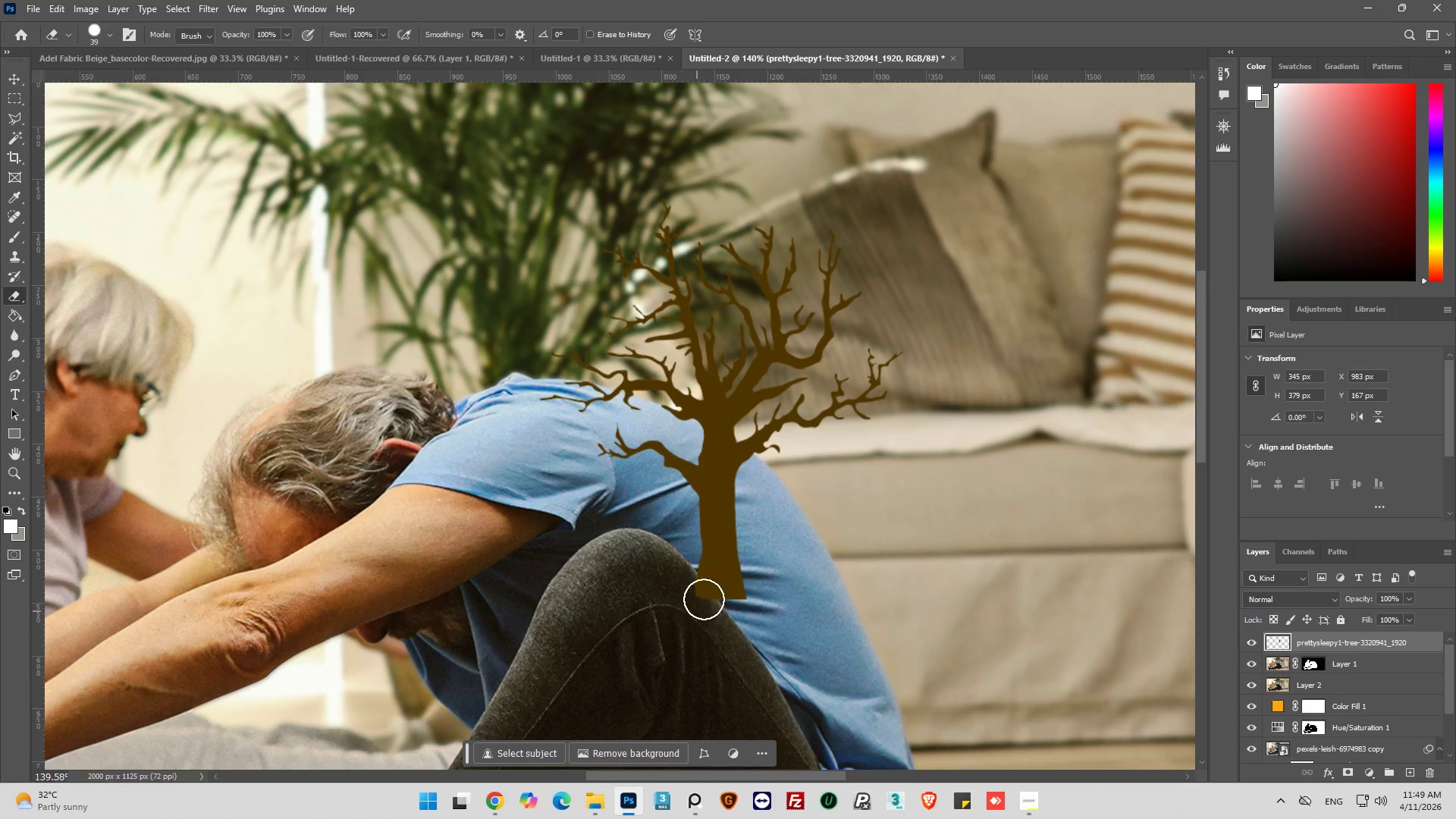 
key(Alt+AltLeft)
 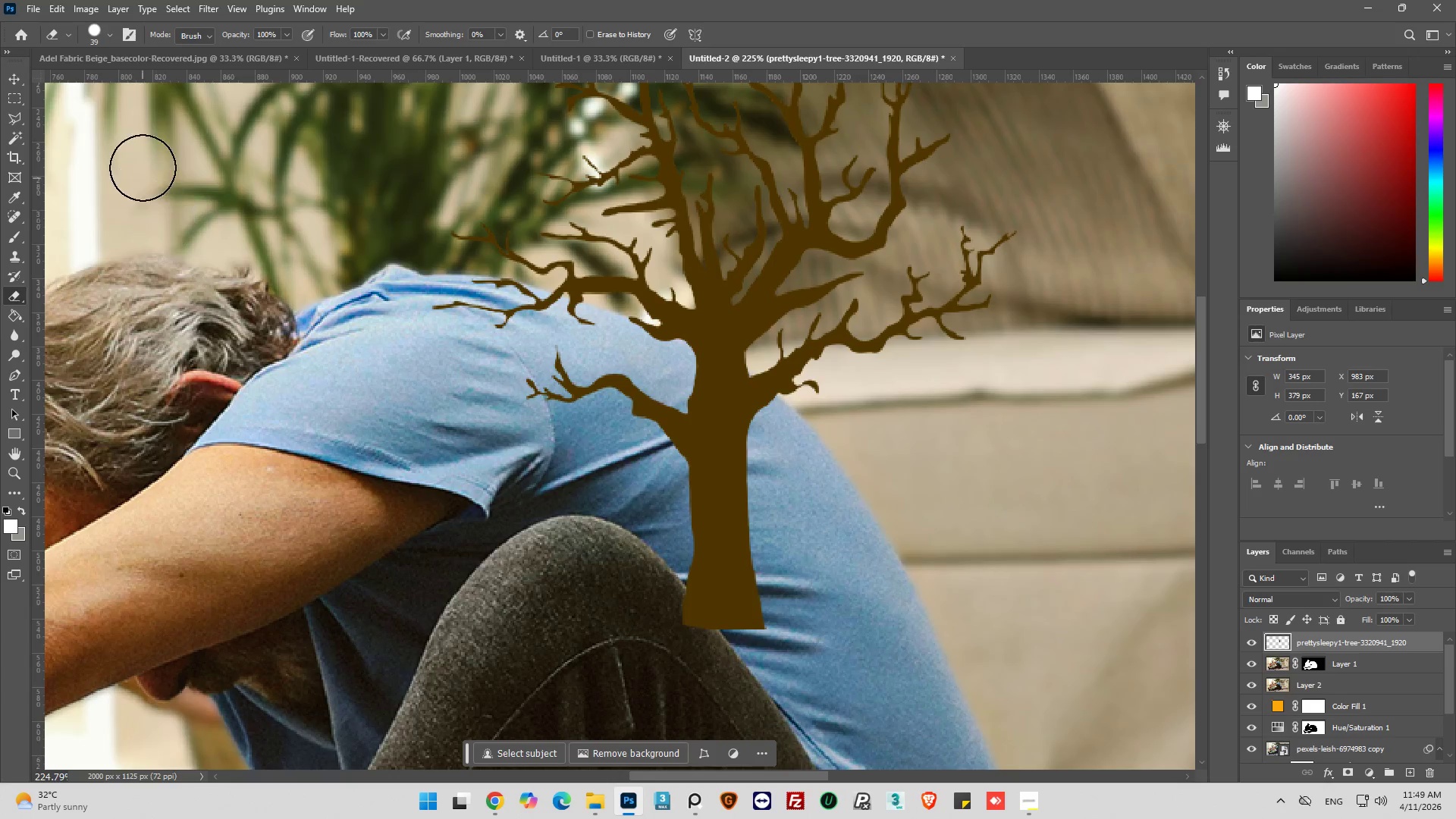 
scroll: coordinate [717, 563], scroll_direction: up, amount: 8.0
 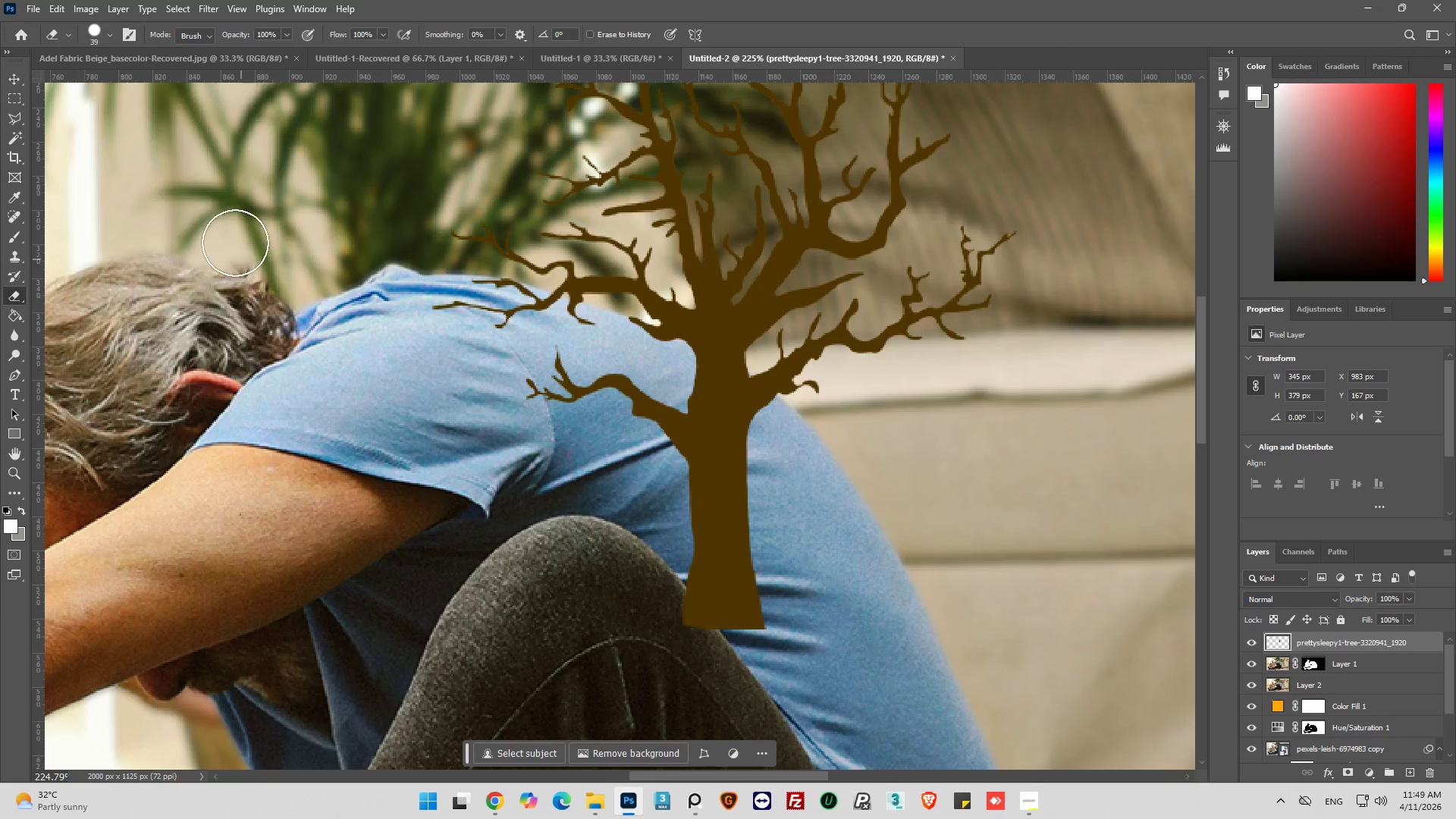 
left_click([106, 31])
 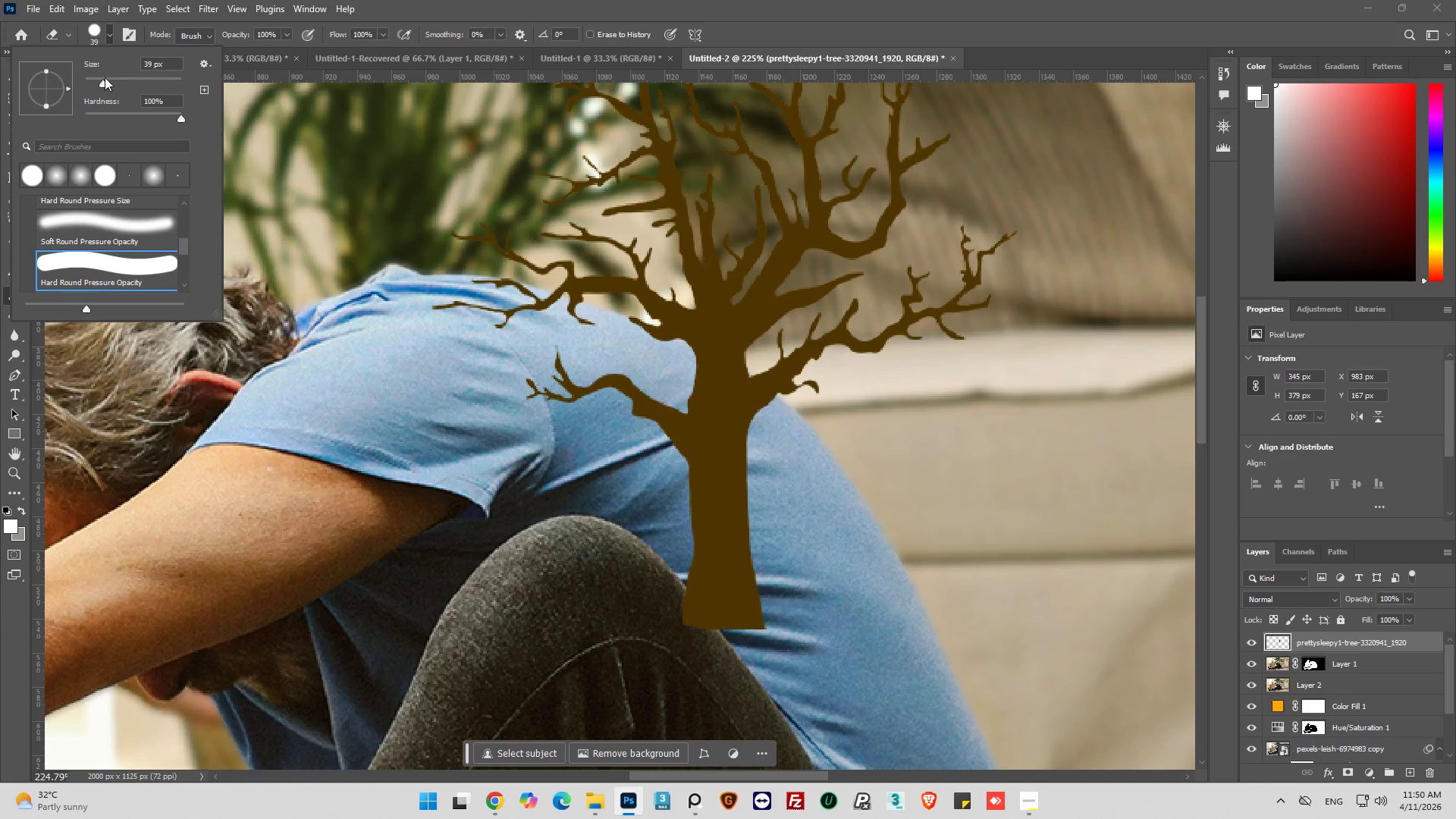 
left_click_drag(start_coordinate=[105, 80], to_coordinate=[89, 86])
 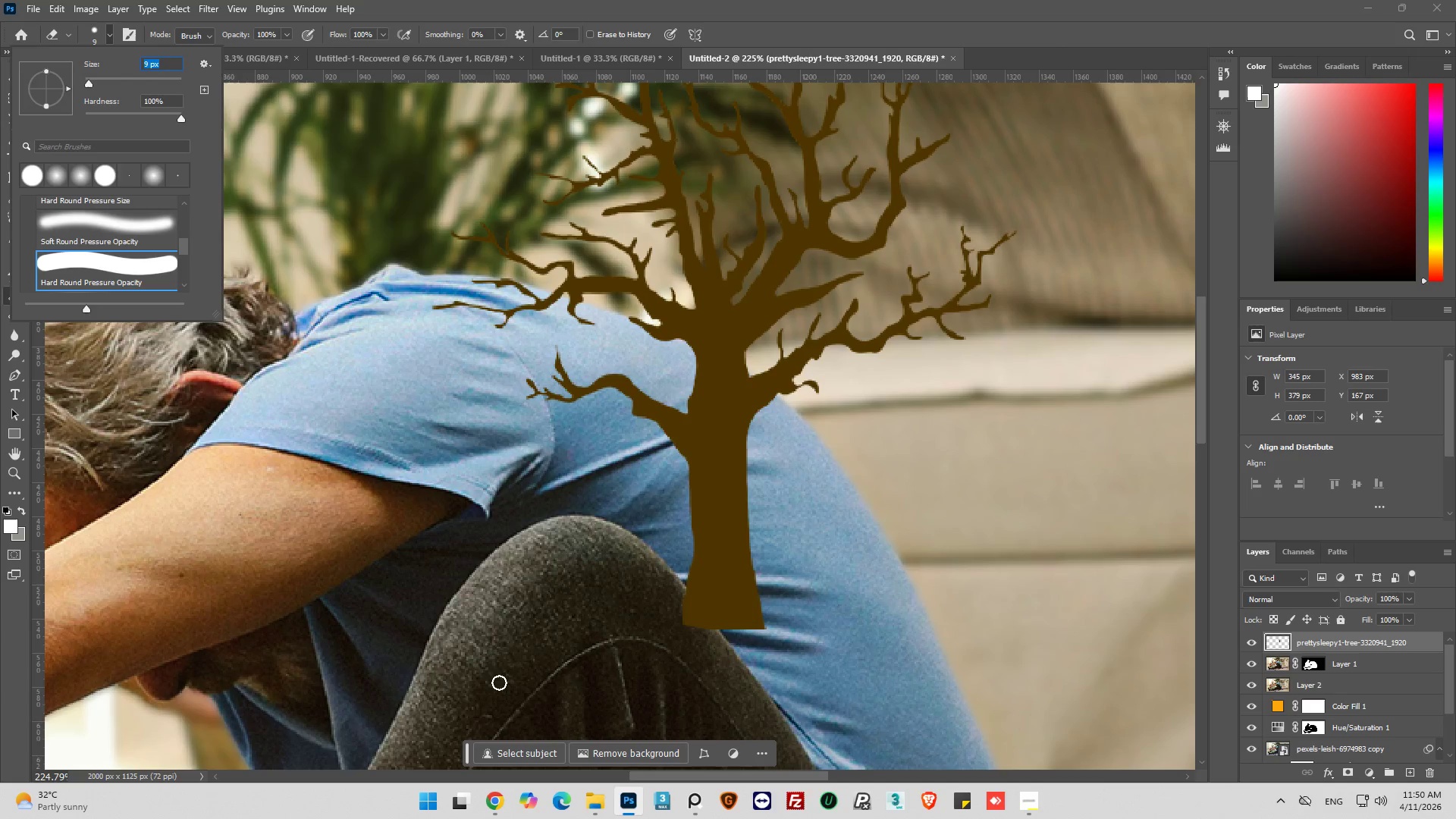 
left_click_drag(start_coordinate=[508, 671], to_coordinate=[515, 672])
 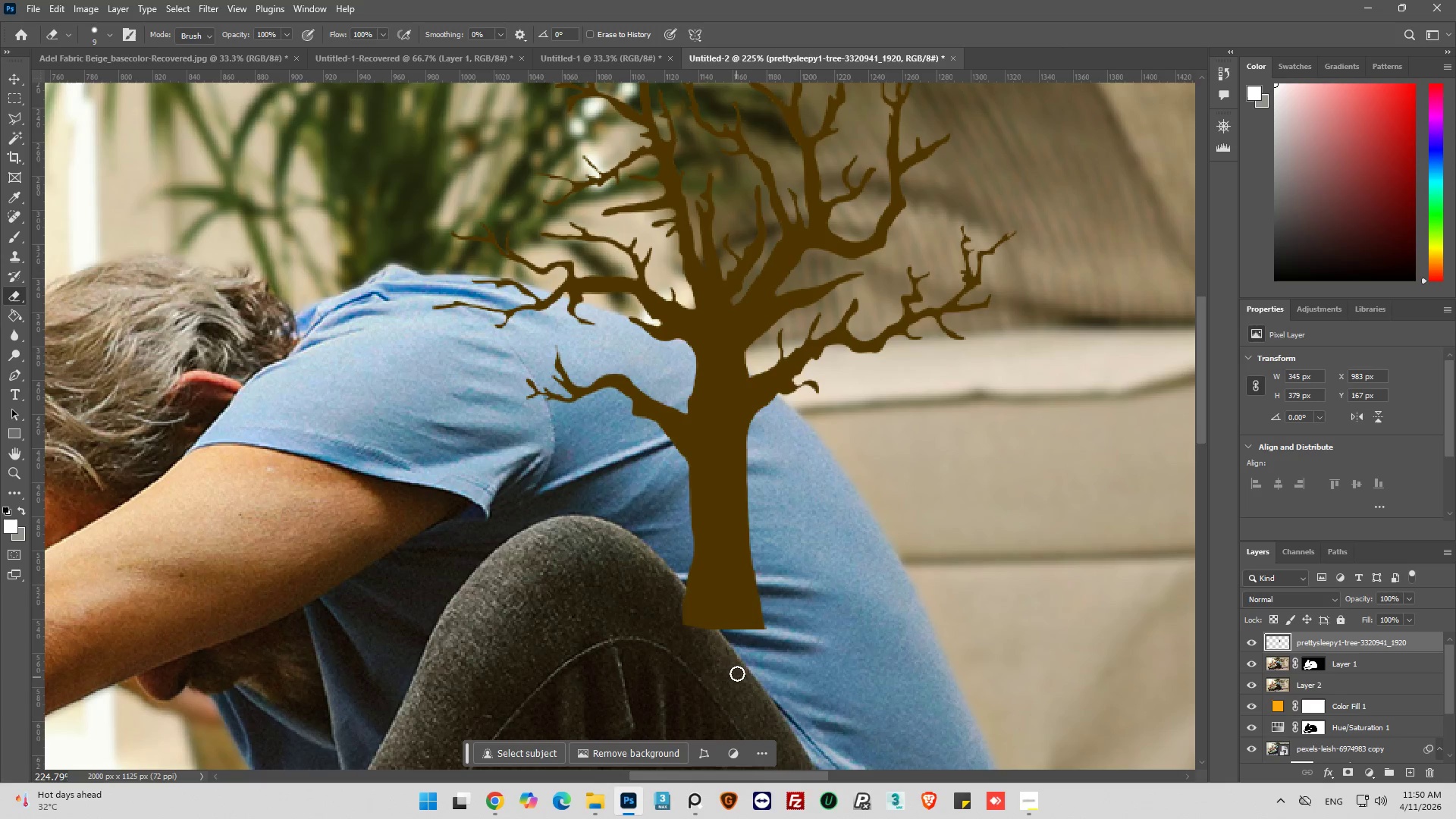 
left_click_drag(start_coordinate=[729, 654], to_coordinate=[720, 376])
 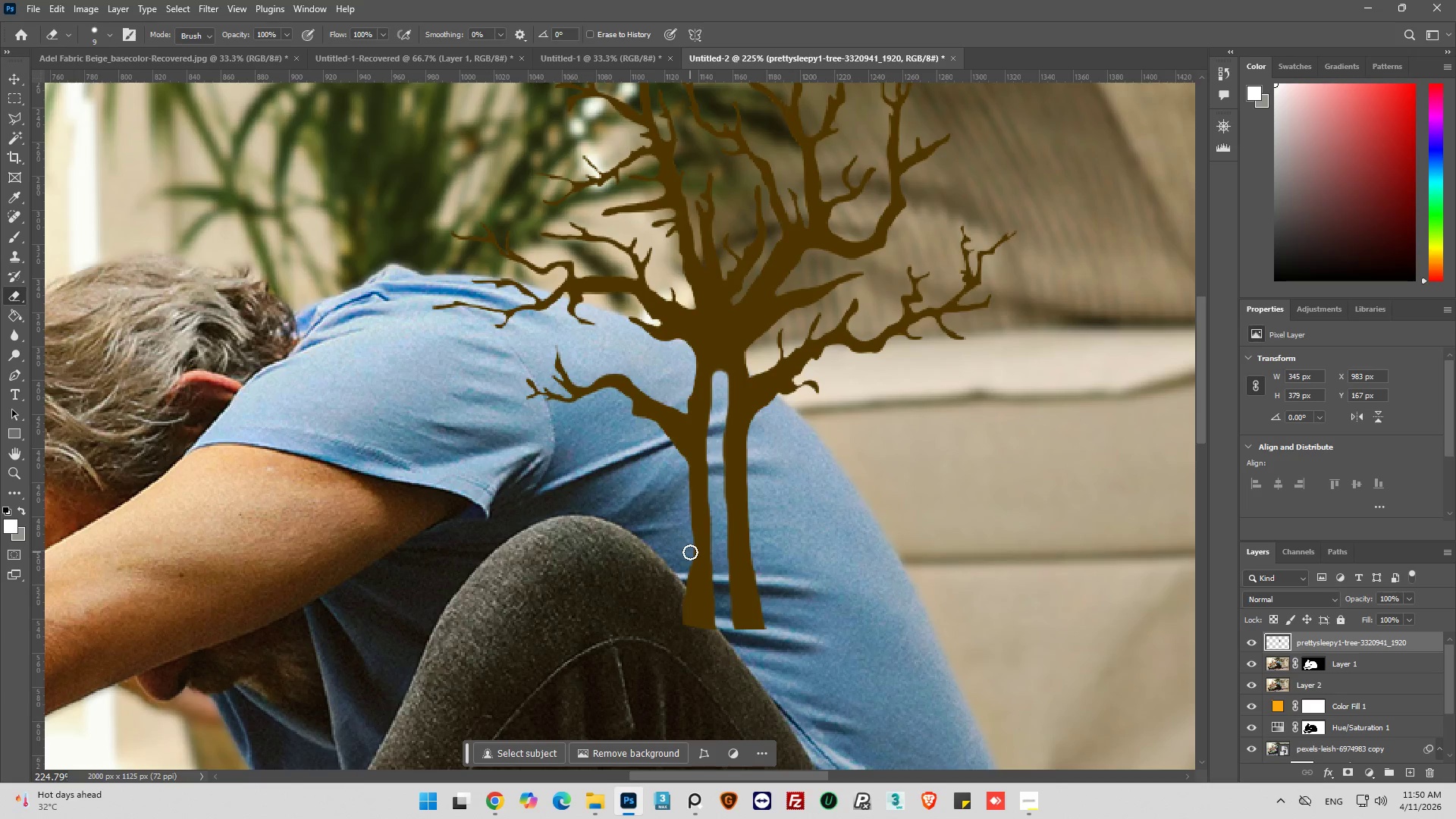 
key(Control+Z)
 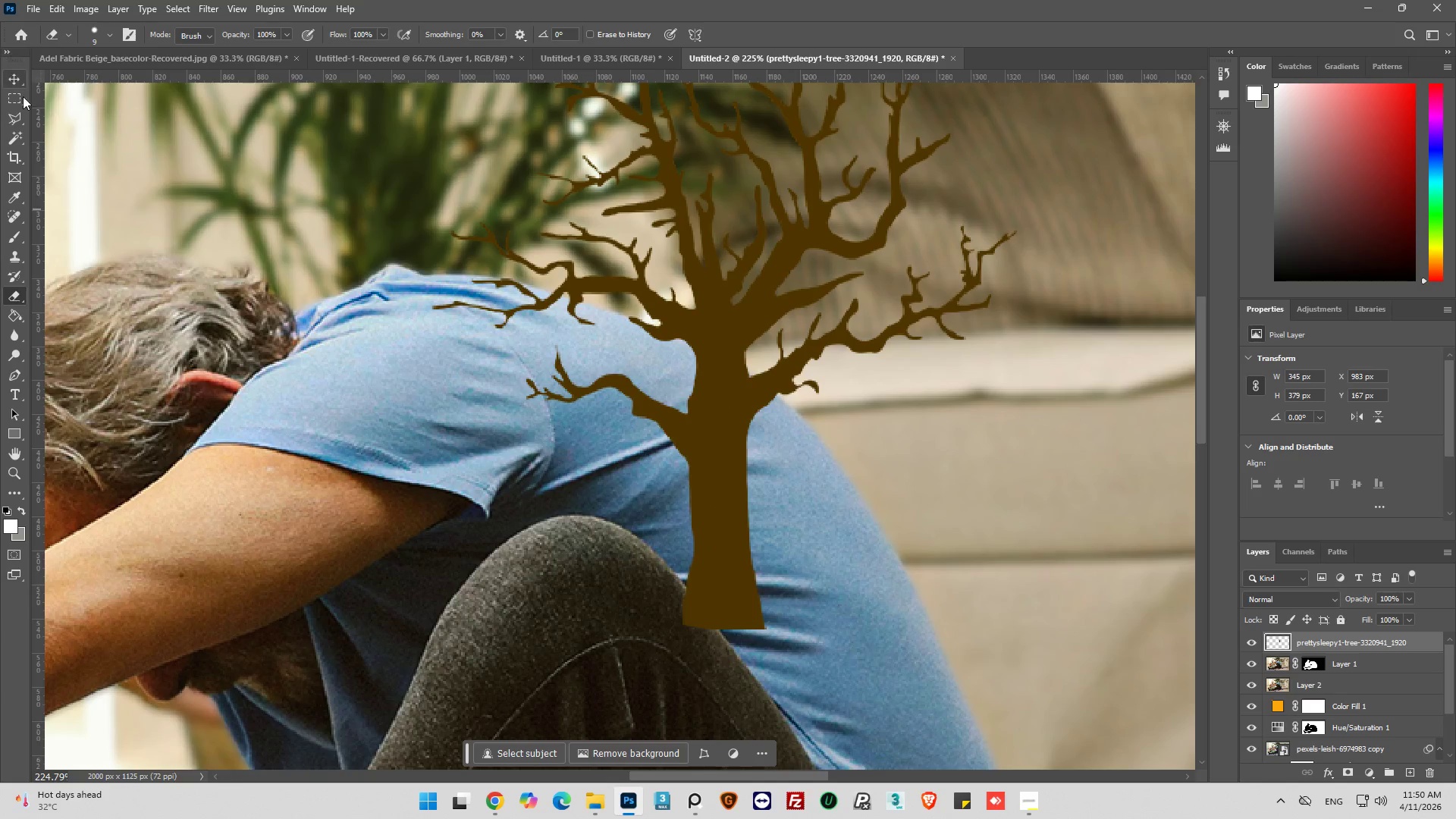 
left_click([13, 121])
 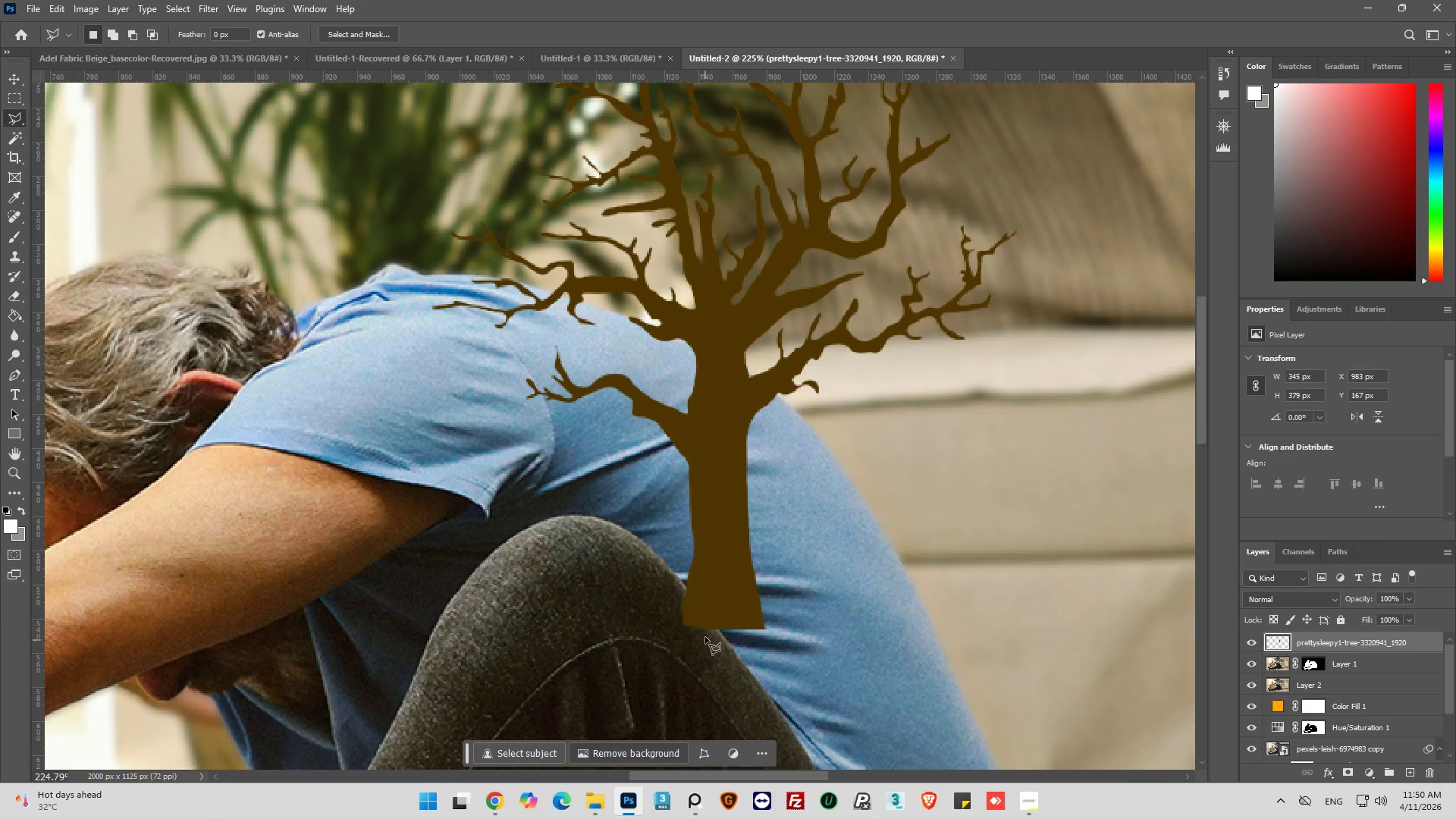 
left_click_drag(start_coordinate=[704, 637], to_coordinate=[707, 627])
 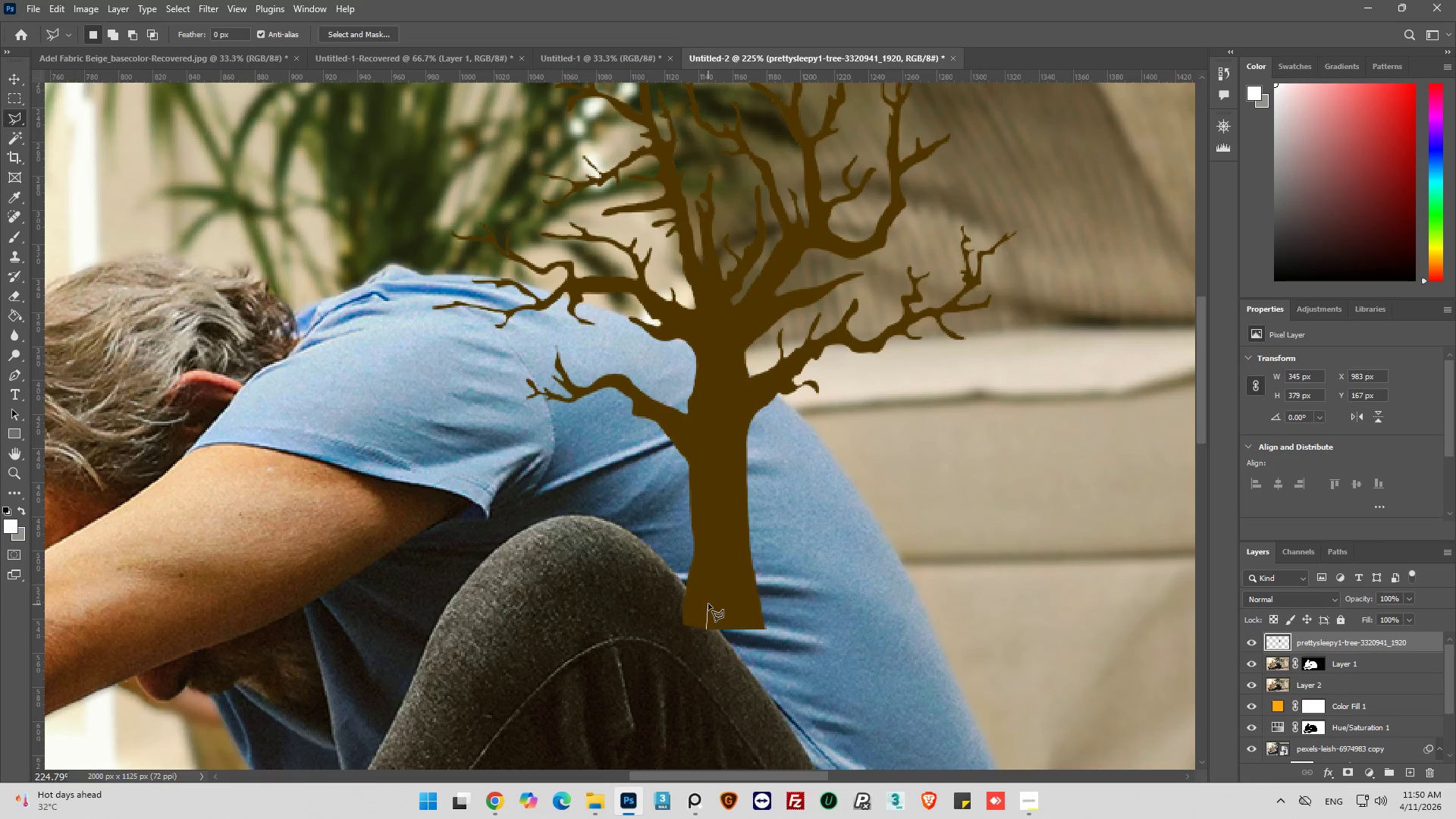 
left_click_drag(start_coordinate=[708, 604], to_coordinate=[711, 592])
 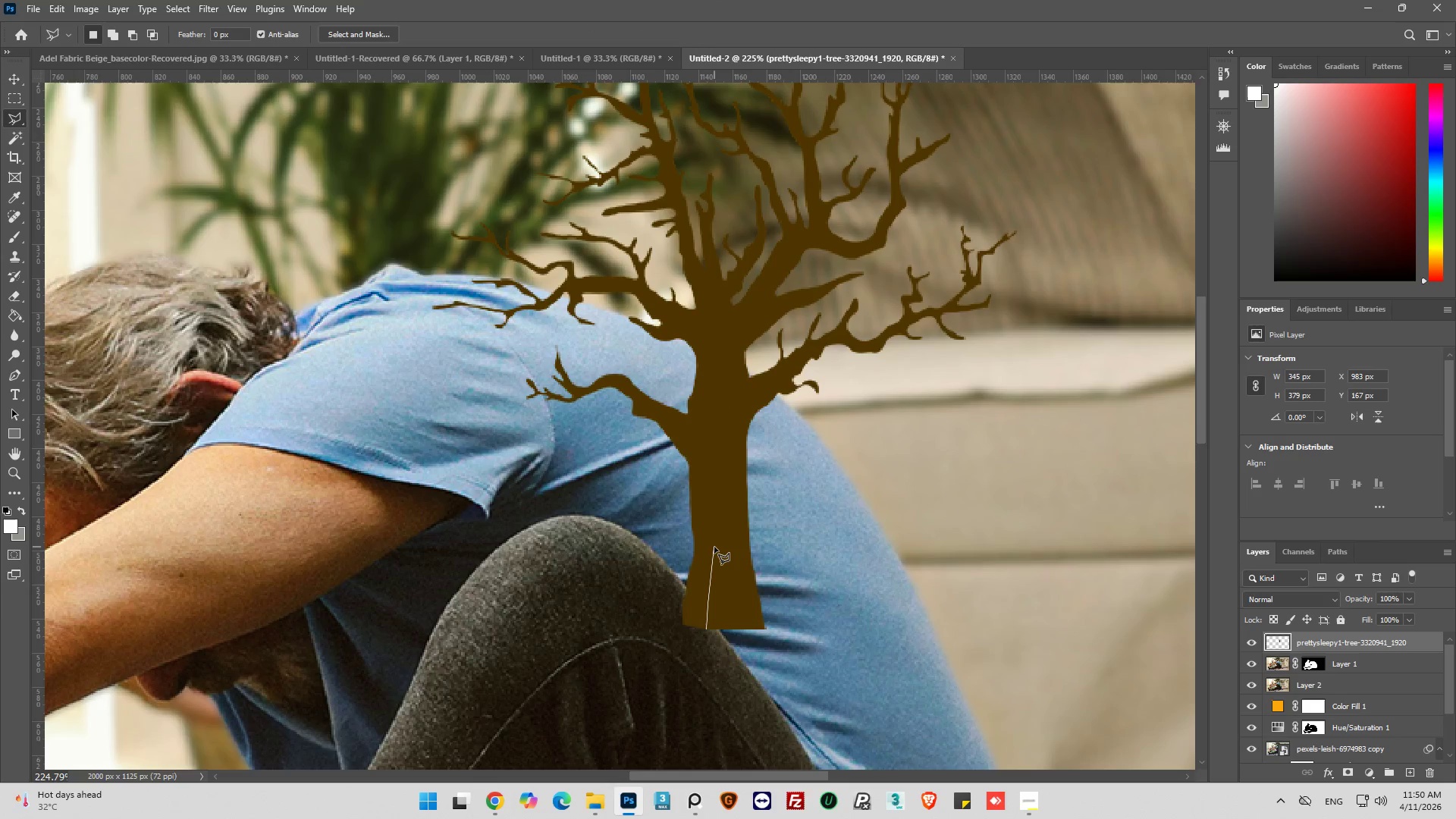 
left_click_drag(start_coordinate=[714, 546], to_coordinate=[714, 538])
 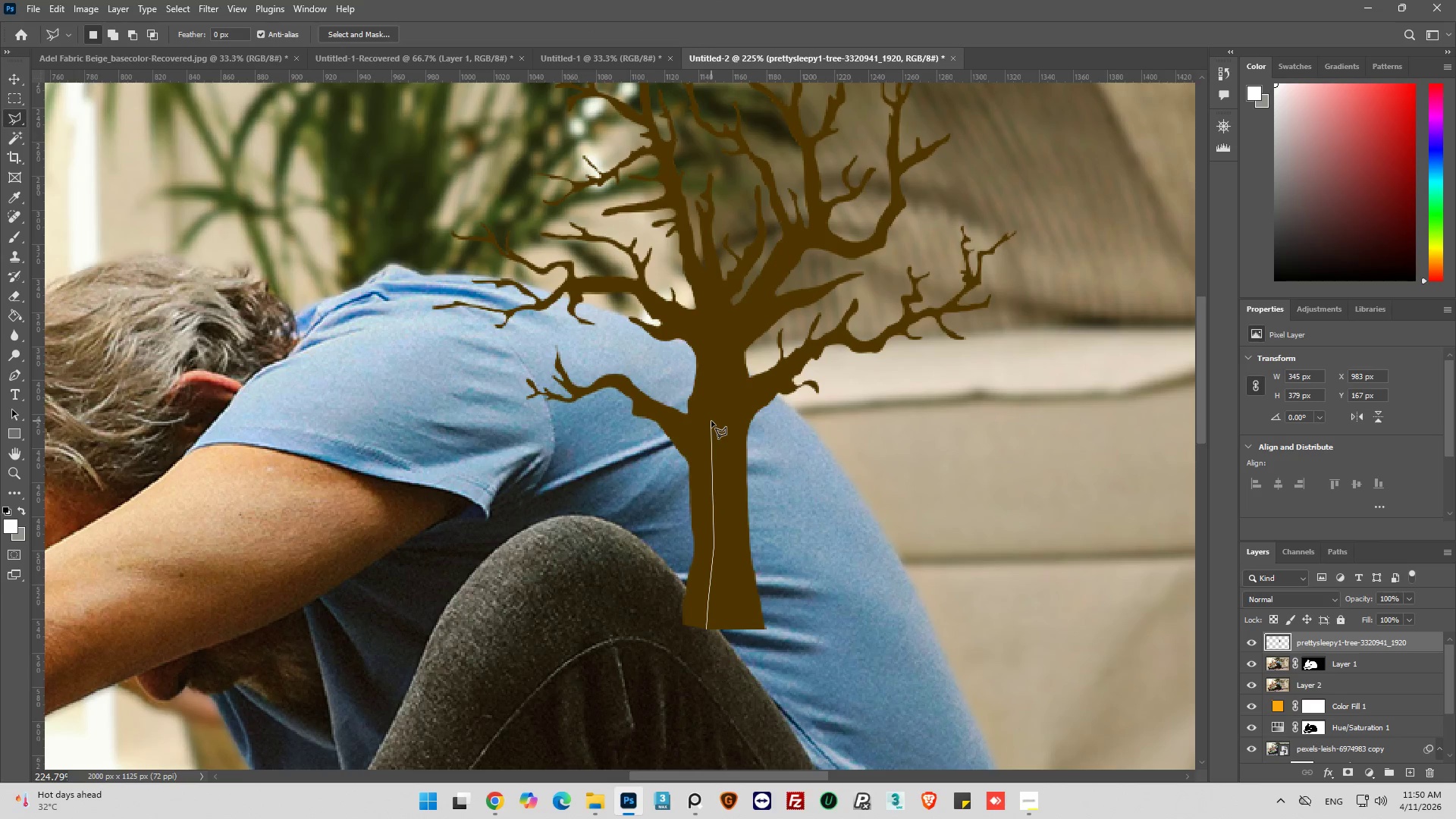 
left_click_drag(start_coordinate=[711, 419], to_coordinate=[711, 410])
 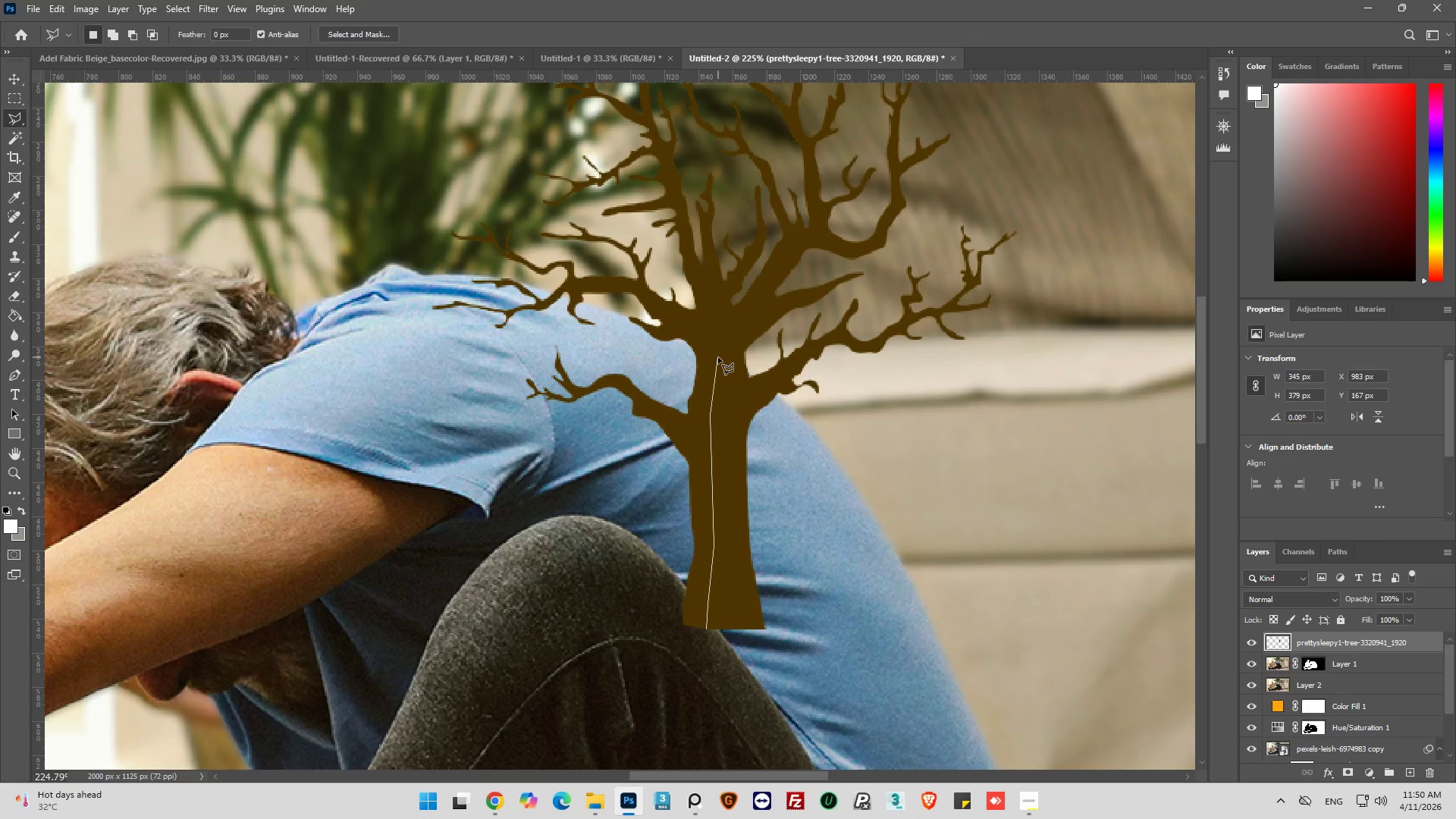 
left_click([718, 357])
 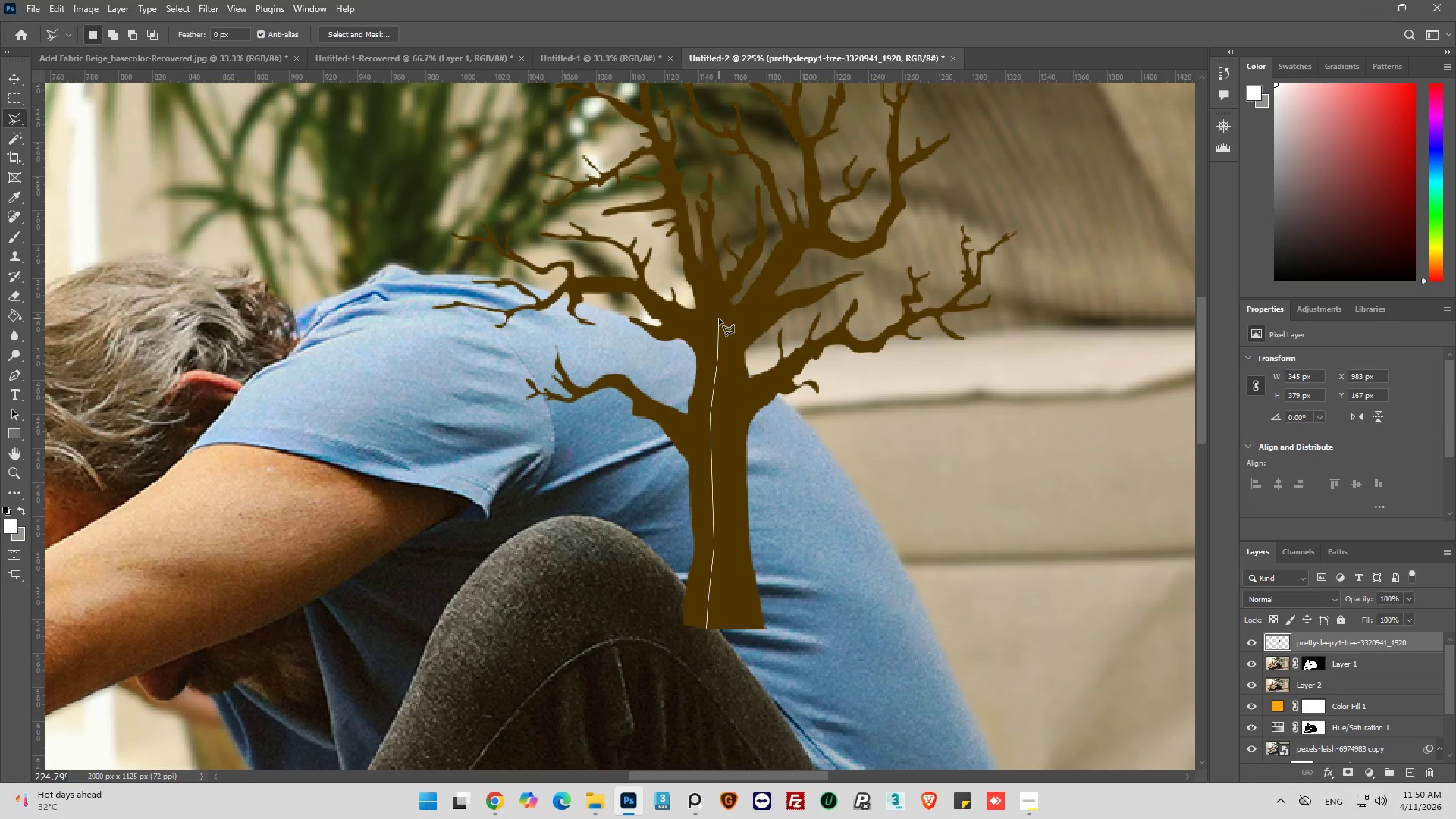 
left_click([719, 318])
 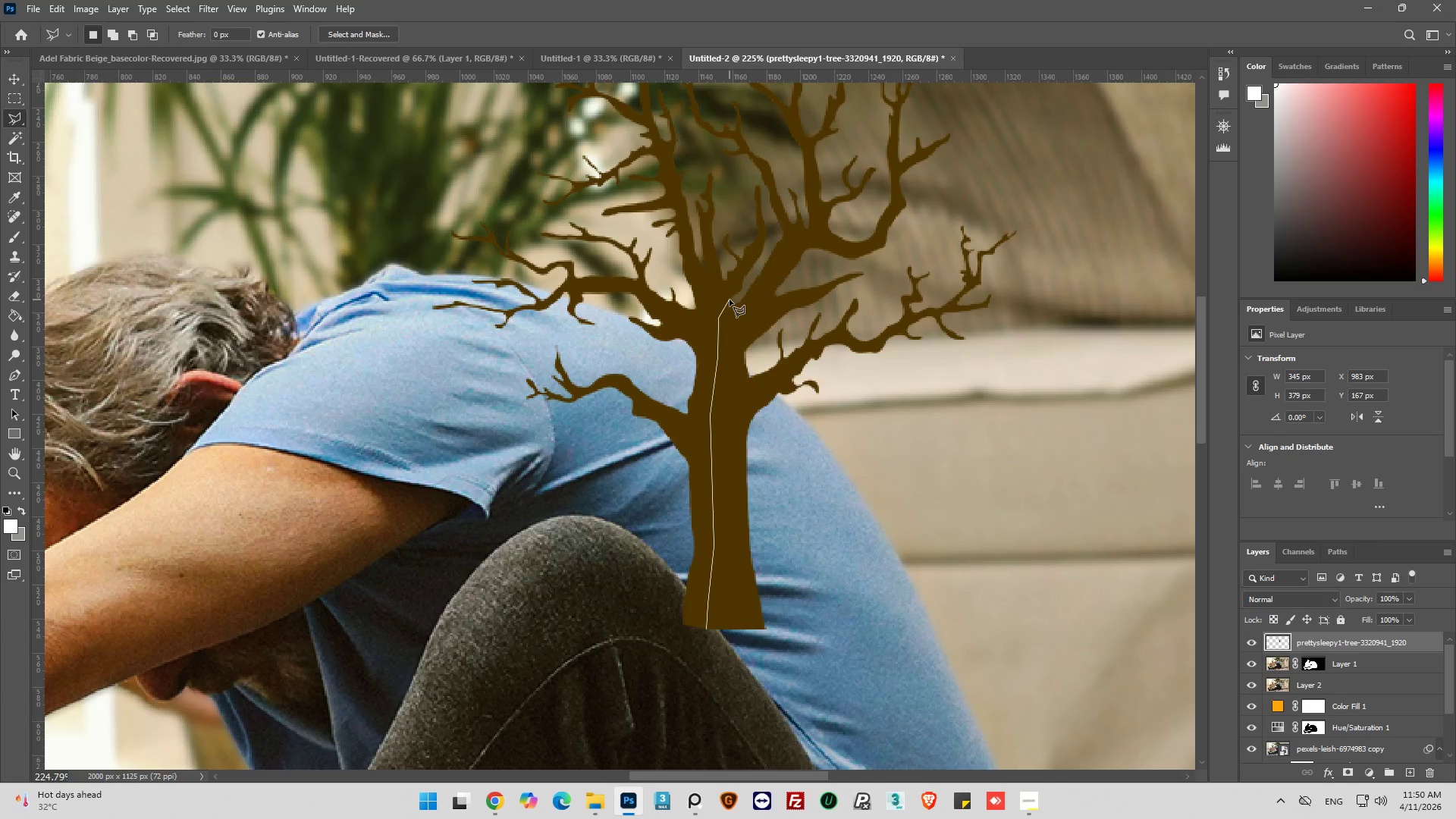 
left_click([731, 297])
 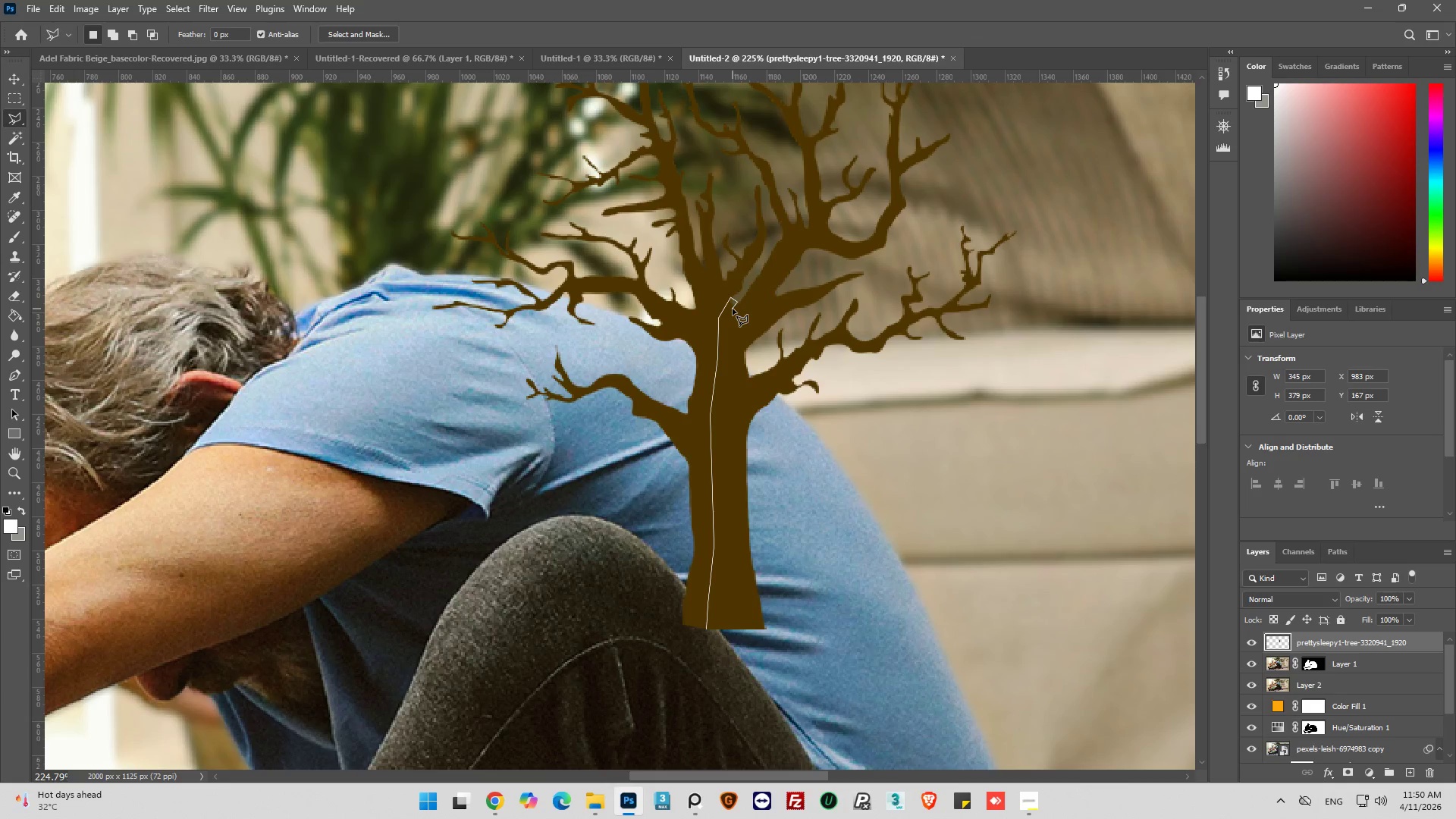 
left_click([732, 309])
 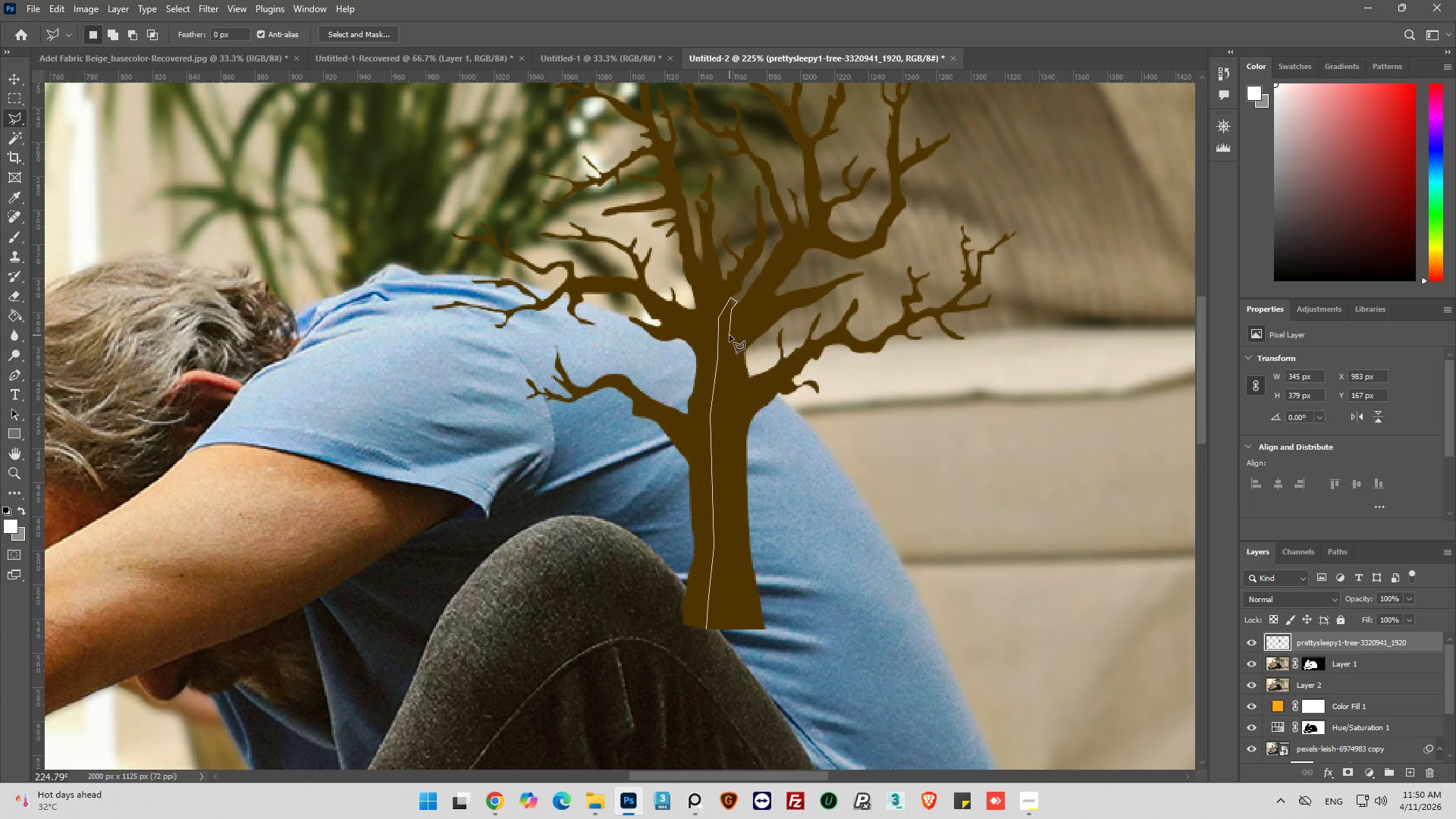 
left_click_drag(start_coordinate=[728, 336], to_coordinate=[728, 342])
 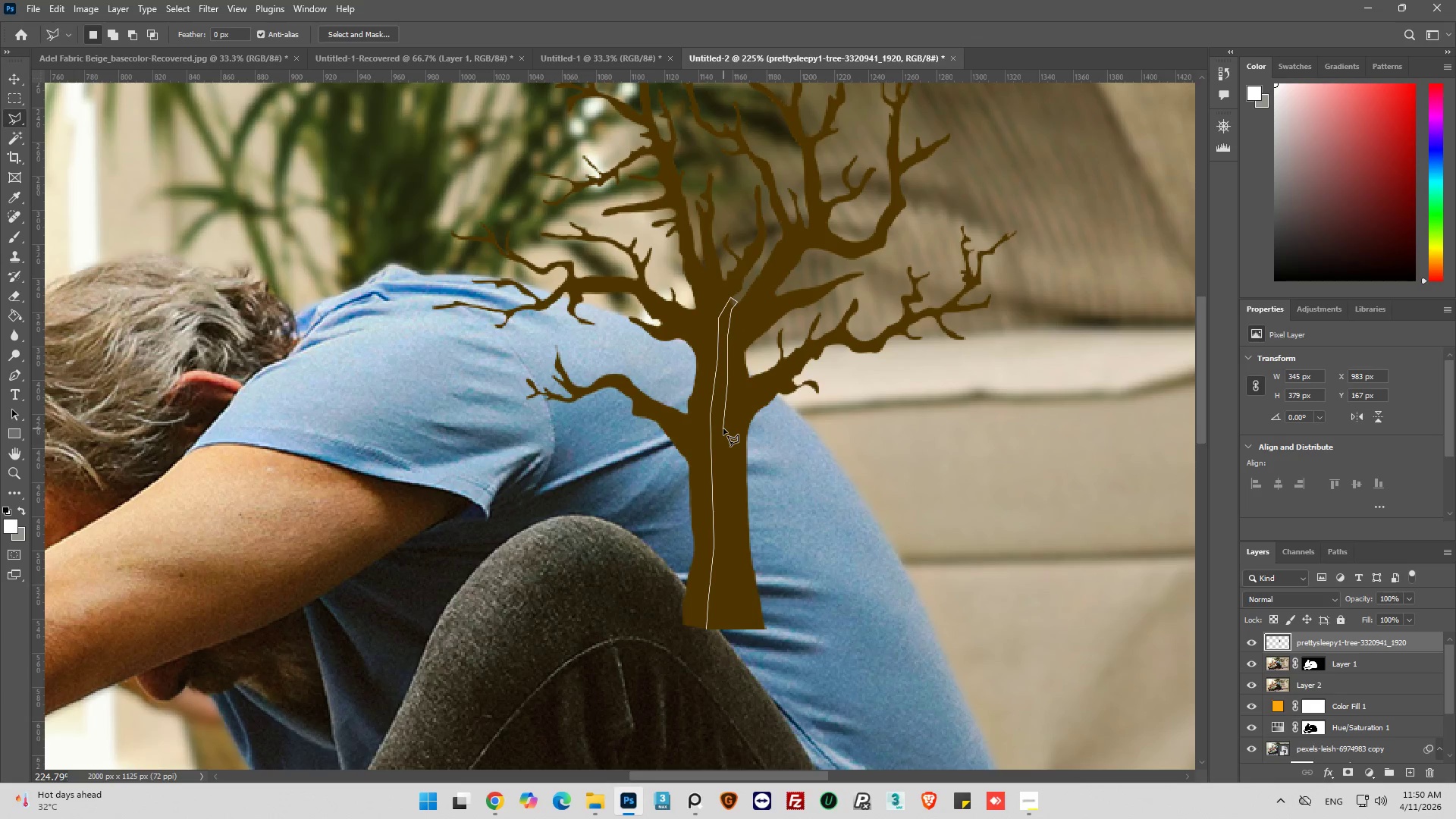 
left_click([723, 430])
 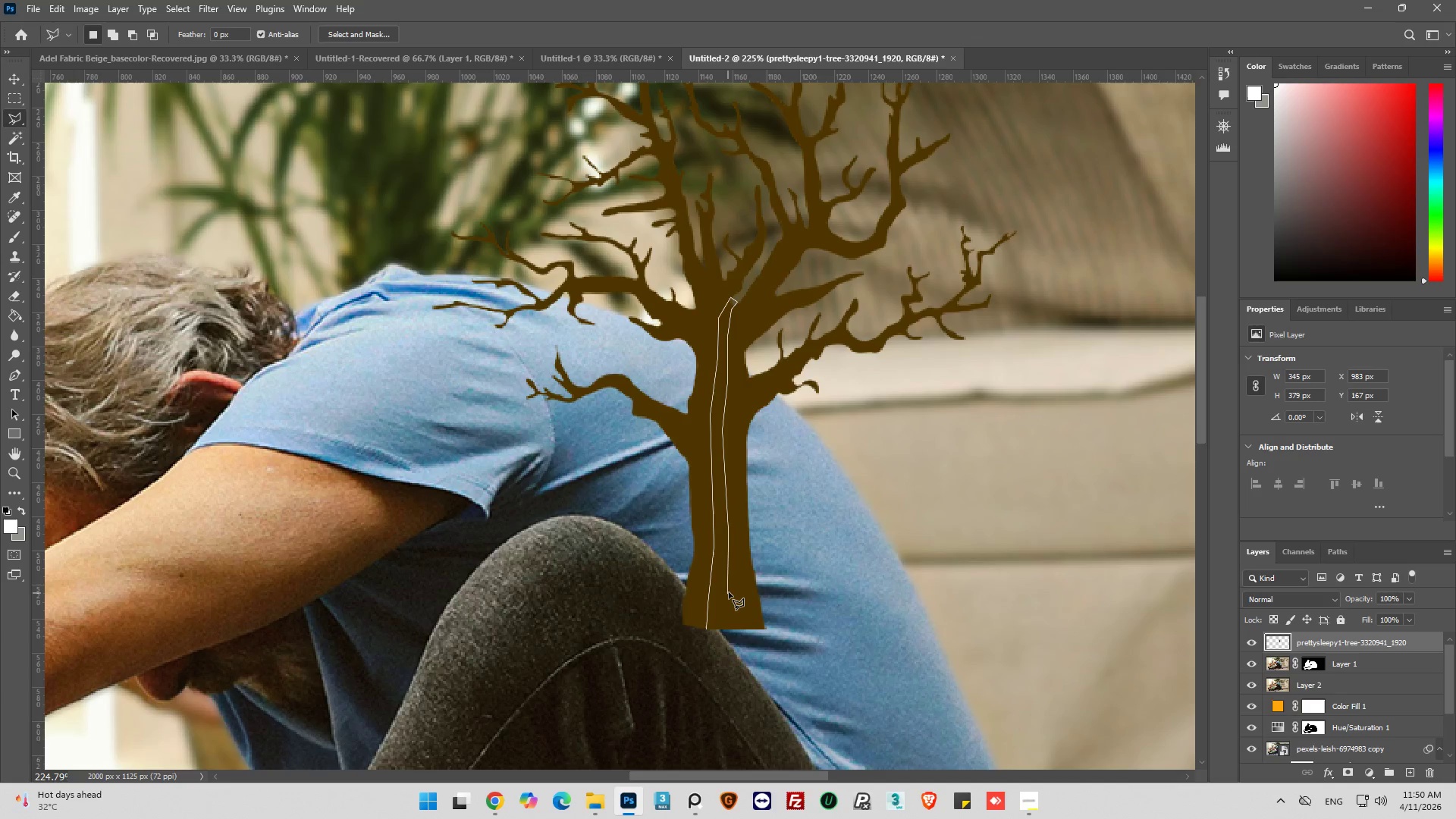 
left_click([731, 591])
 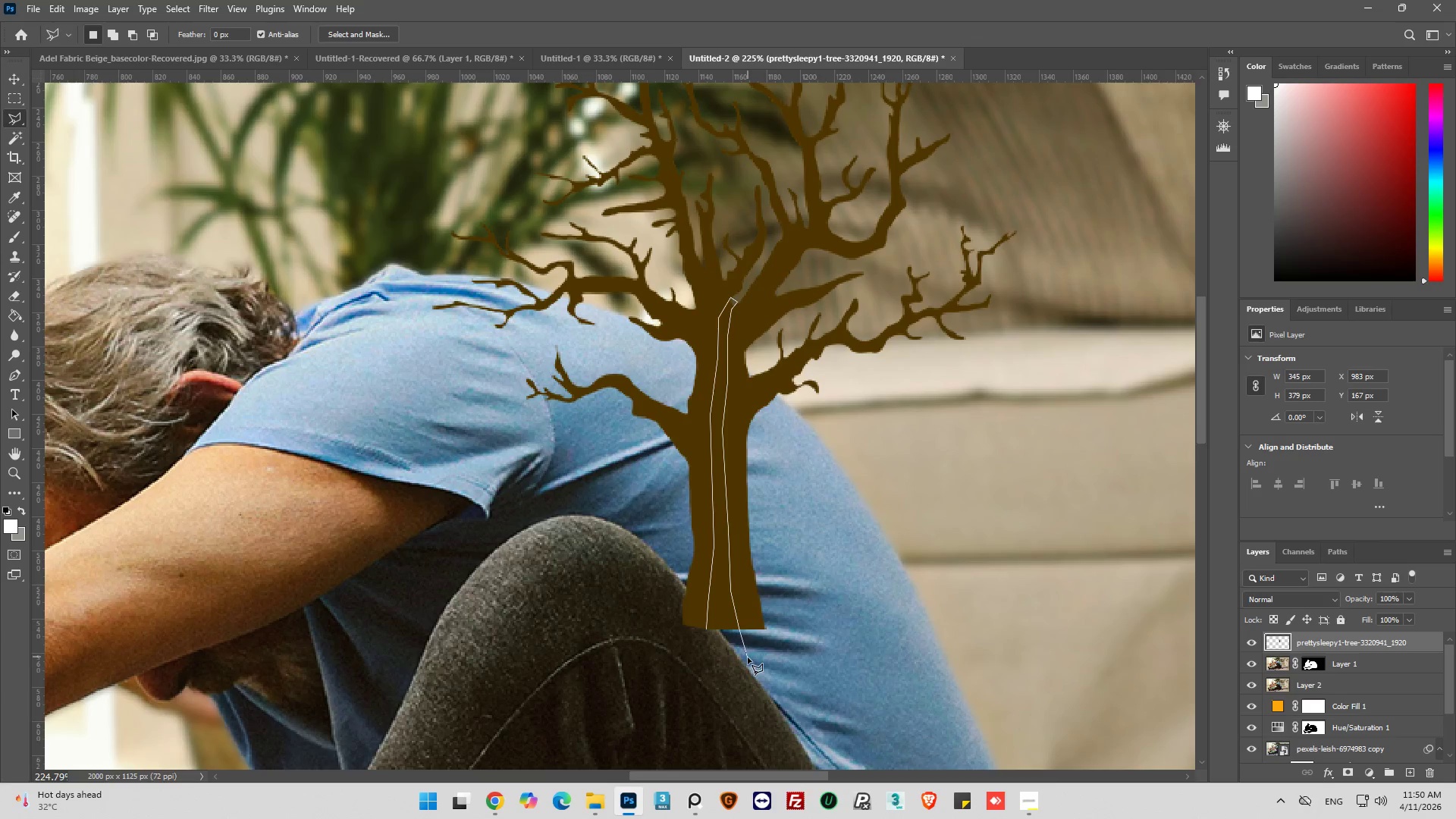 
triple_click([713, 672])
 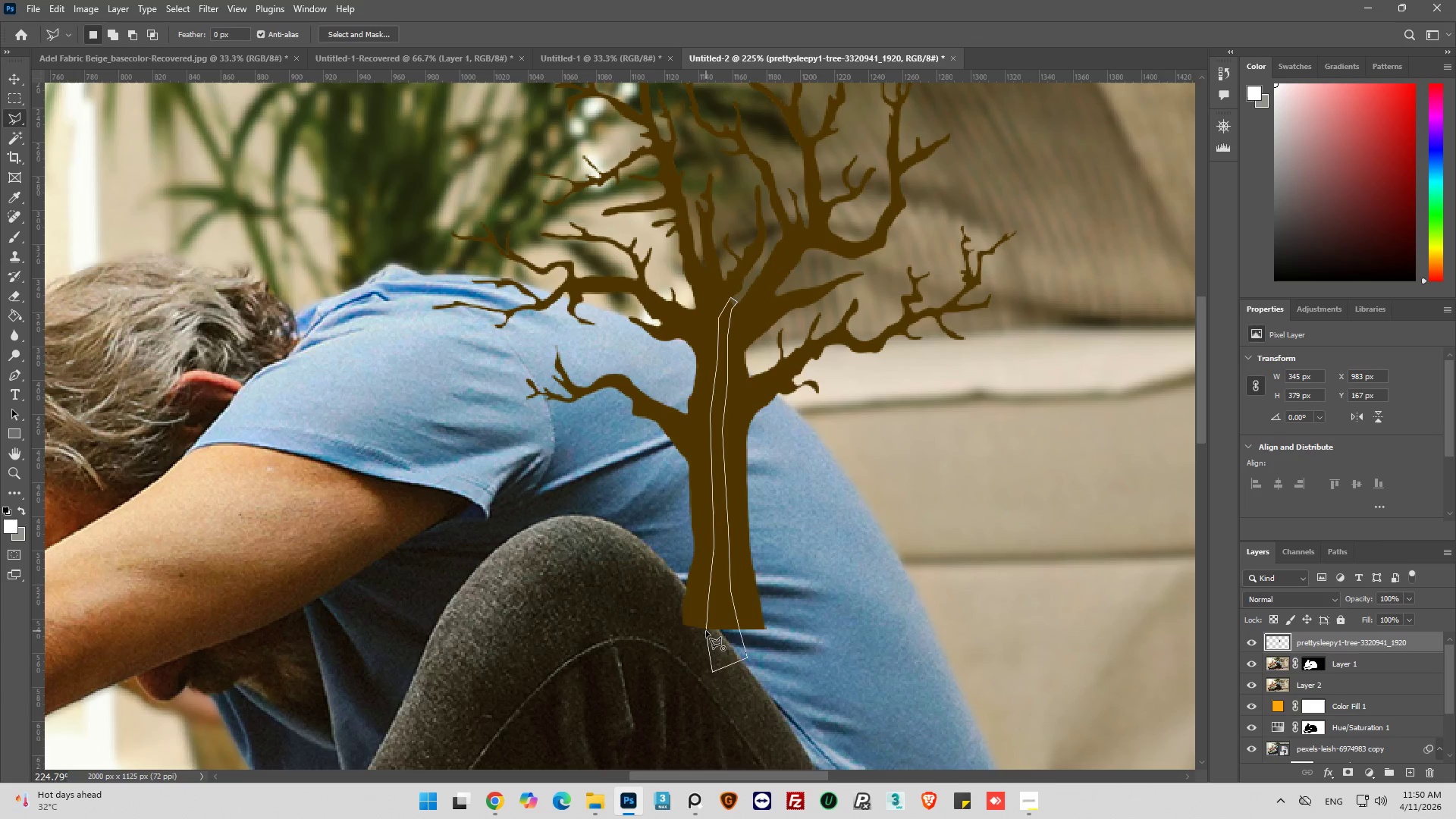 
left_click([706, 630])
 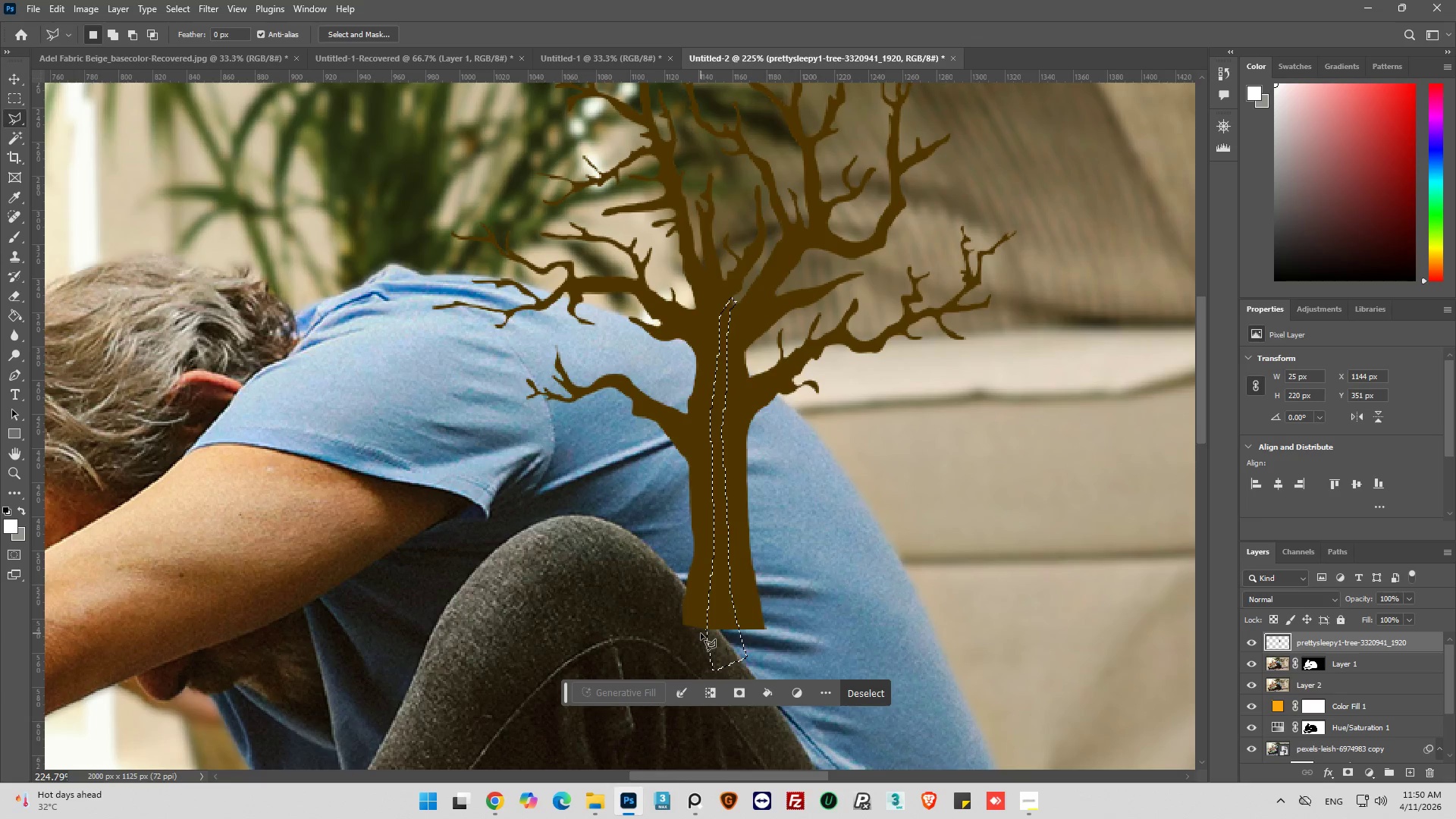 
key(Delete)
 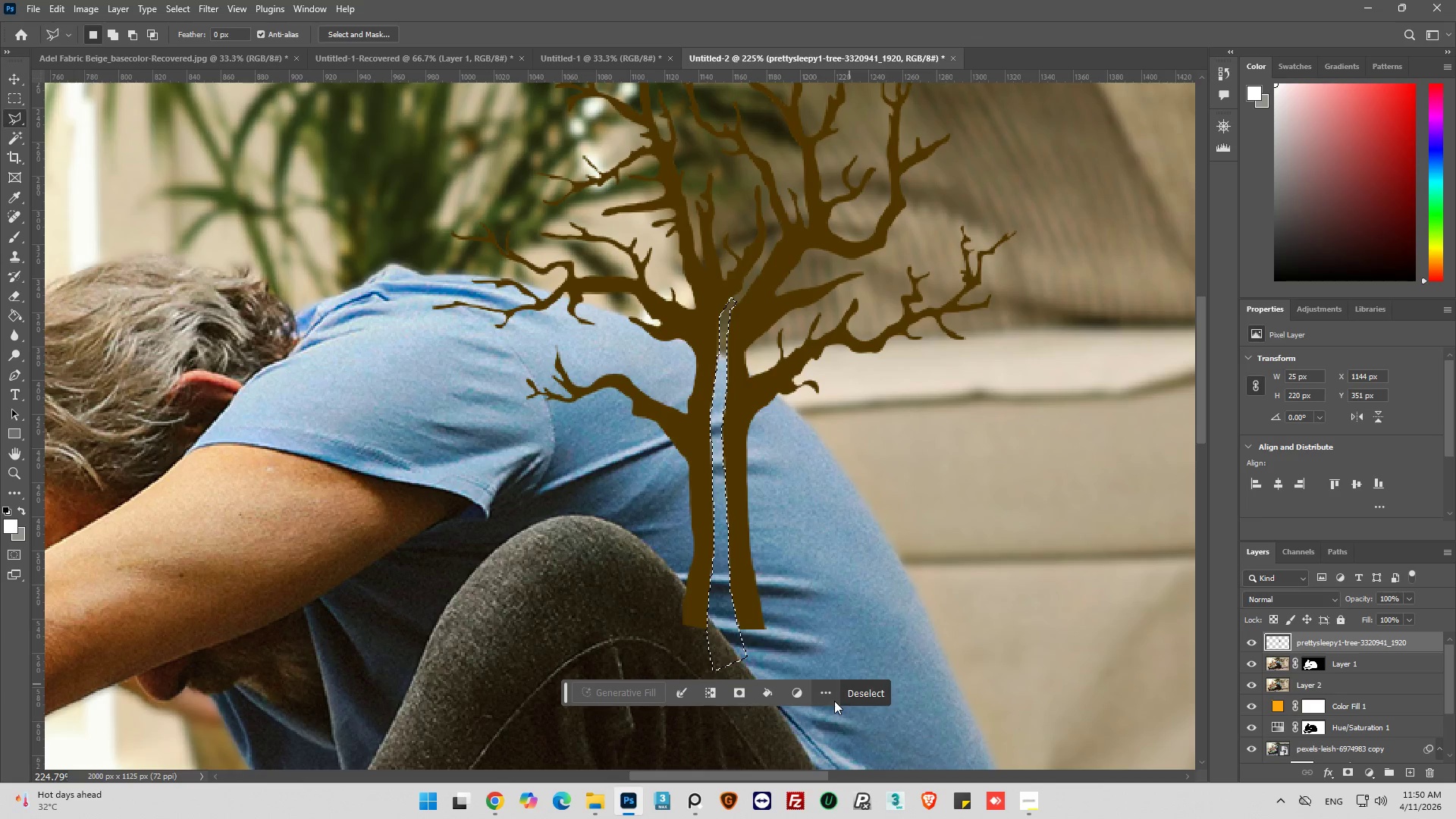 
left_click([870, 694])
 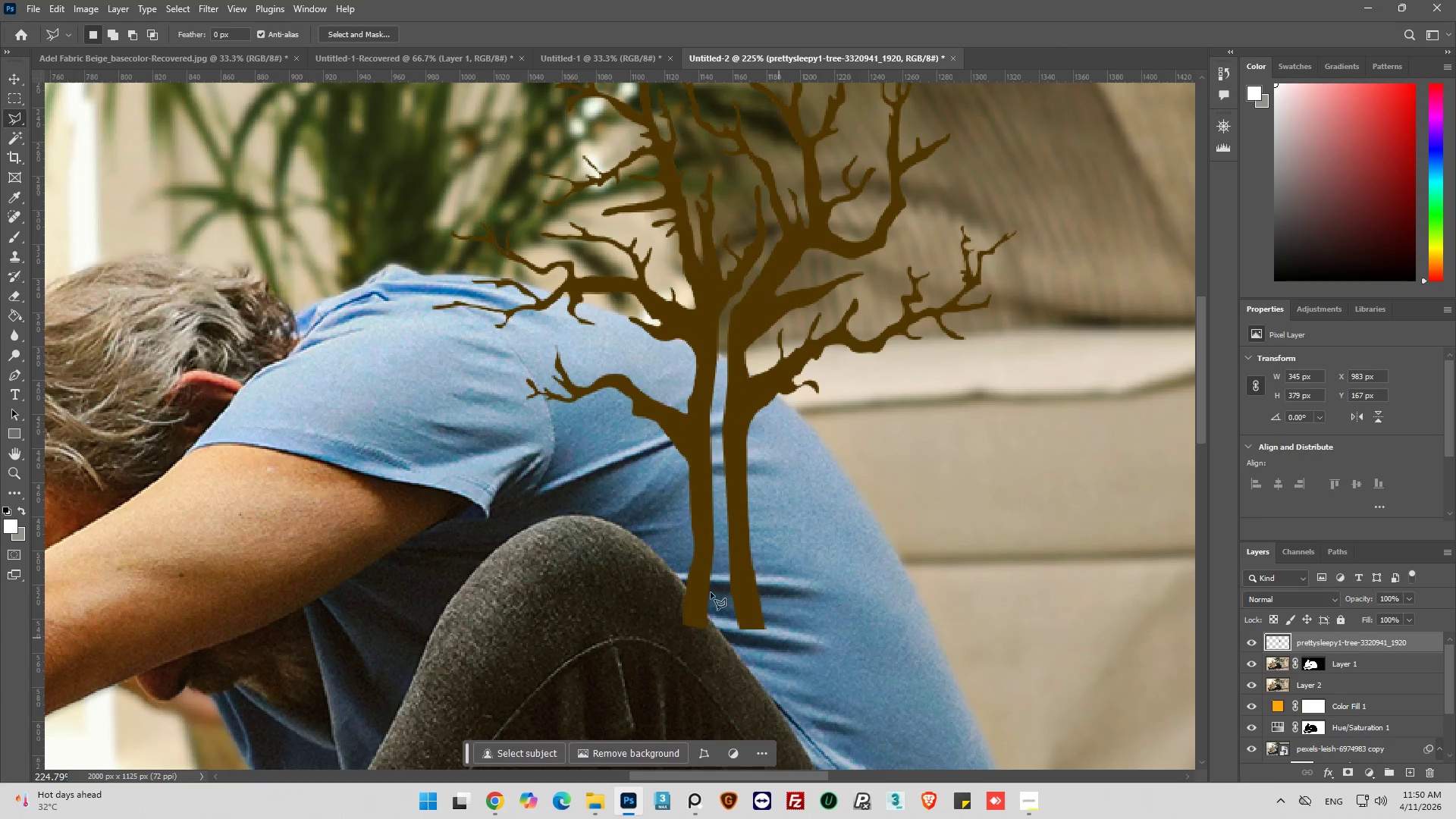 
hold_key(key=AltLeft, duration=0.42)
scroll: coordinate [642, 548], scroll_direction: down, amount: 11.0
 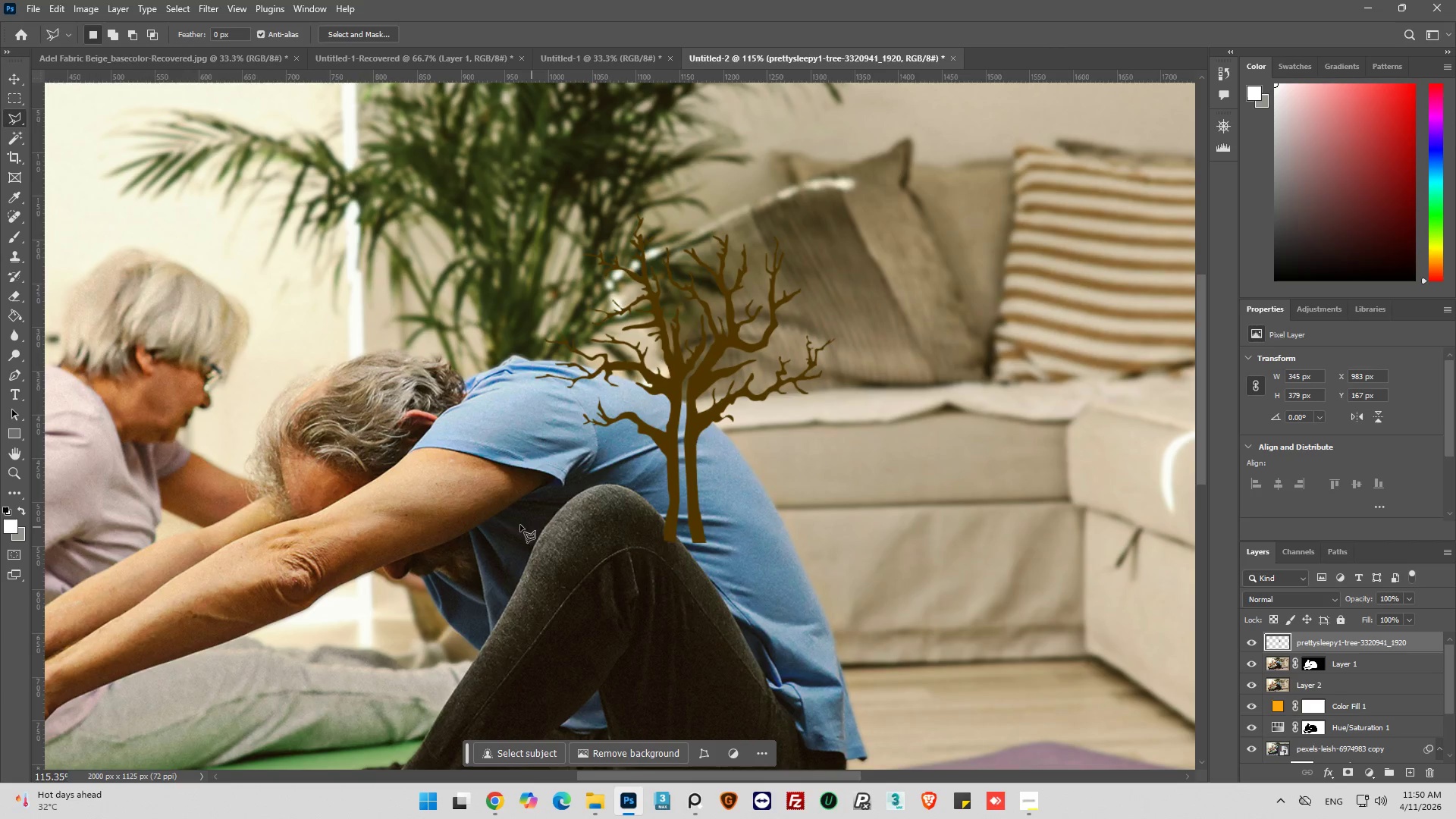 
key(Alt+AltLeft)
 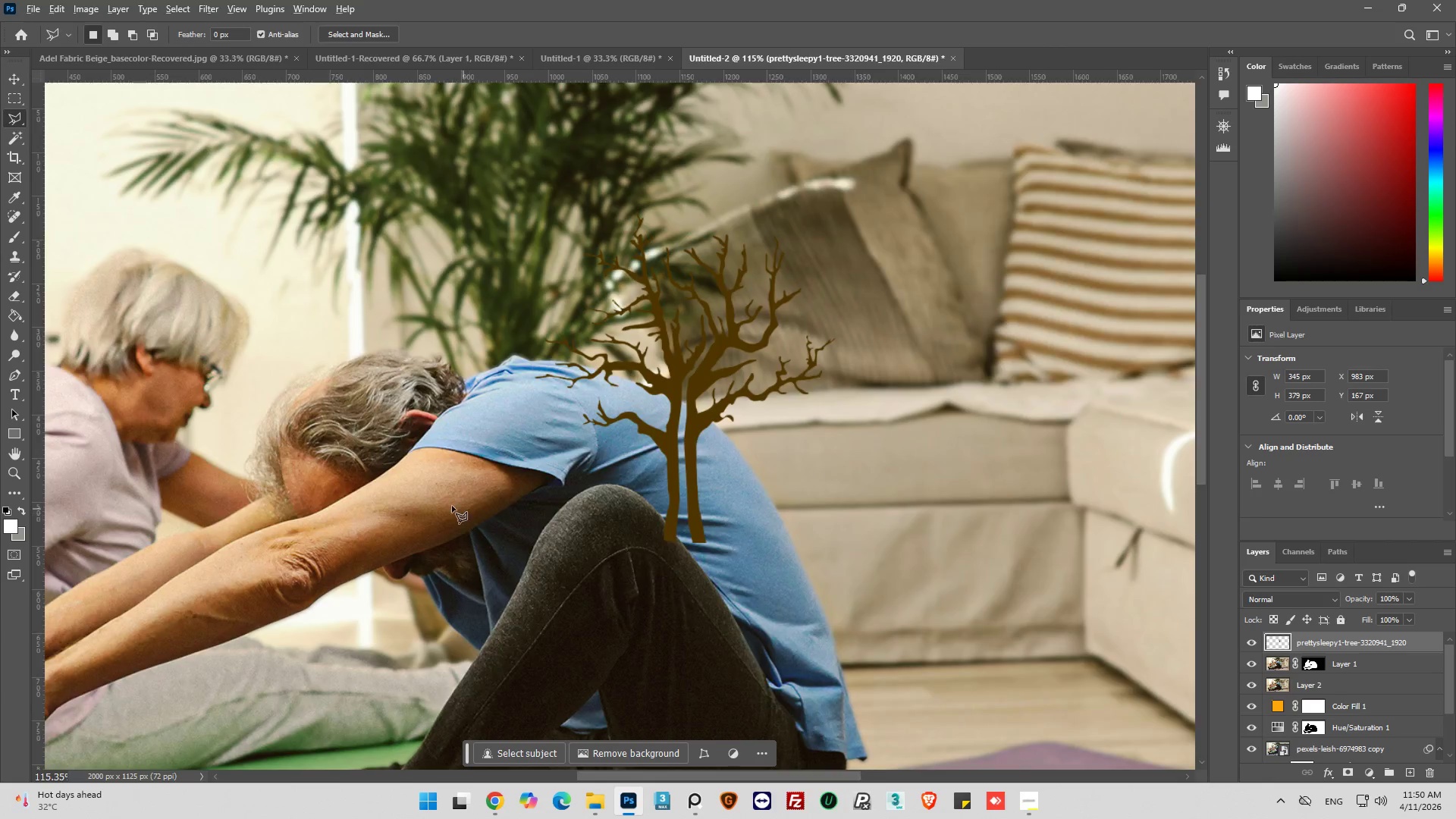 
scroll: coordinate [451, 506], scroll_direction: down, amount: 4.0
 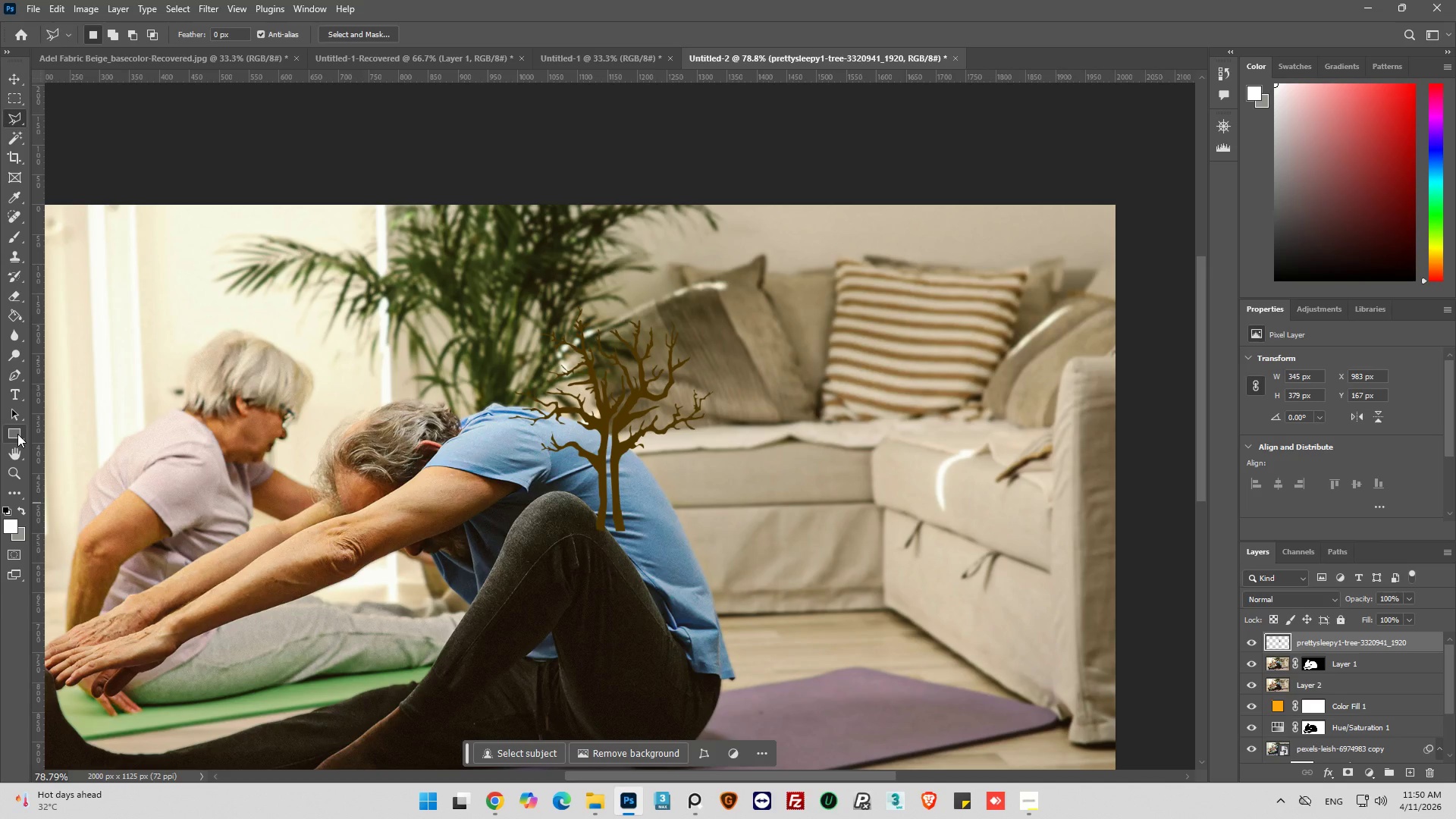 
left_click_drag(start_coordinate=[17, 434], to_coordinate=[64, 447])
 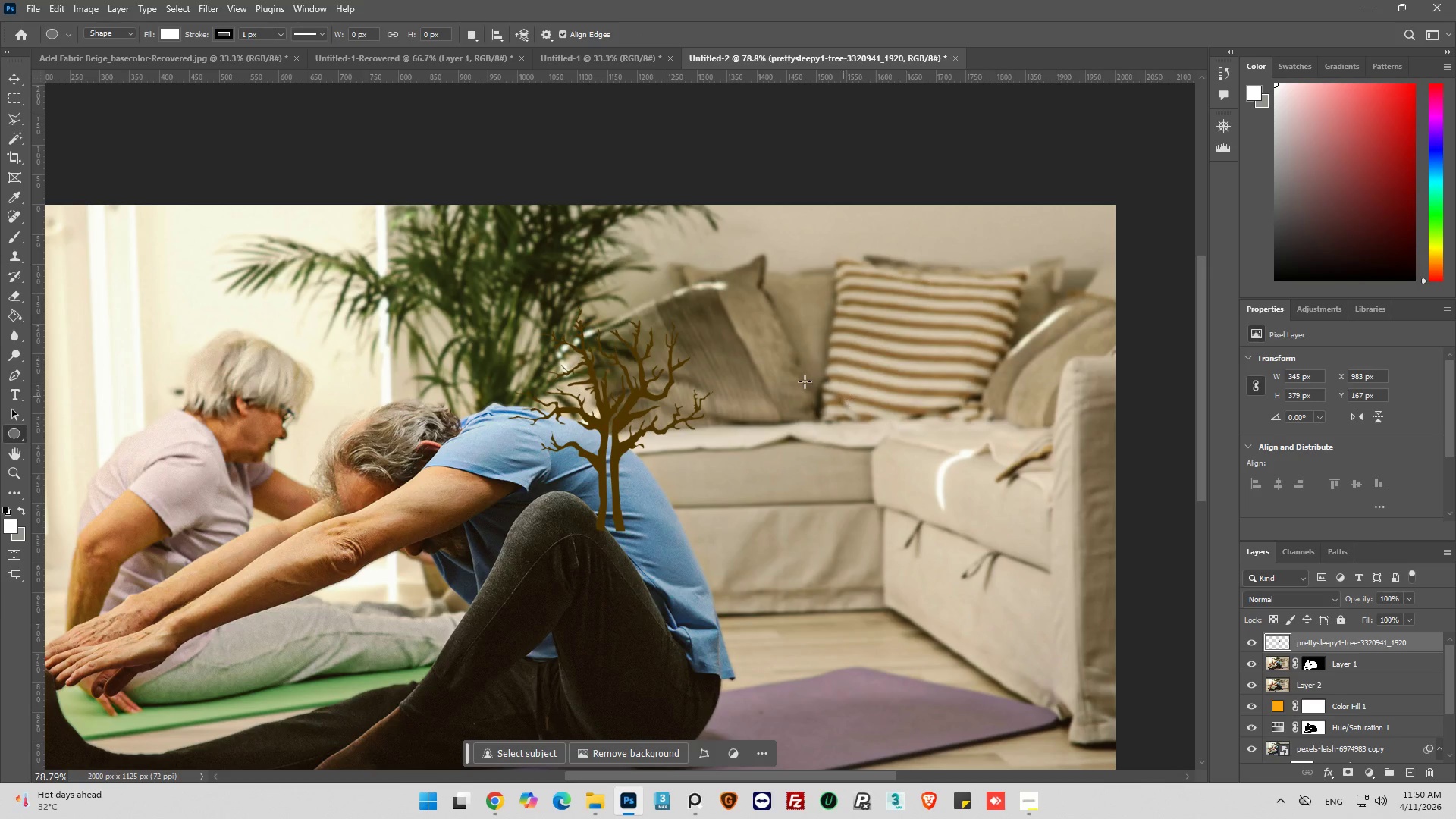 
hold_key(key=ShiftLeft, duration=1.5)
left_click_drag(start_coordinate=[791, 373], to_coordinate=[959, 589])
 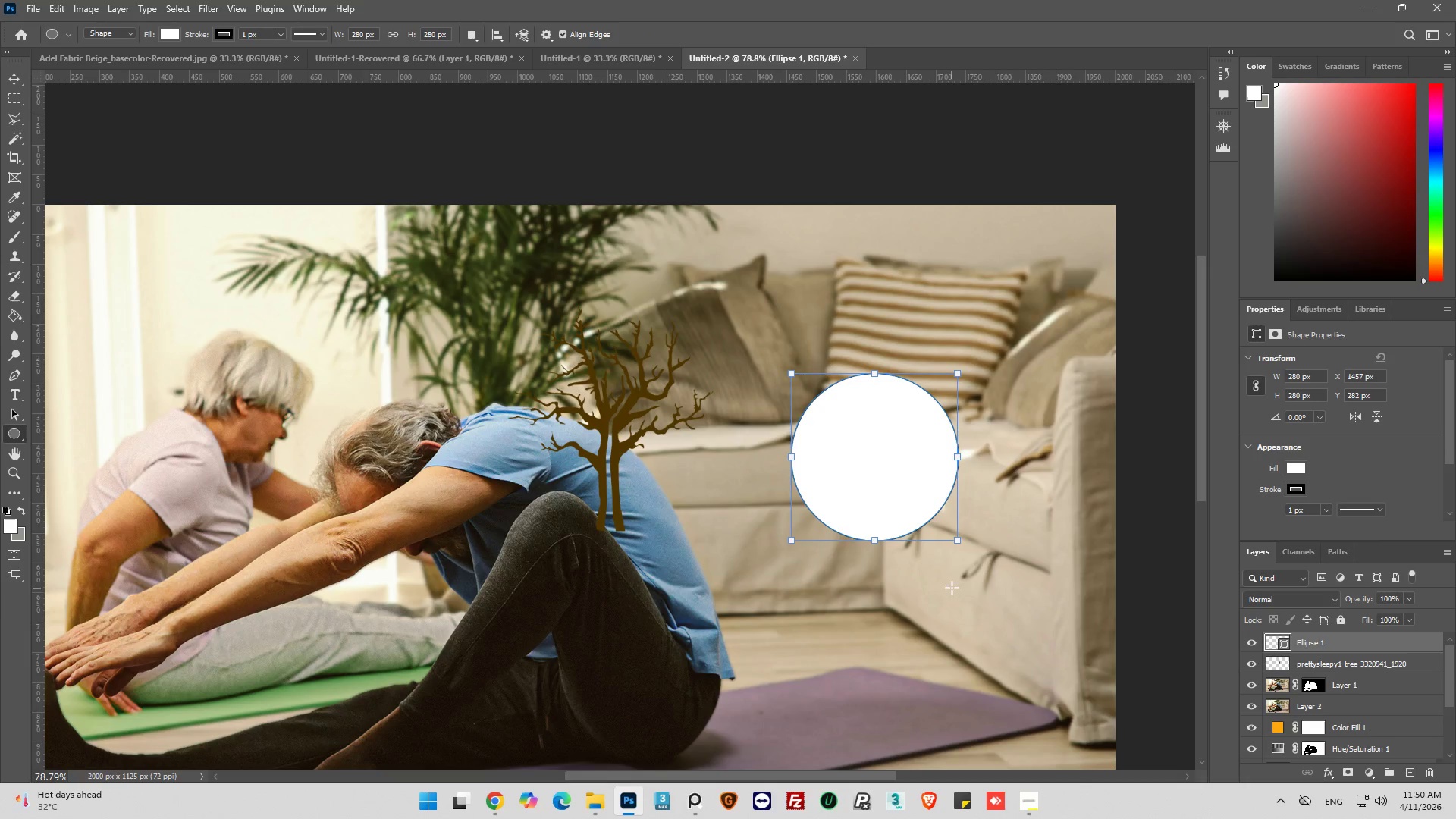 
hold_key(key=ShiftLeft, duration=1.5)
 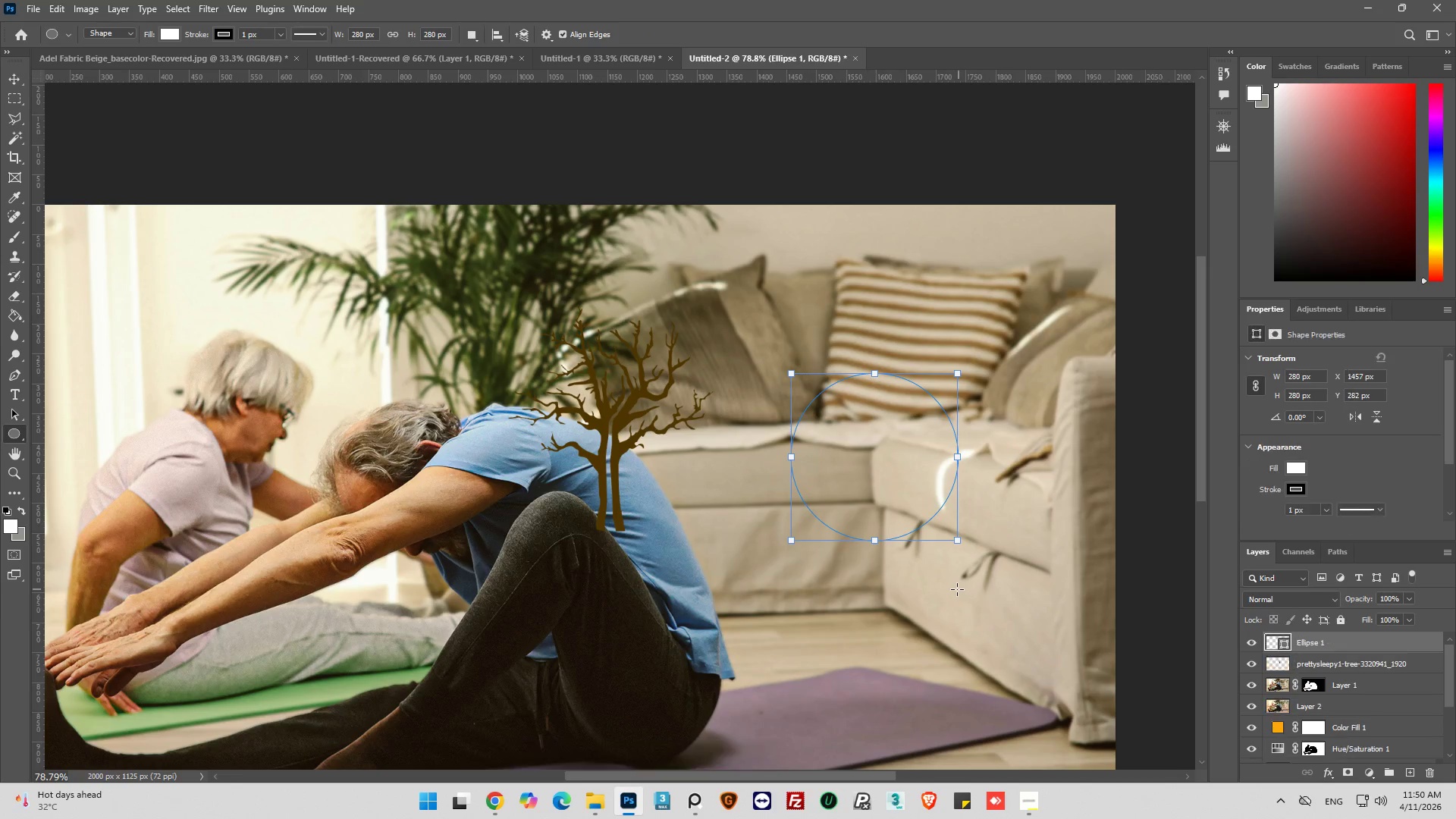 
key(Shift+ShiftLeft)
 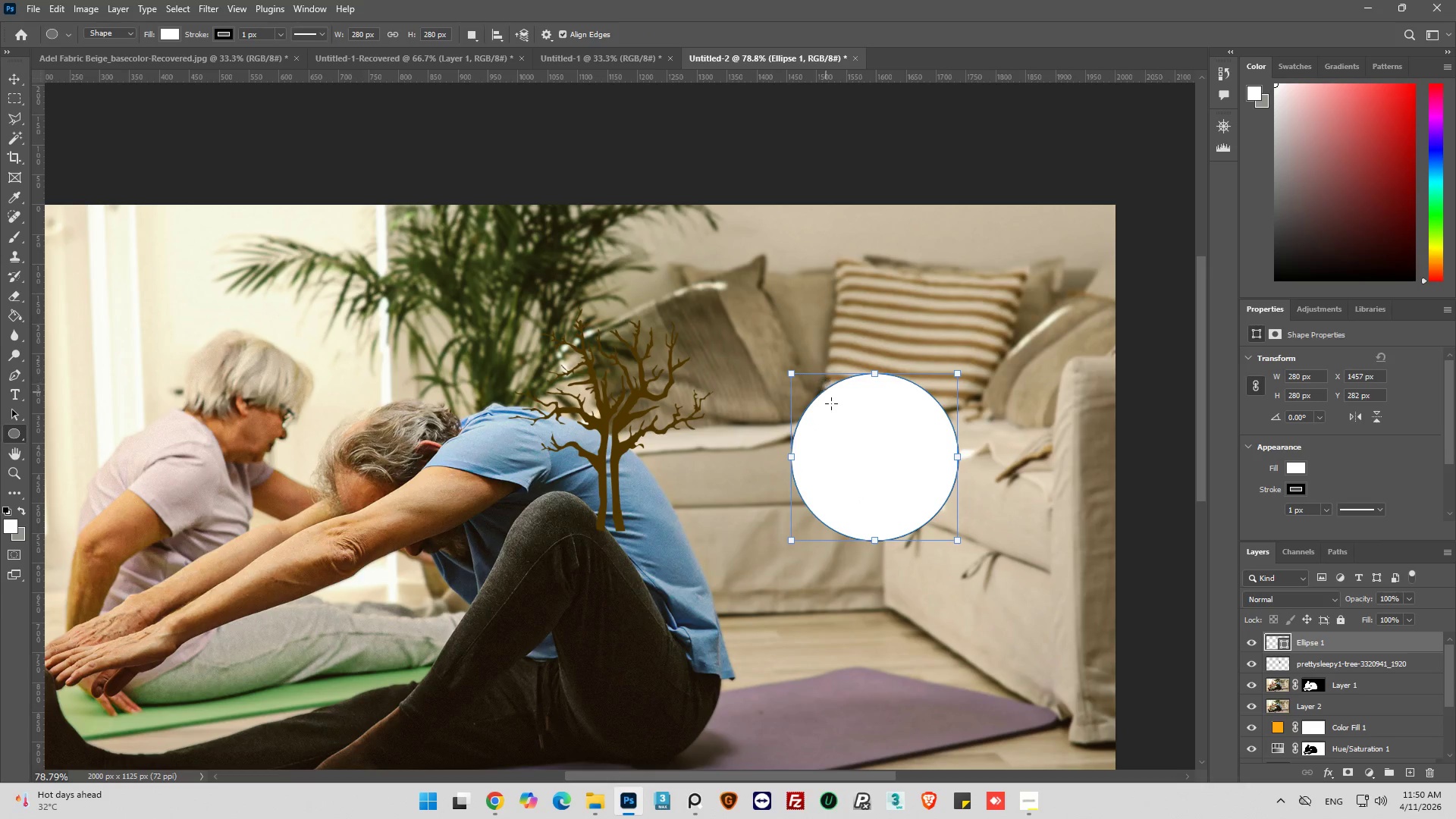 
hold_key(key=ShiftLeft, duration=1.5)
left_click_drag(start_coordinate=[831, 402], to_coordinate=[974, 671])
 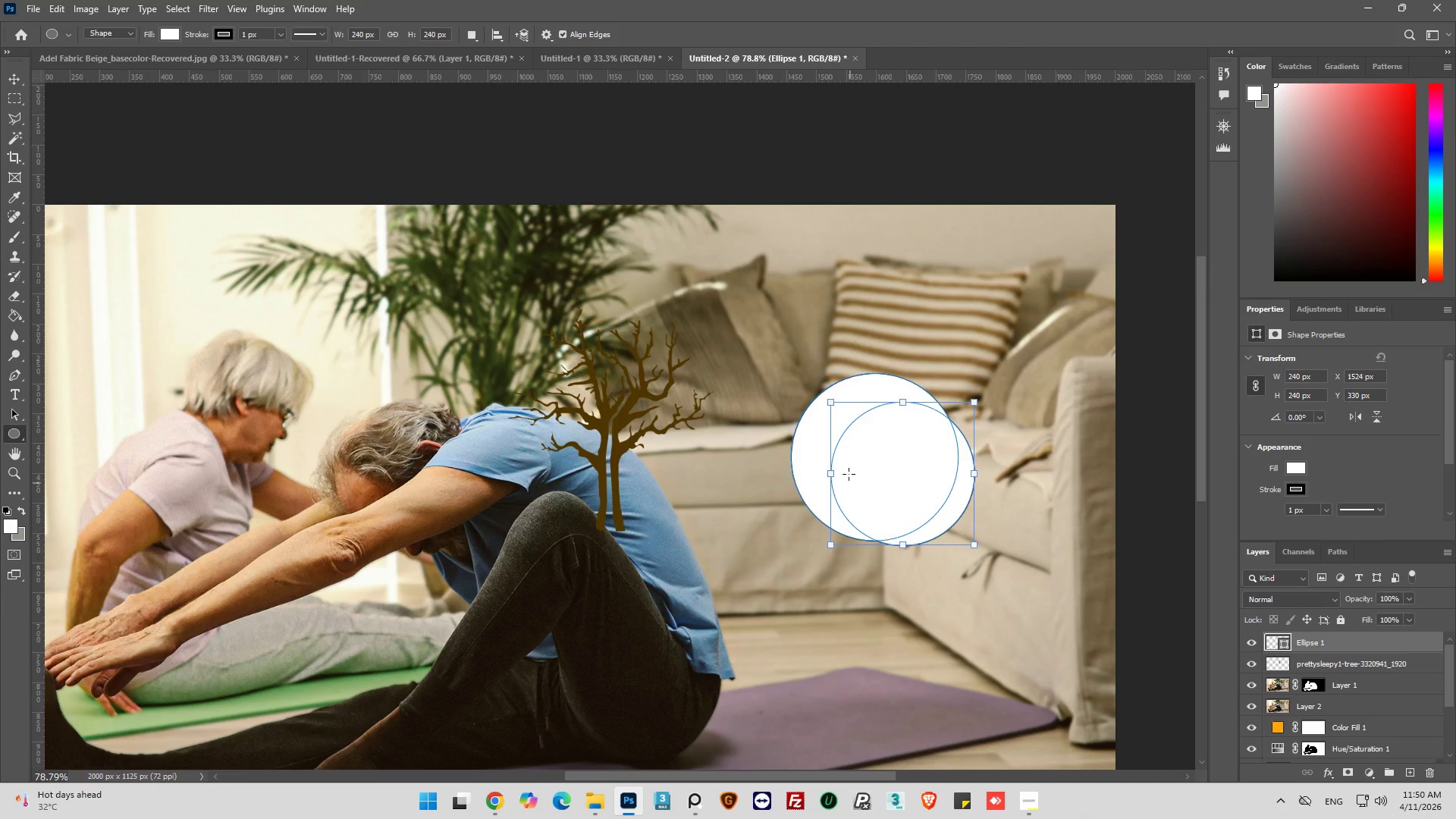 
hold_key(key=ShiftLeft, duration=1.52)
 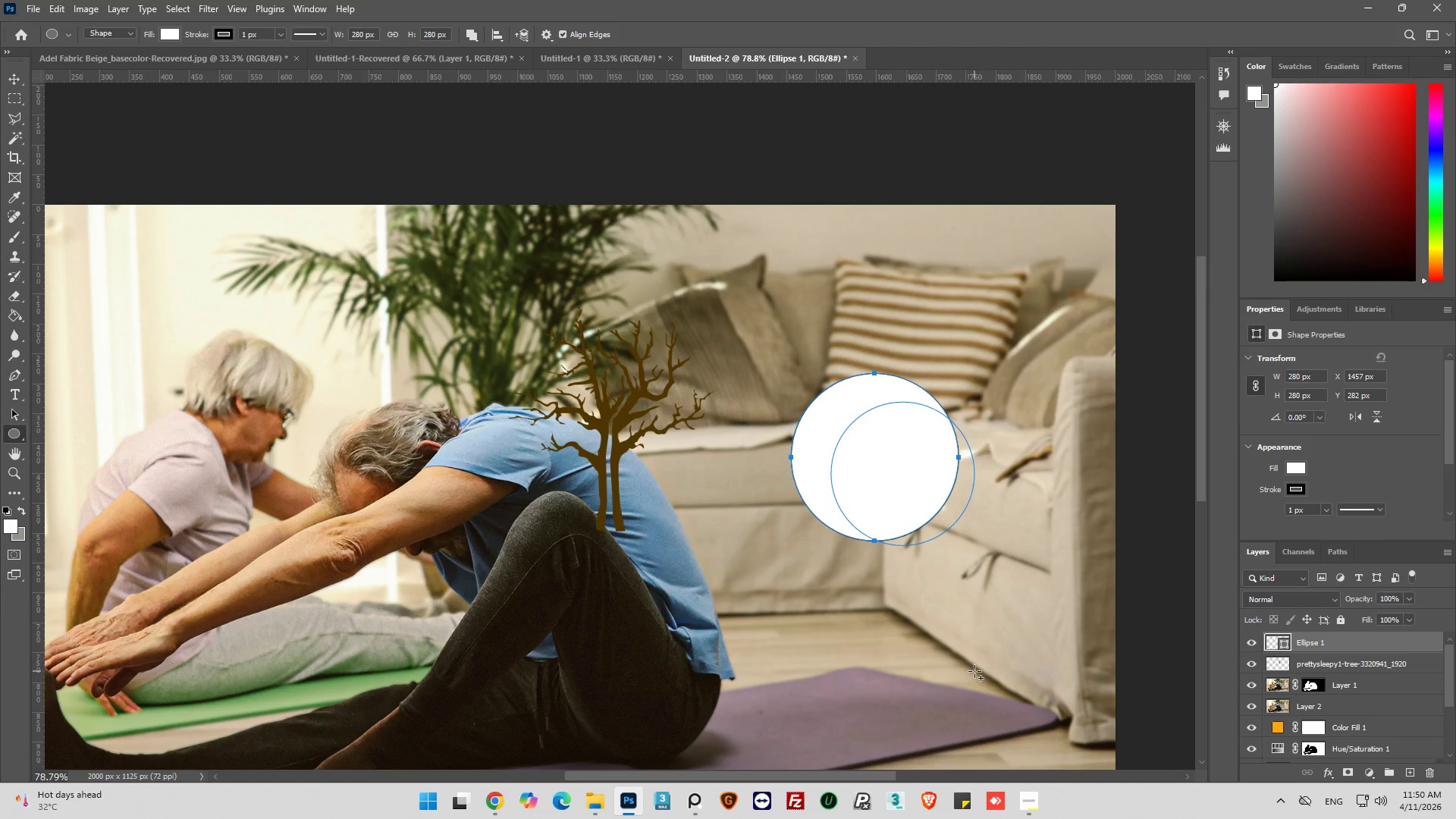 
hold_key(key=ShiftLeft, duration=0.72)
 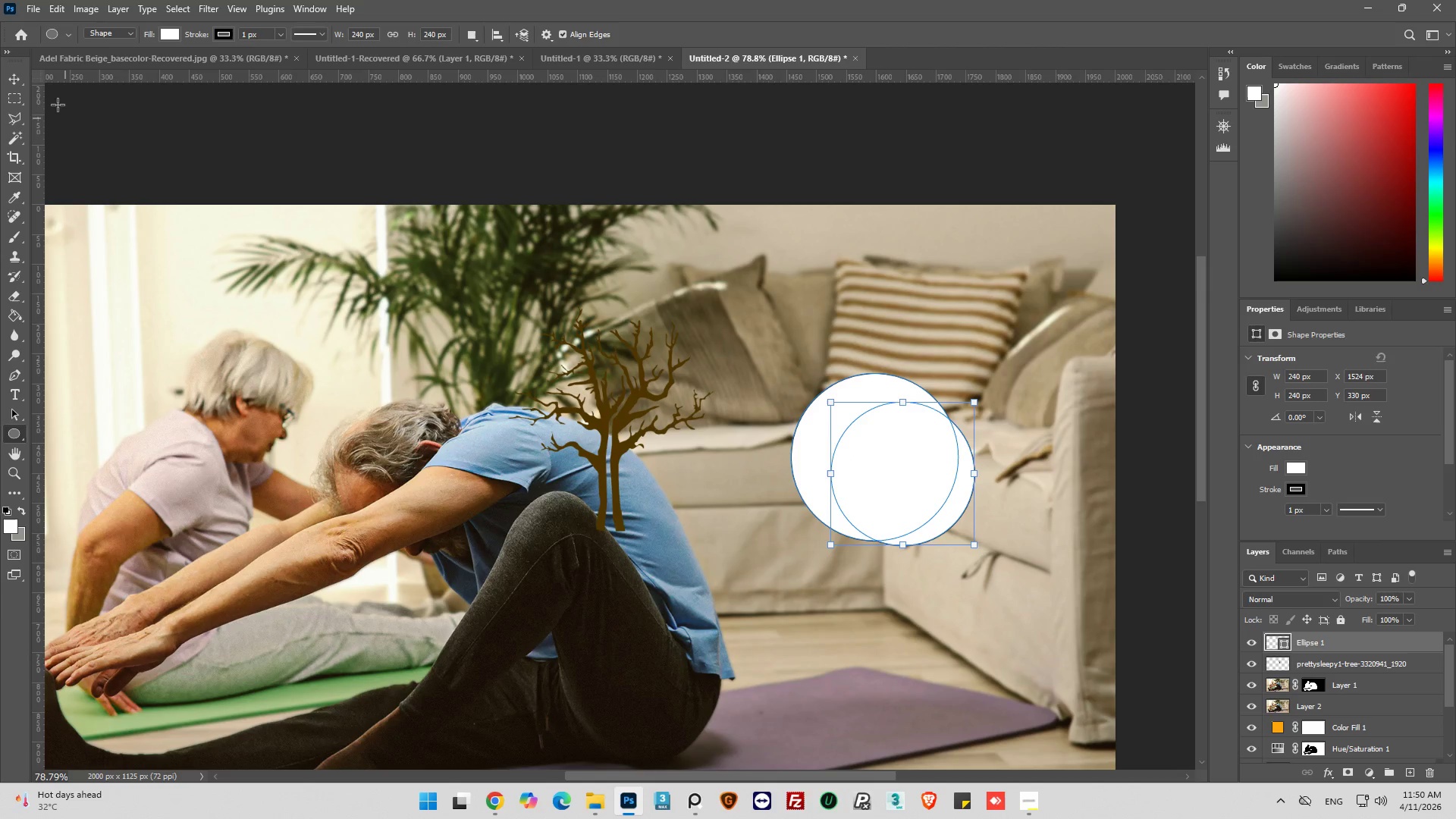 
left_click([14, 82])
 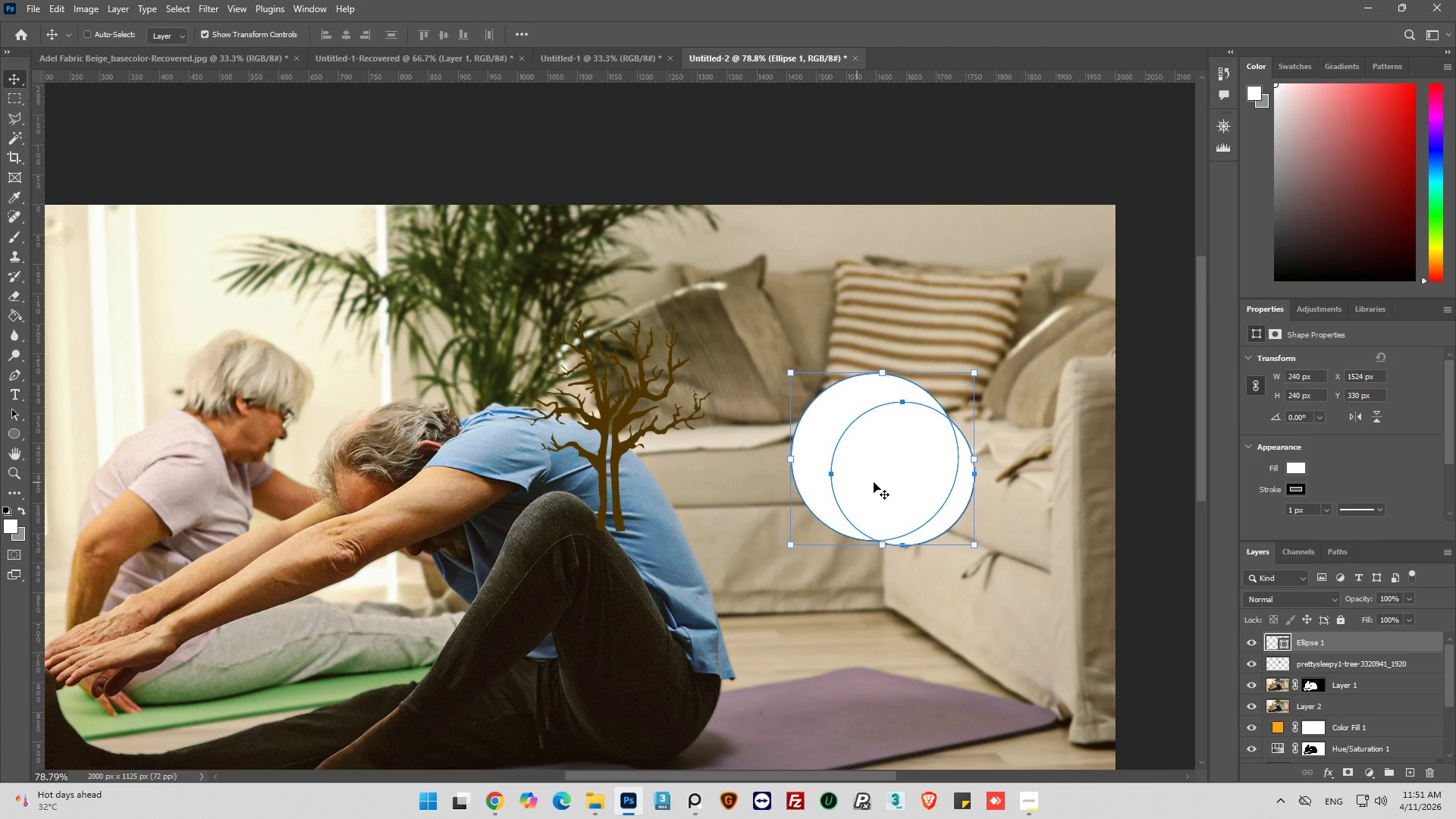 
left_click_drag(start_coordinate=[878, 482], to_coordinate=[868, 469])
 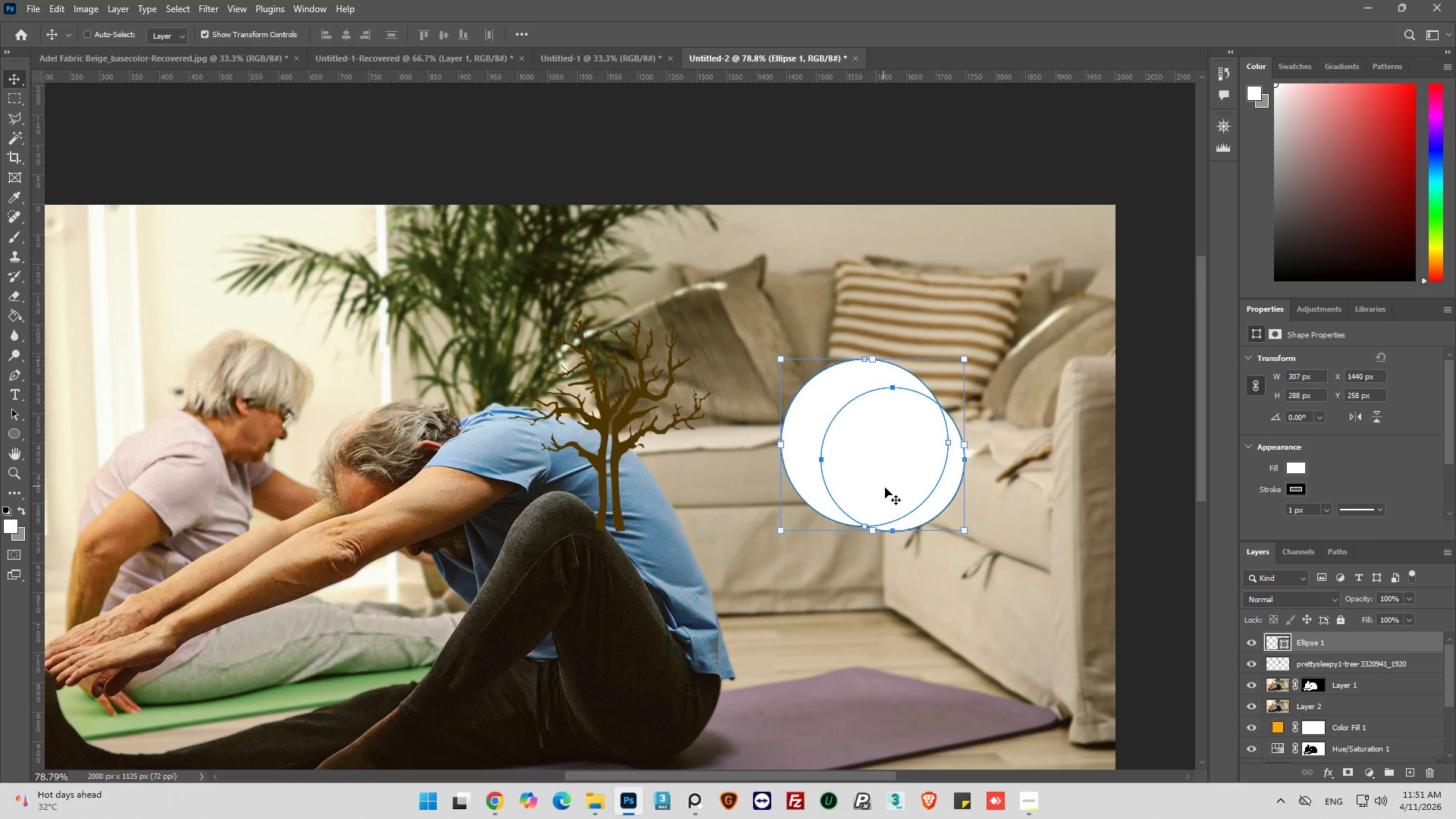 
key(Control+Z)
 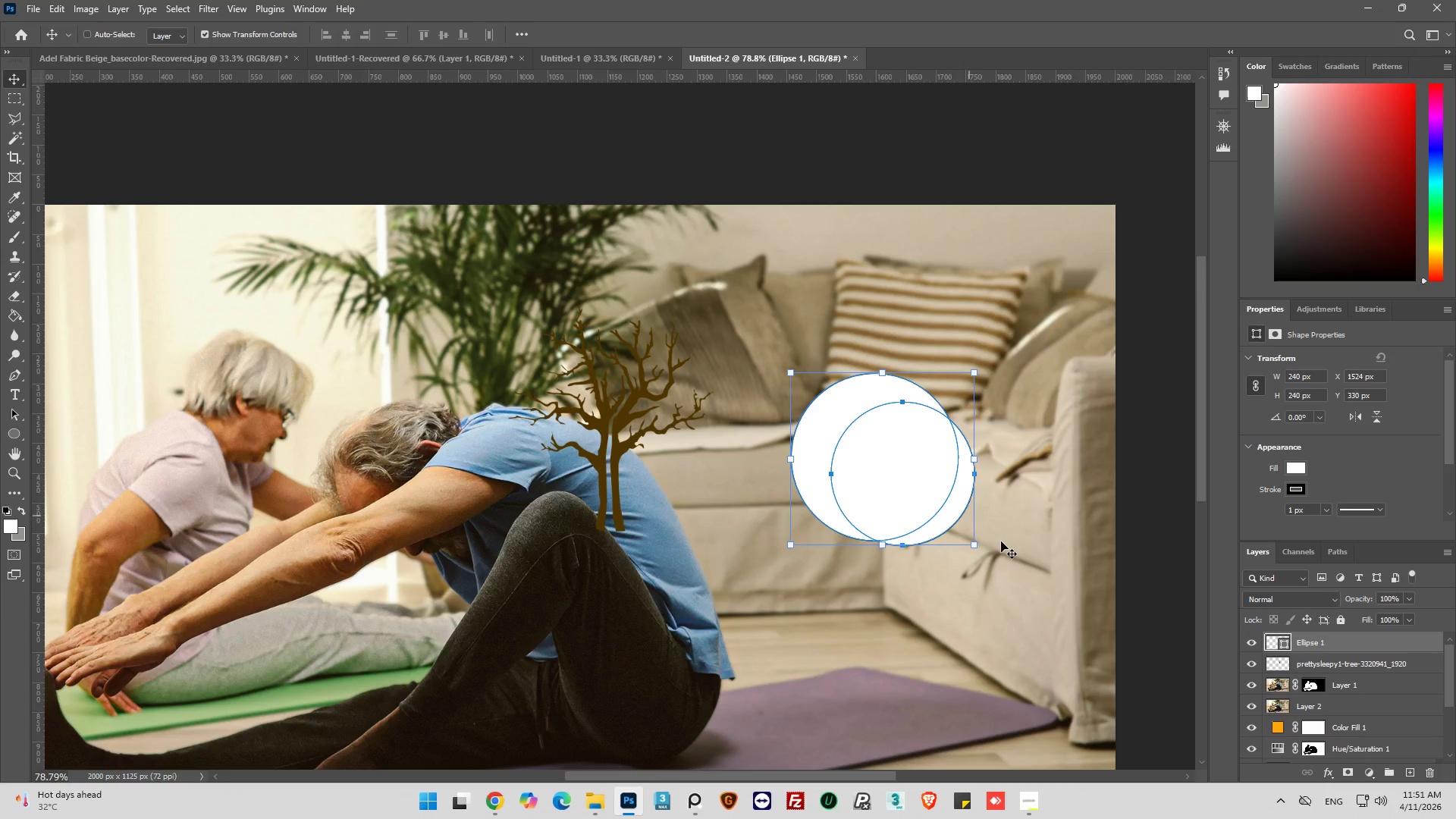 
left_click([970, 536])
 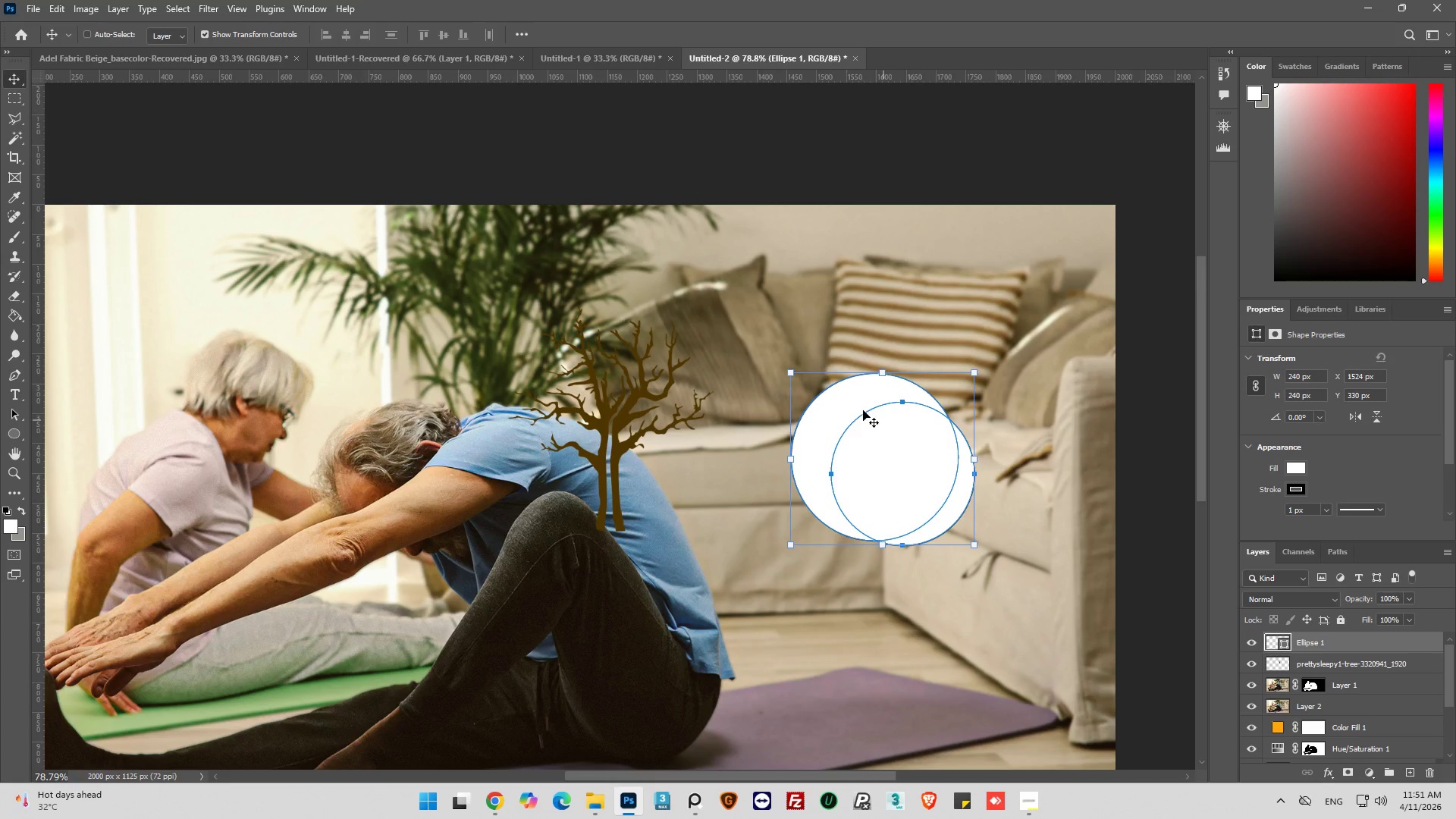 
left_click([855, 404])
 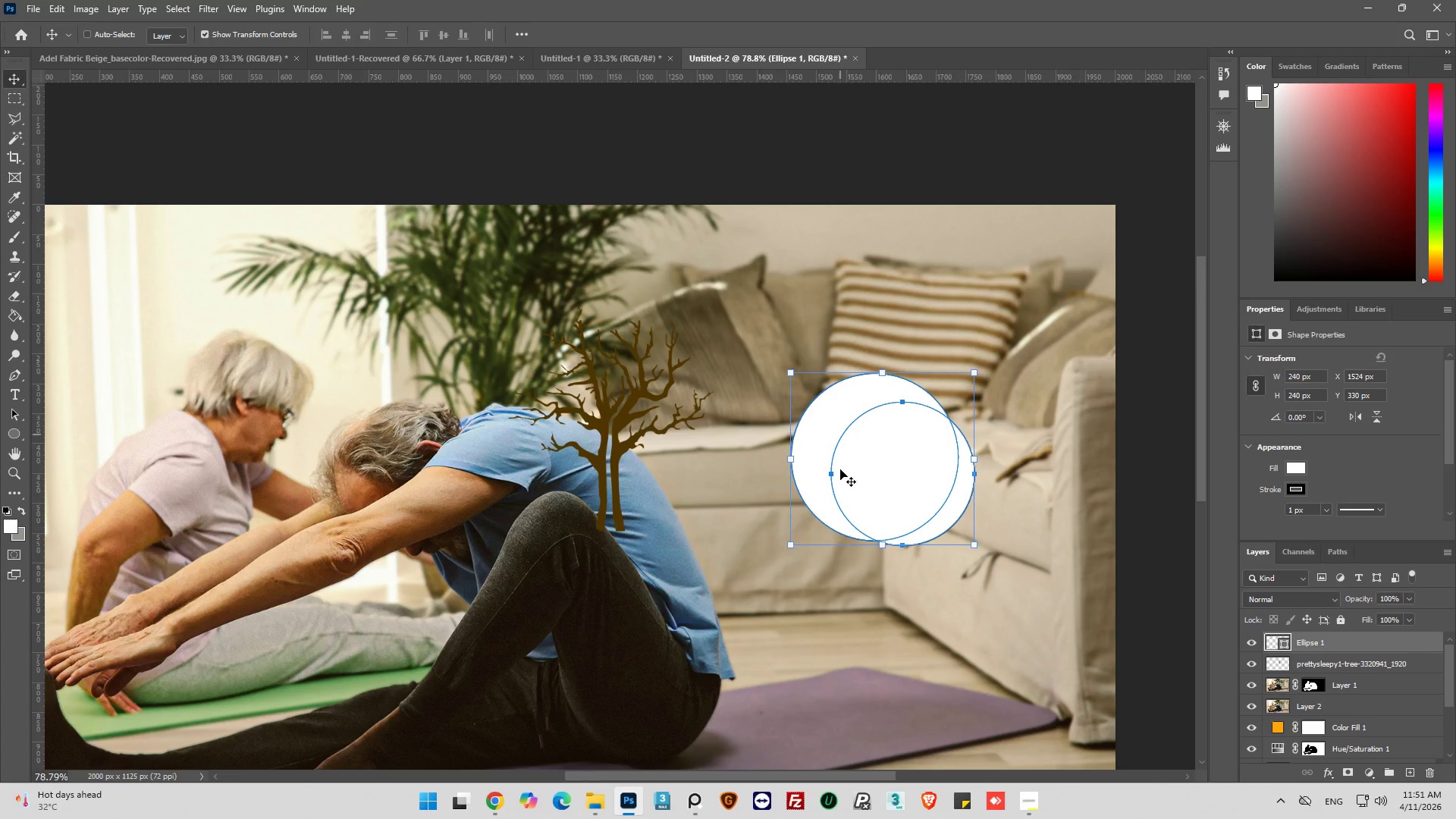 
key(Control+Z)
 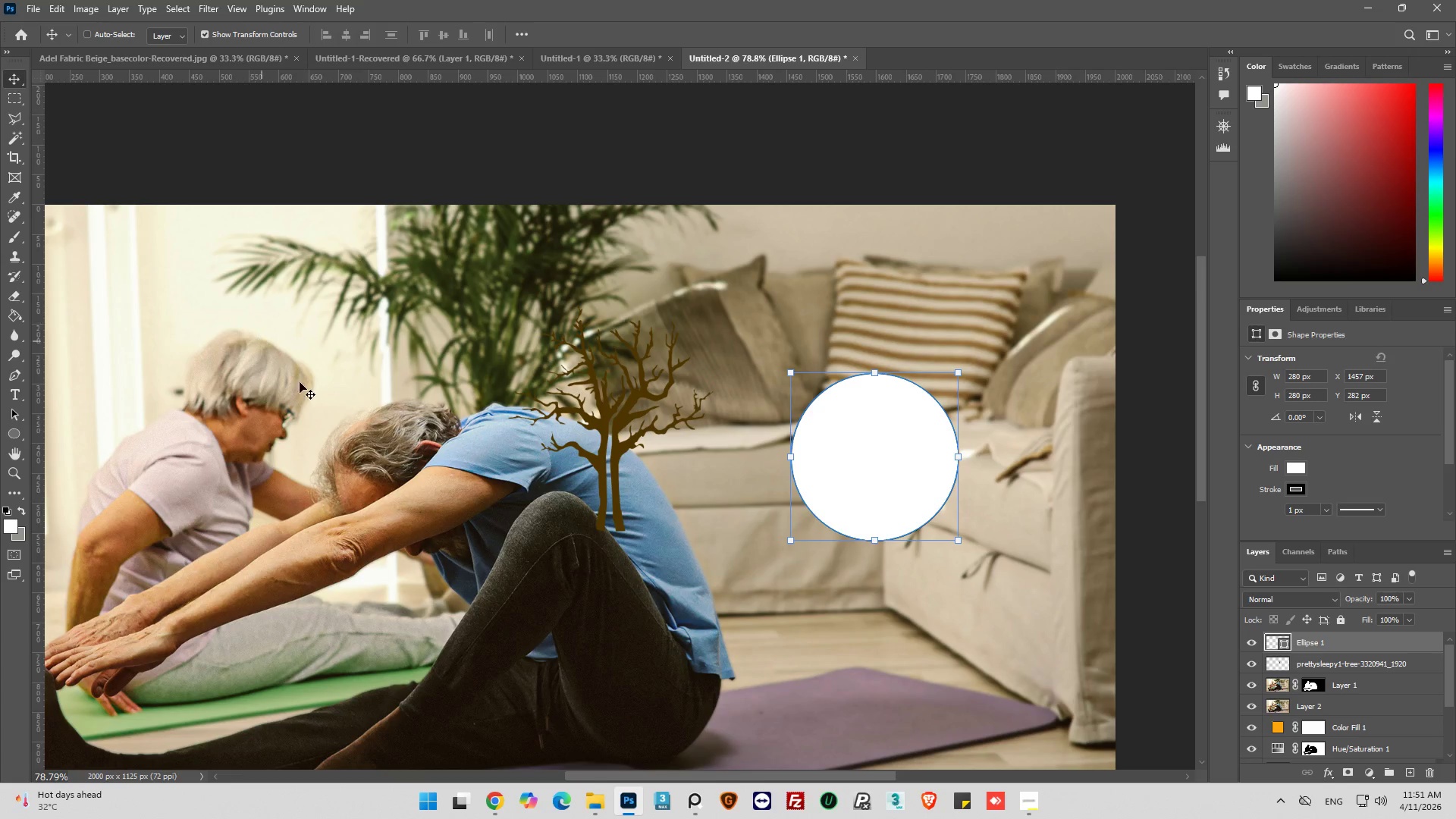 
left_click([11, 430])
 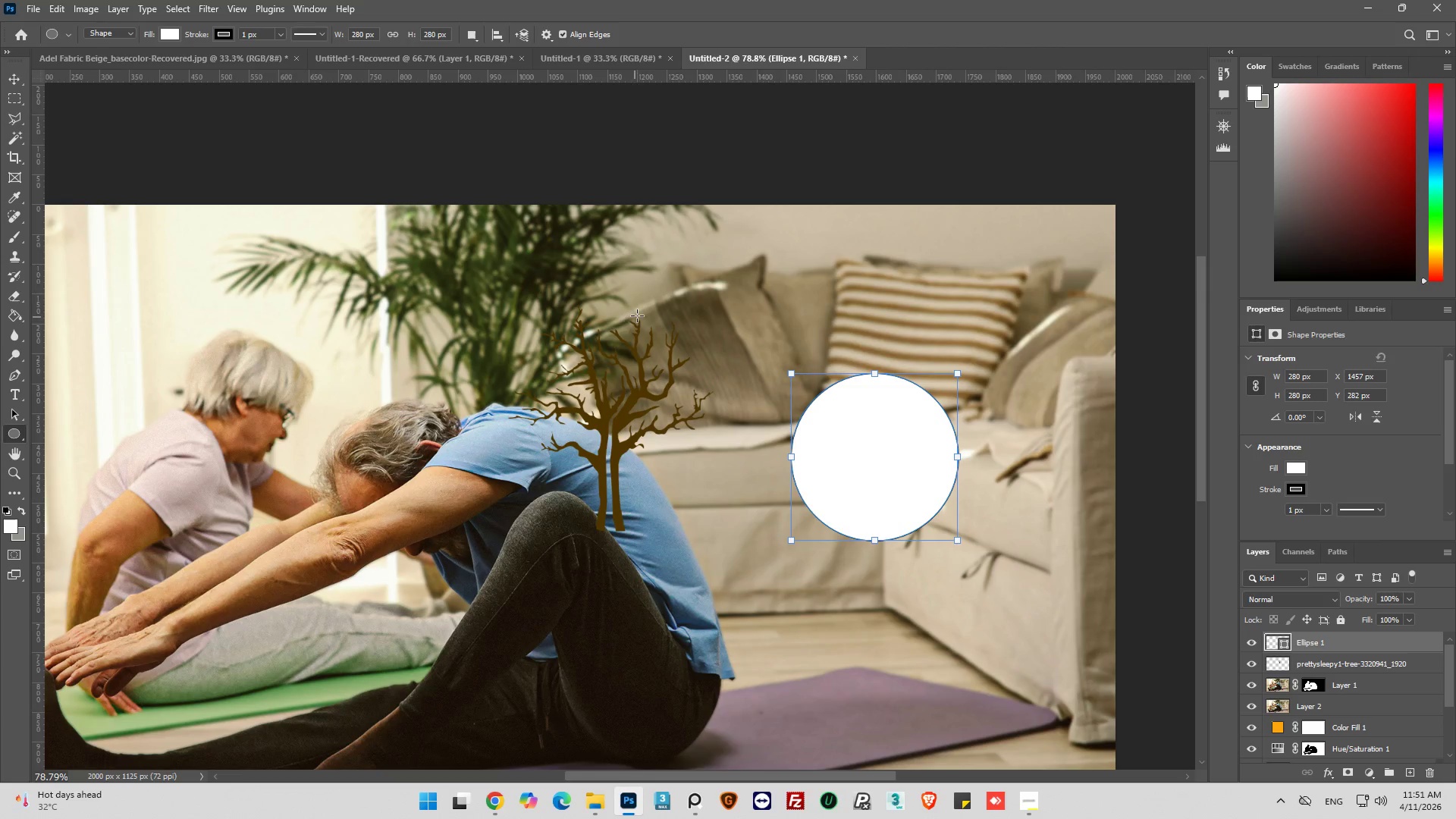 
left_click_drag(start_coordinate=[682, 281], to_coordinate=[805, 406])
 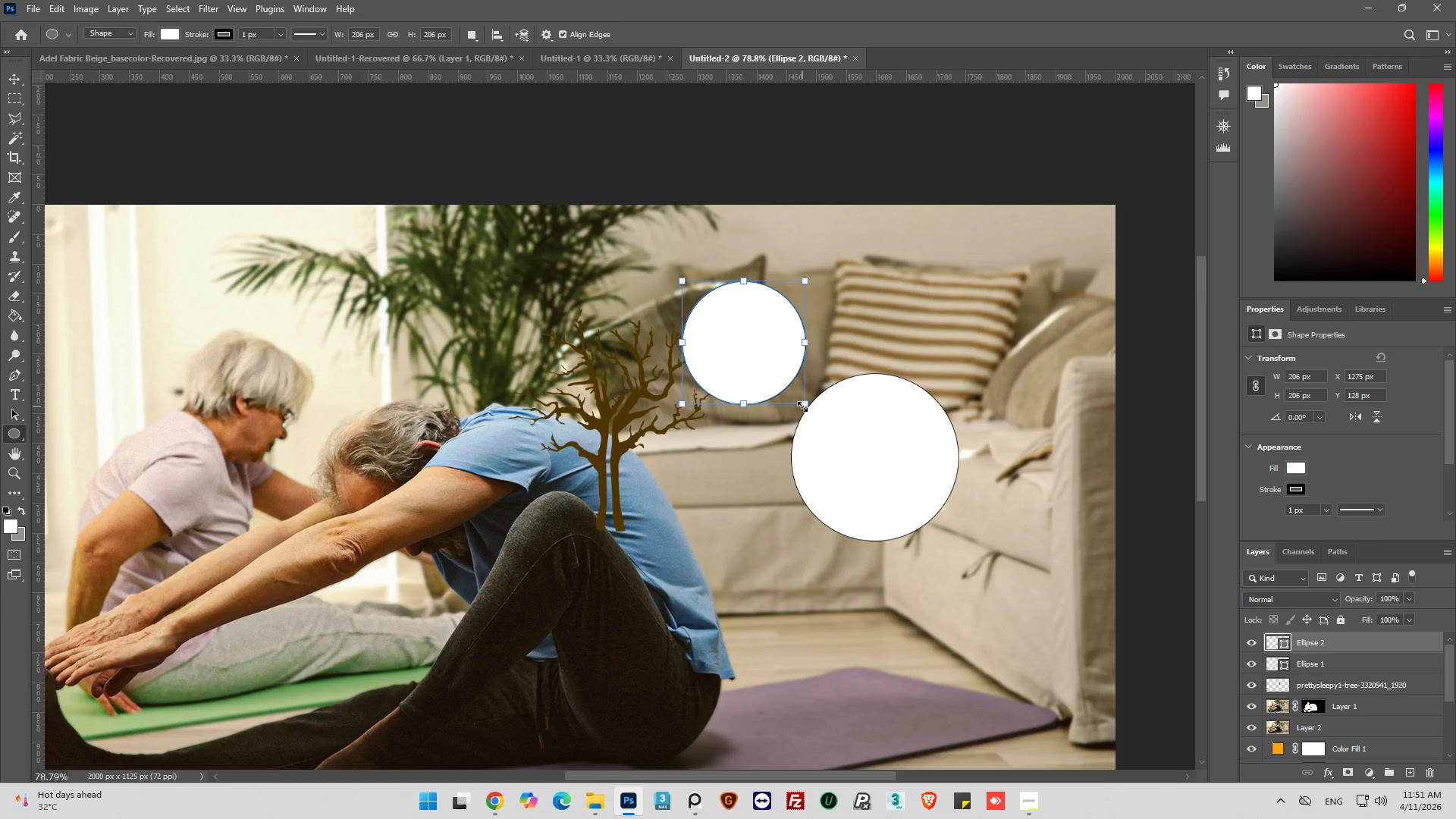 
hold_key(key=ShiftLeft, duration=1.5)
 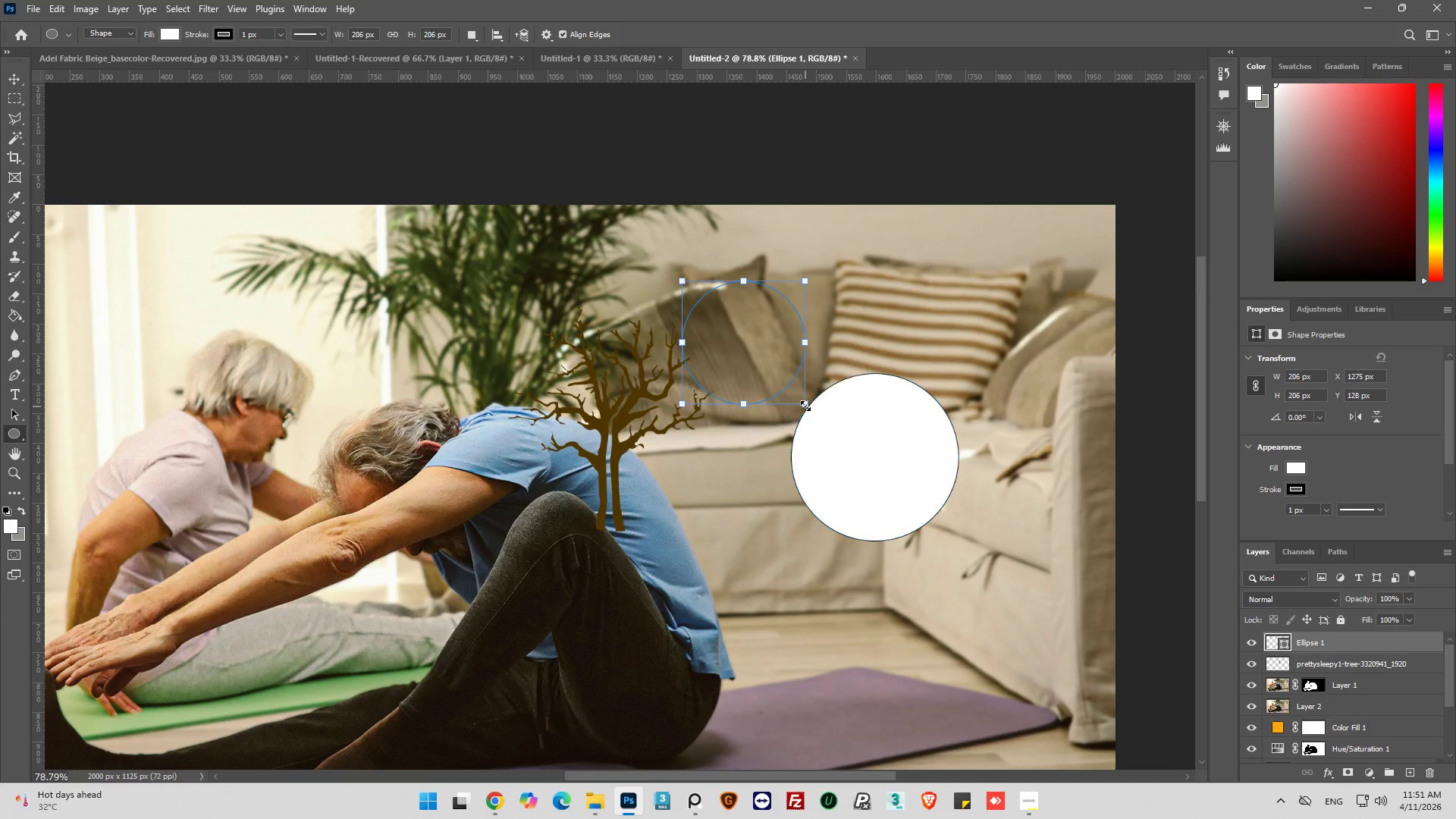 
hold_key(key=ShiftLeft, duration=0.73)
 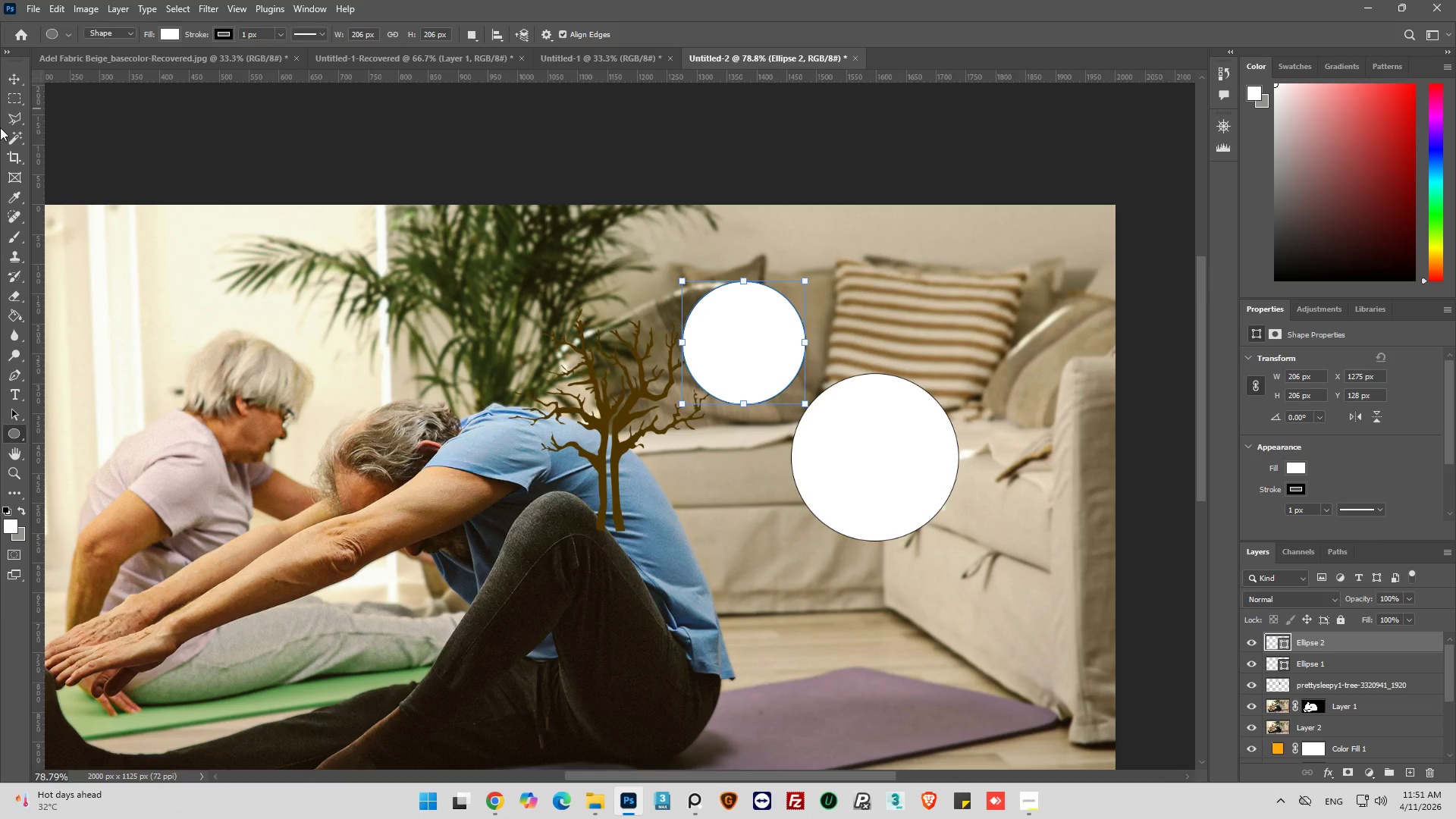 
left_click([13, 74])
 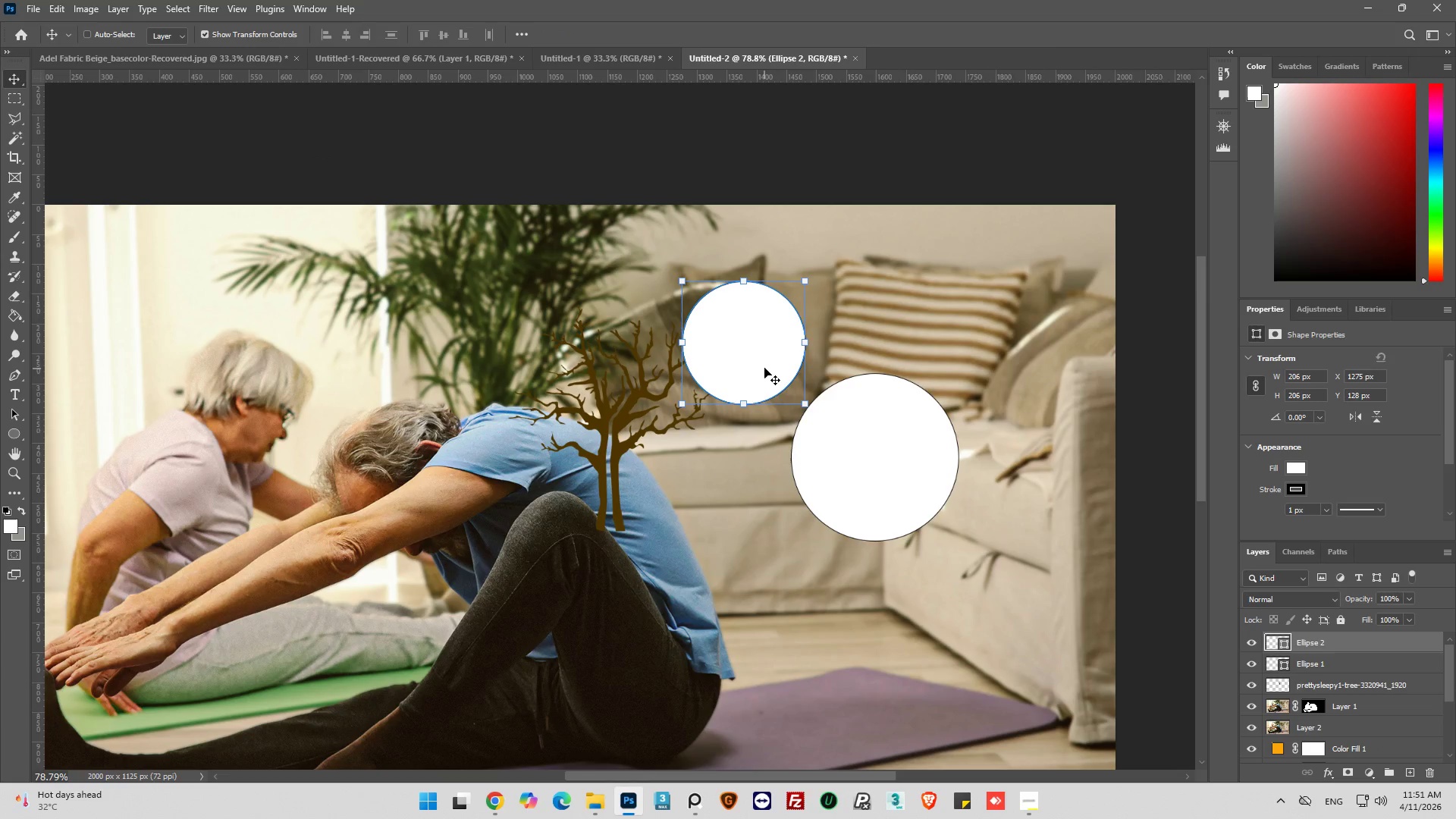 
left_click_drag(start_coordinate=[761, 358], to_coordinate=[888, 473])
 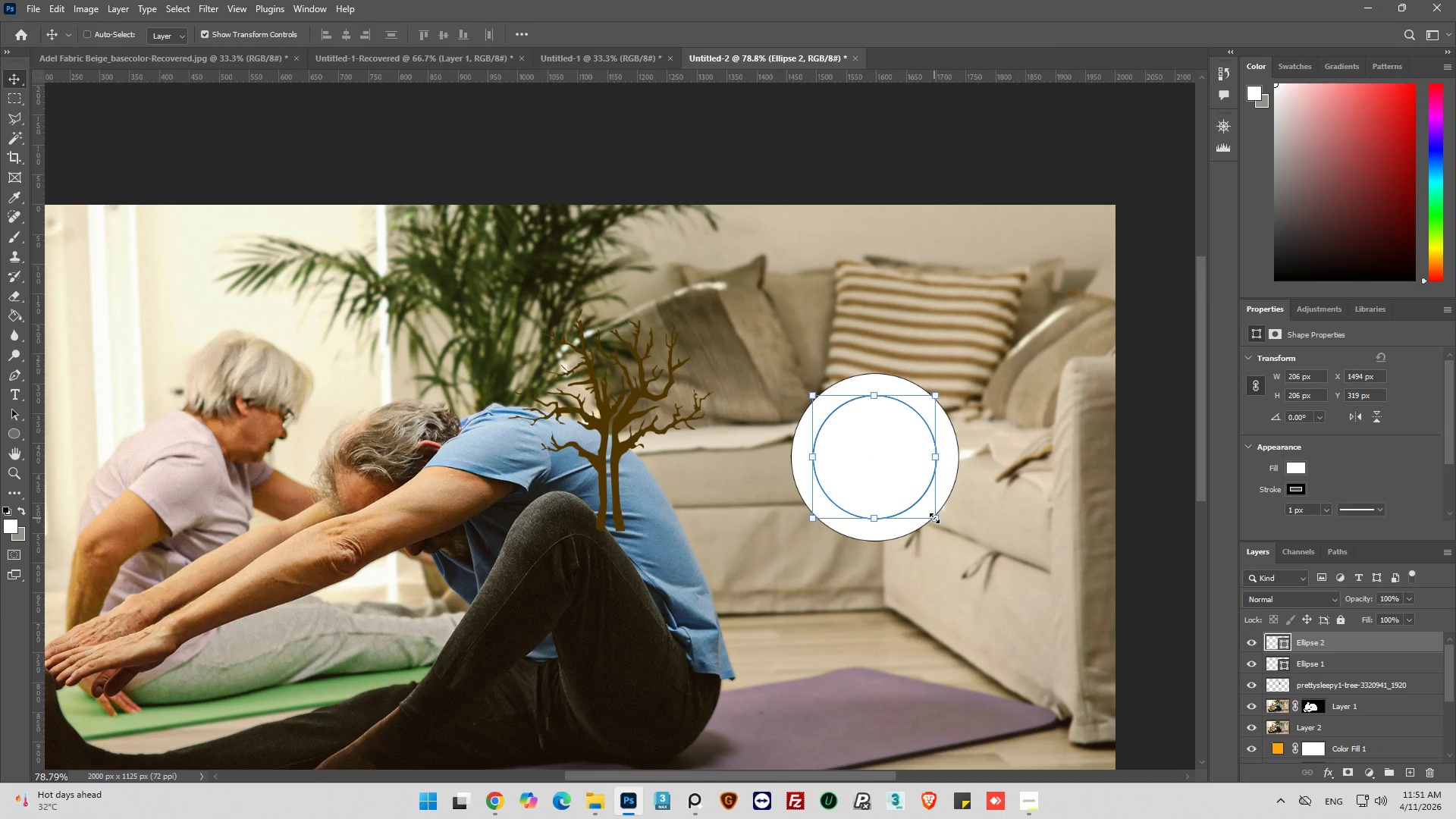 
left_click_drag(start_coordinate=[934, 518], to_coordinate=[959, 549])
 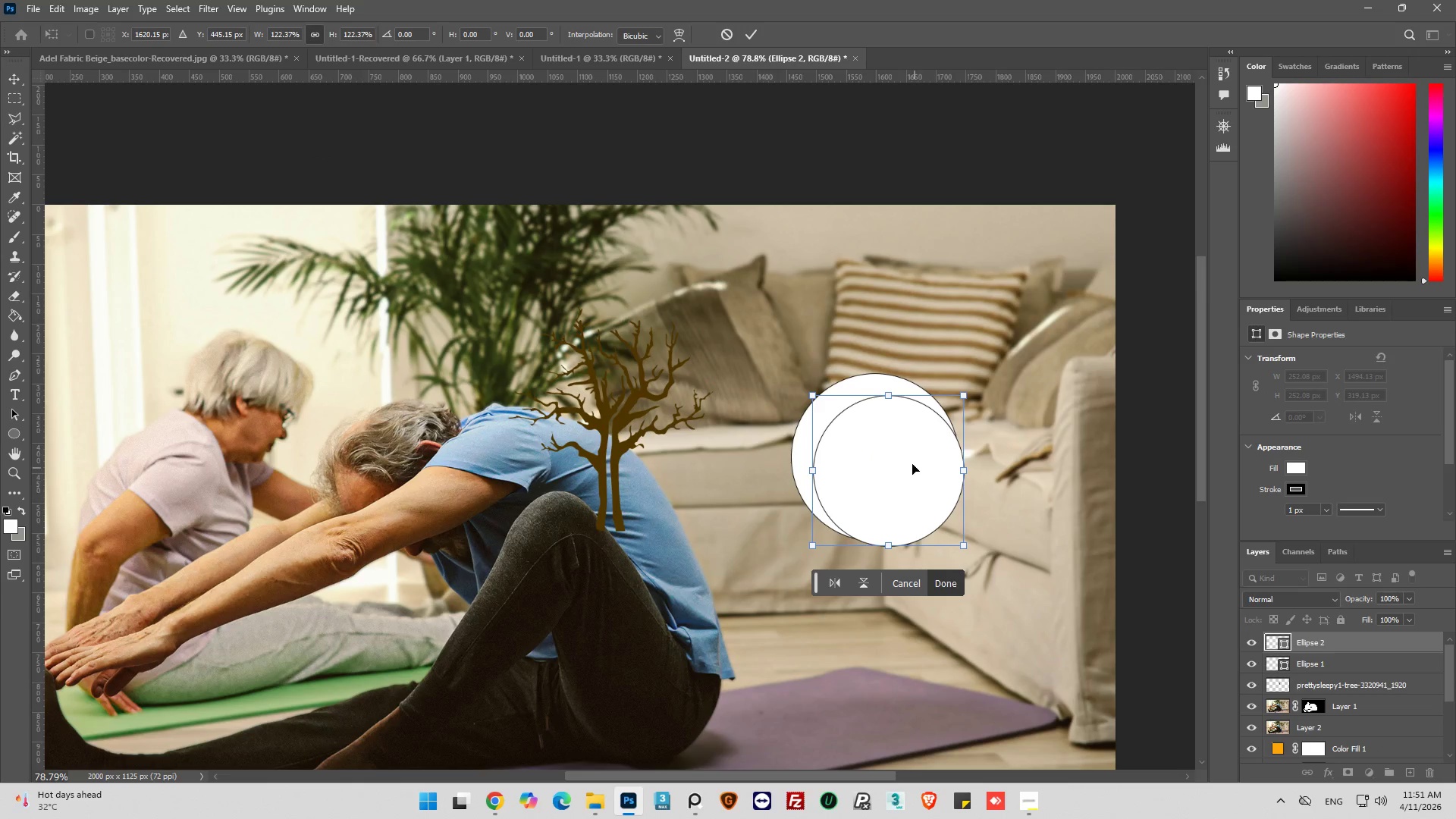 
left_click_drag(start_coordinate=[912, 464], to_coordinate=[898, 450])
 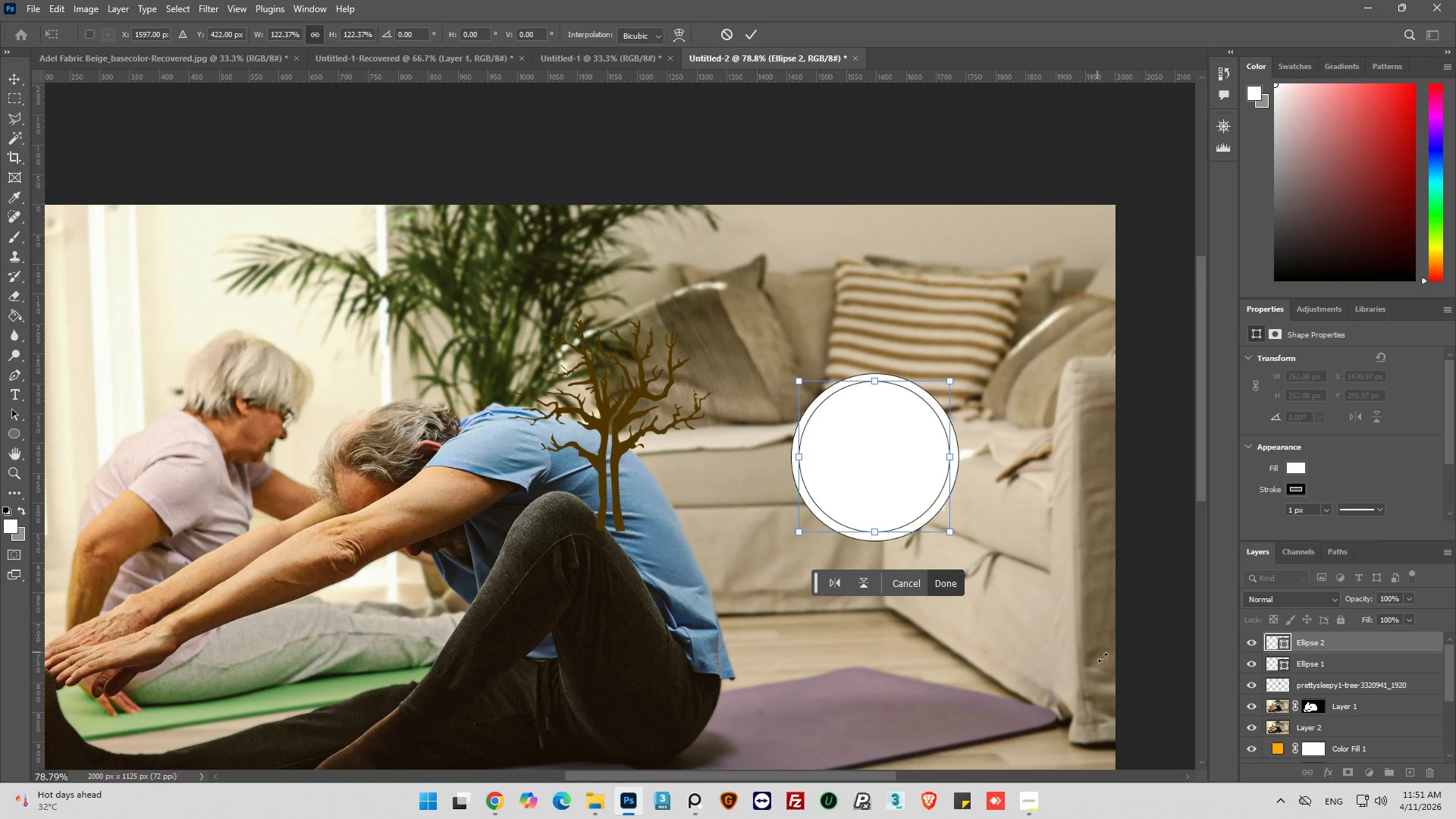 
hold_key(key=ControlLeft, duration=0.64)
left_click([1283, 644])
 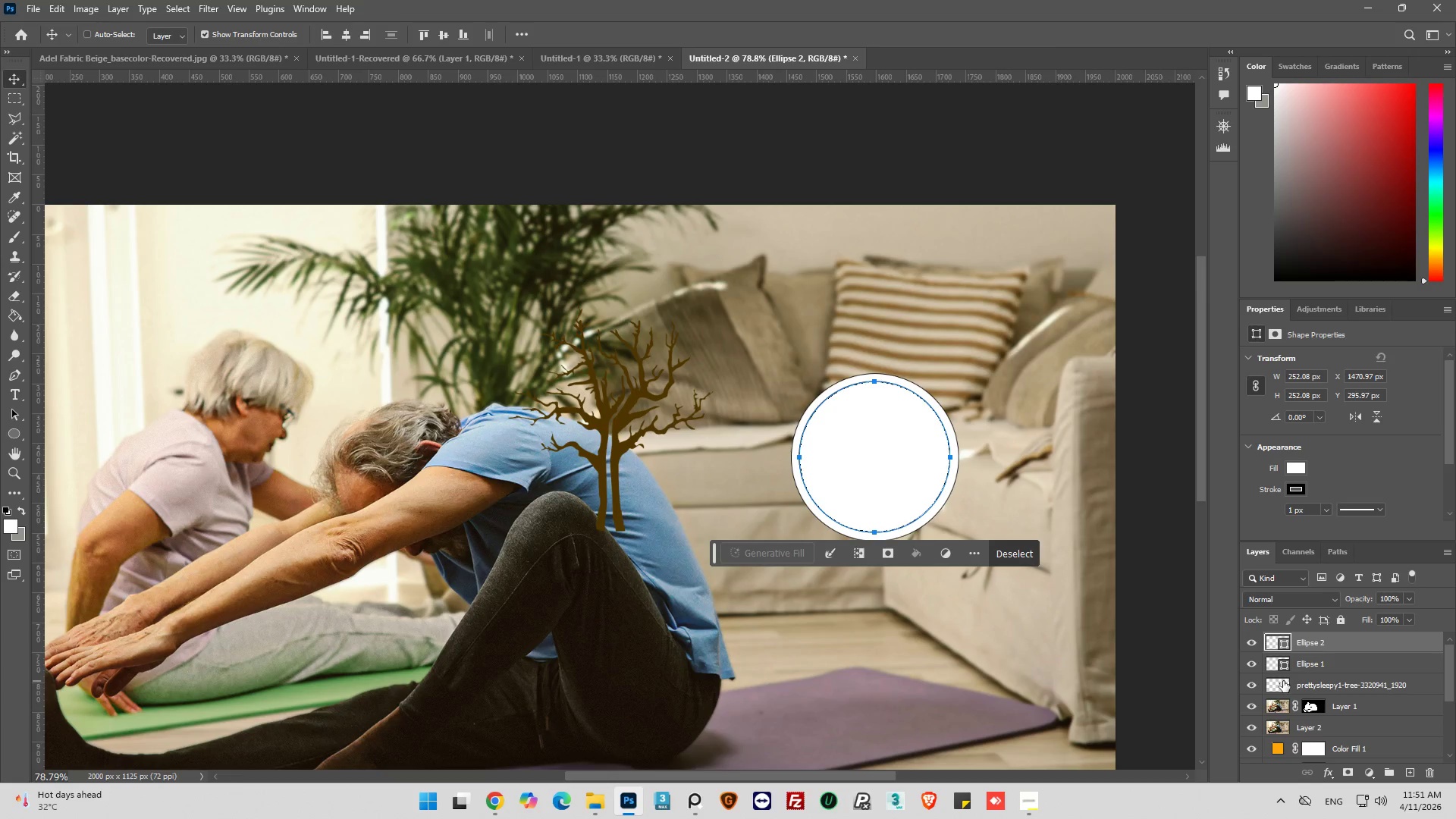 
left_click([1278, 666])
 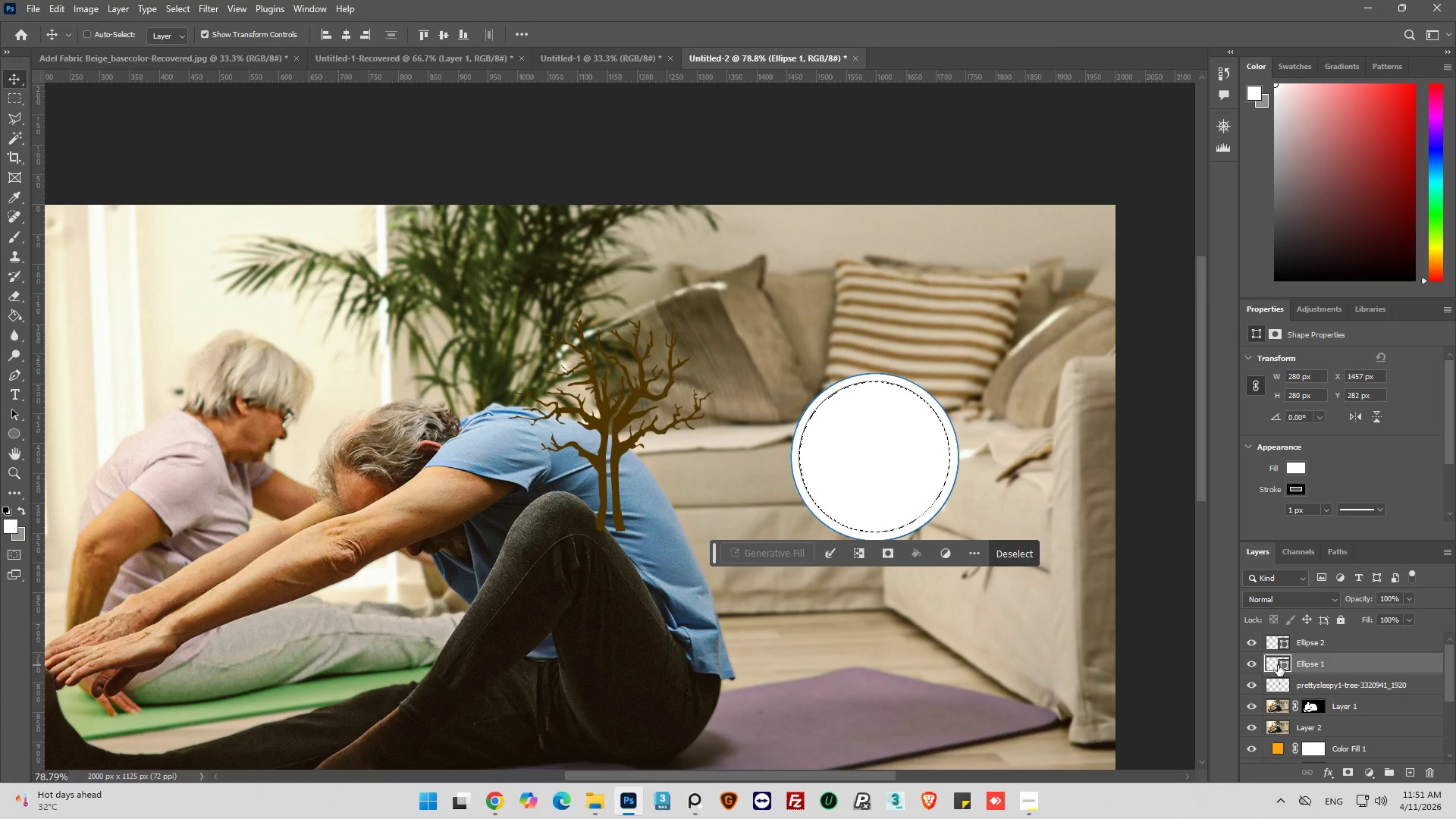 
key(Delete)
 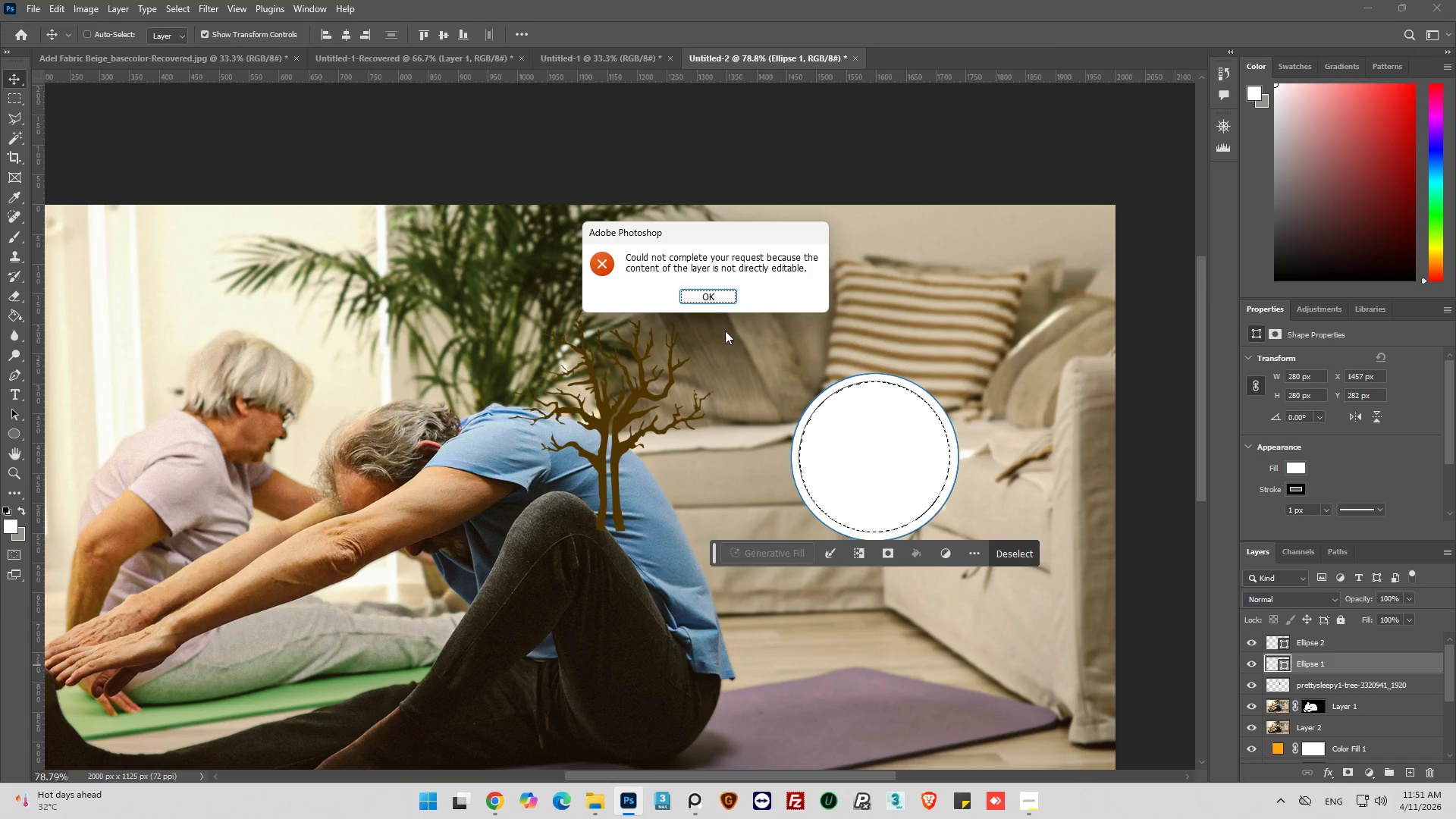 
left_click([716, 295])
 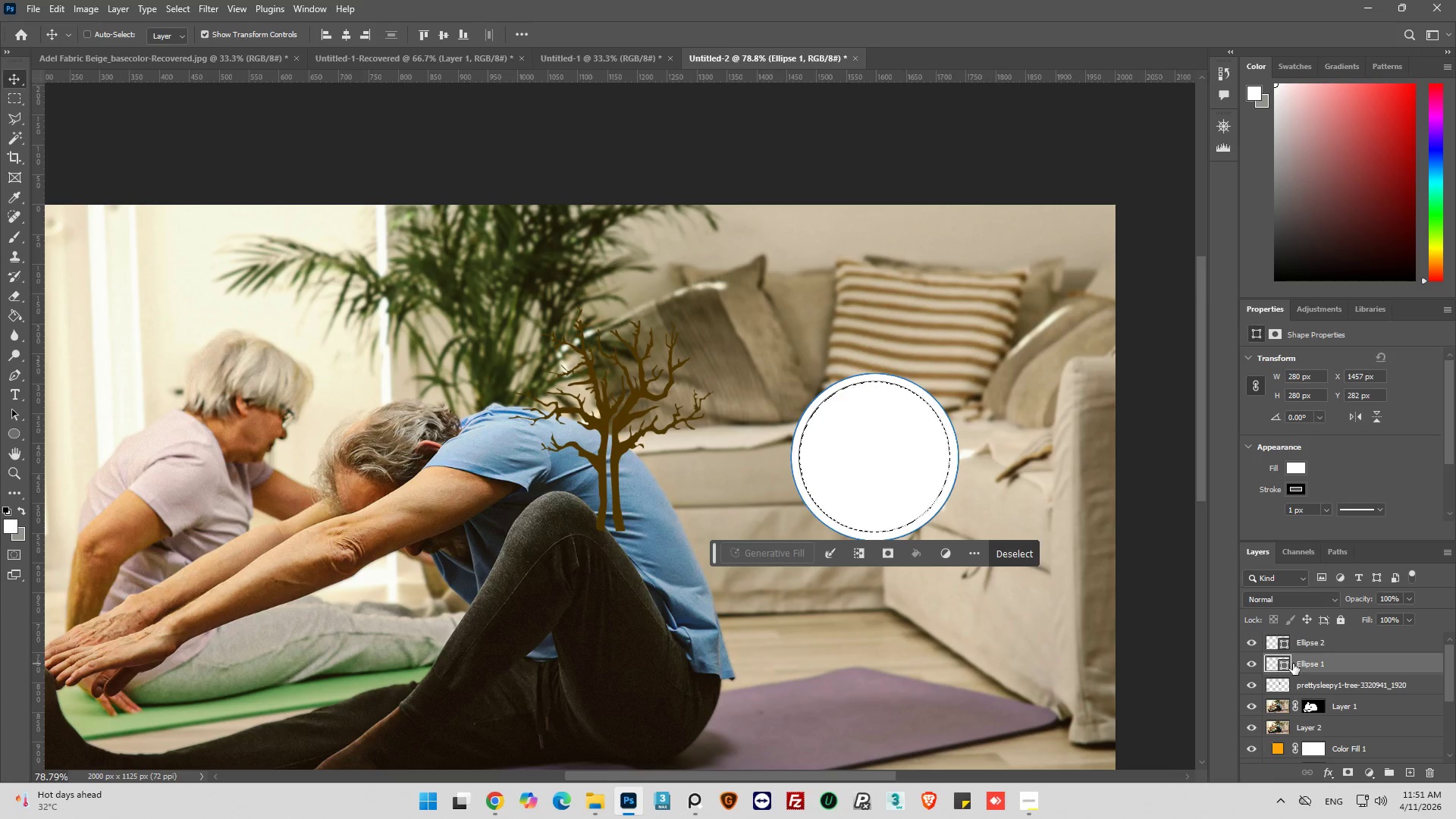 
right_click([1289, 664])
 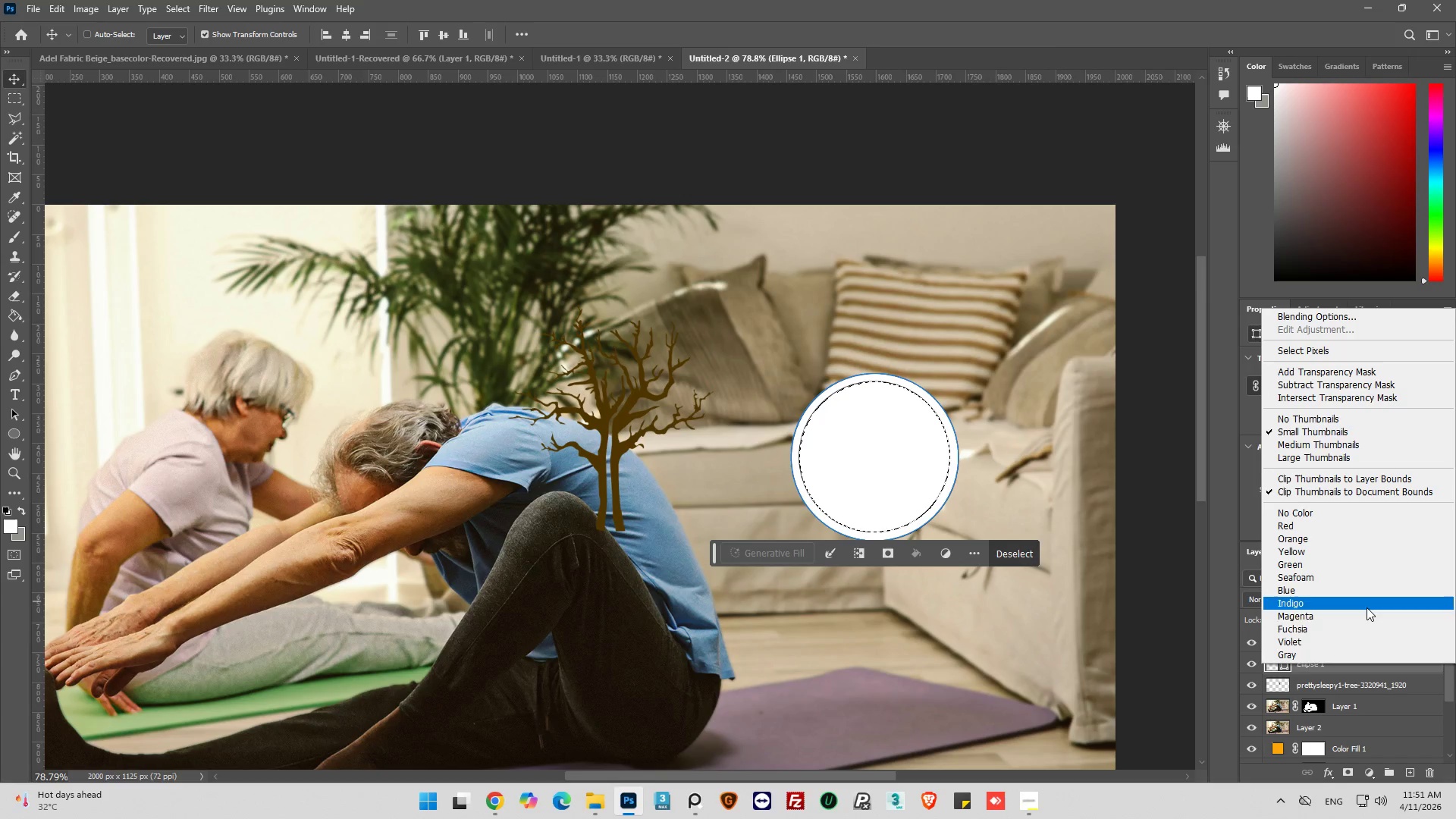 
left_click([1380, 673])
 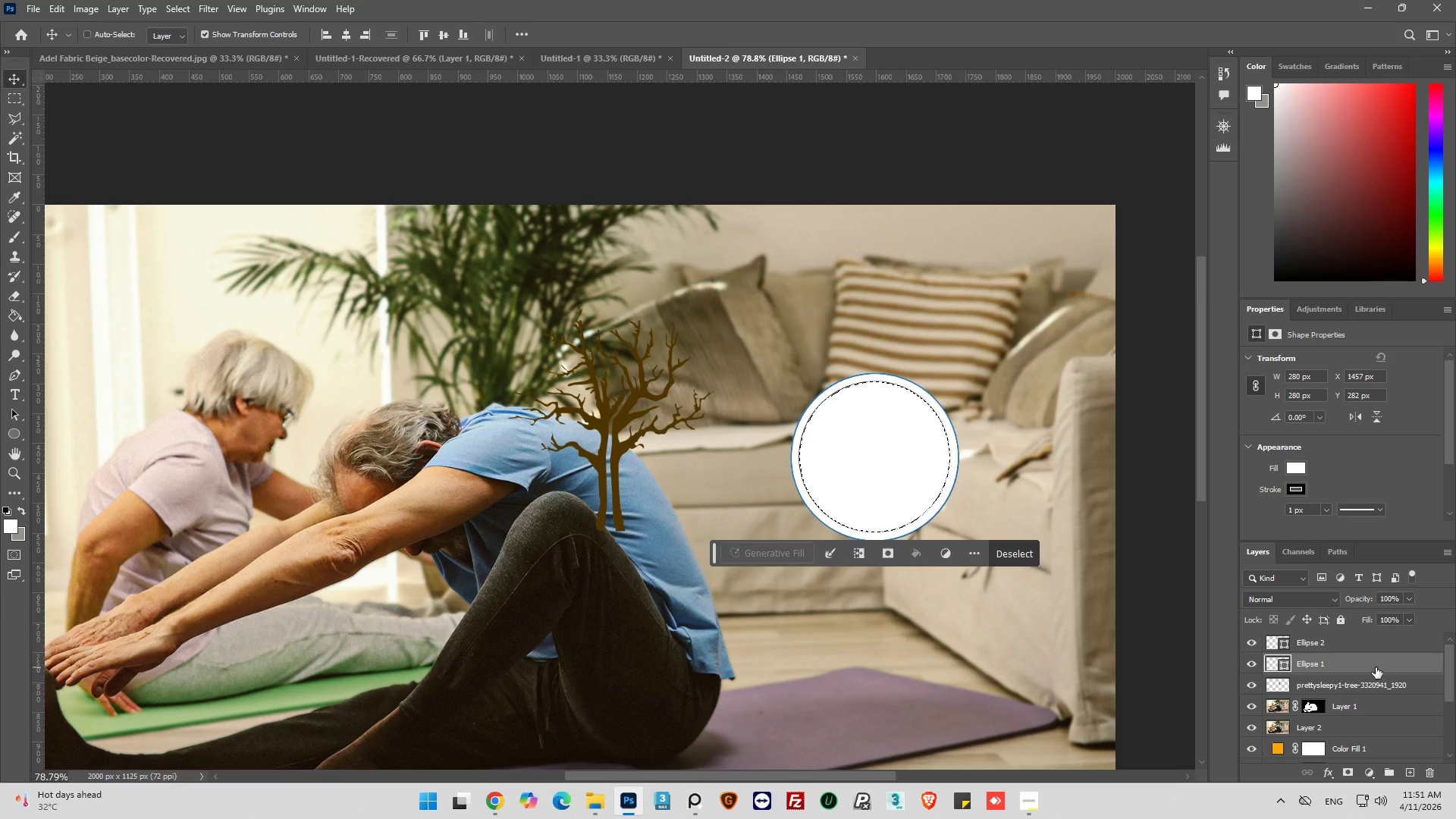 
right_click([1376, 667])
 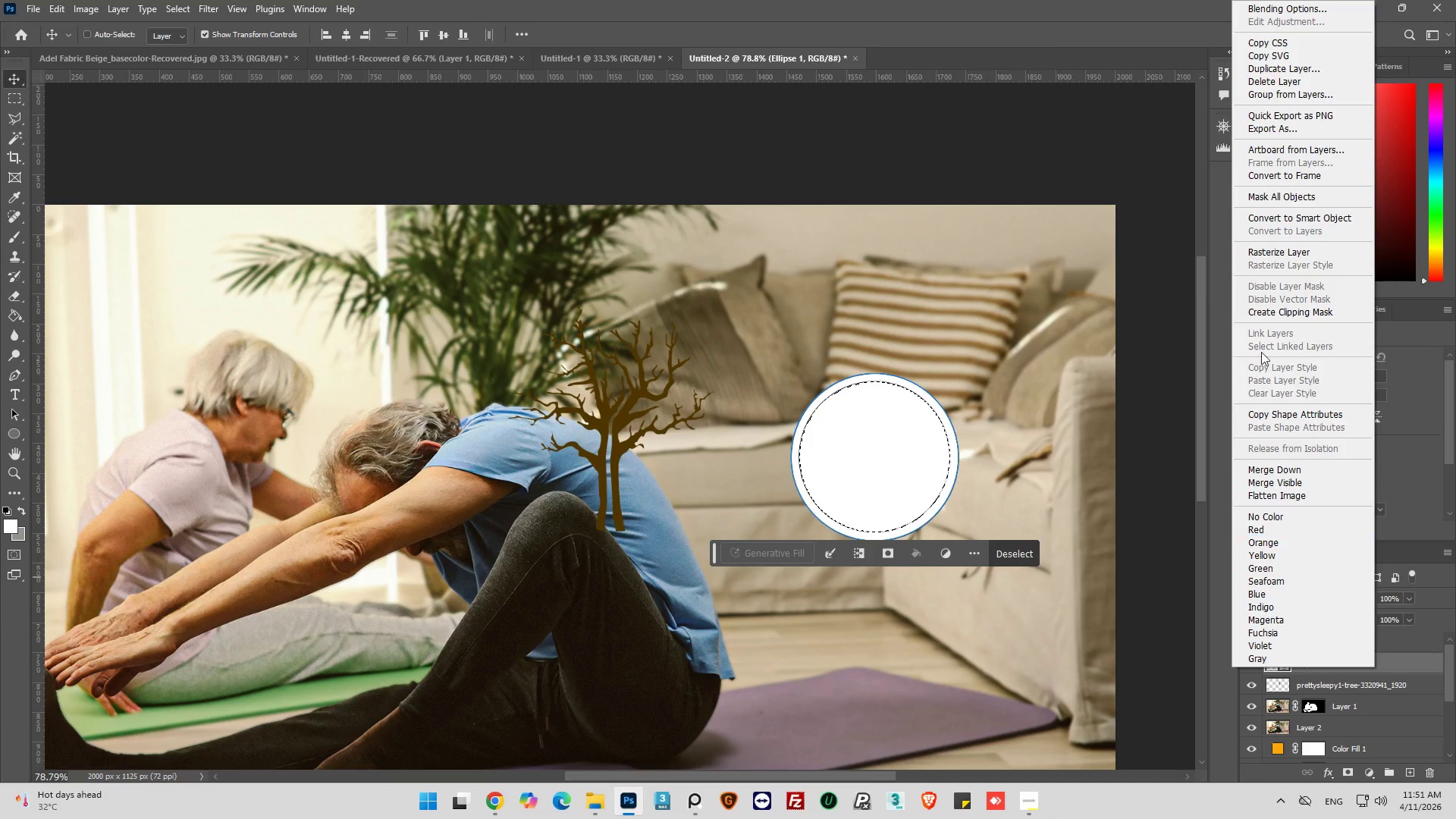 
left_click([1277, 253])
 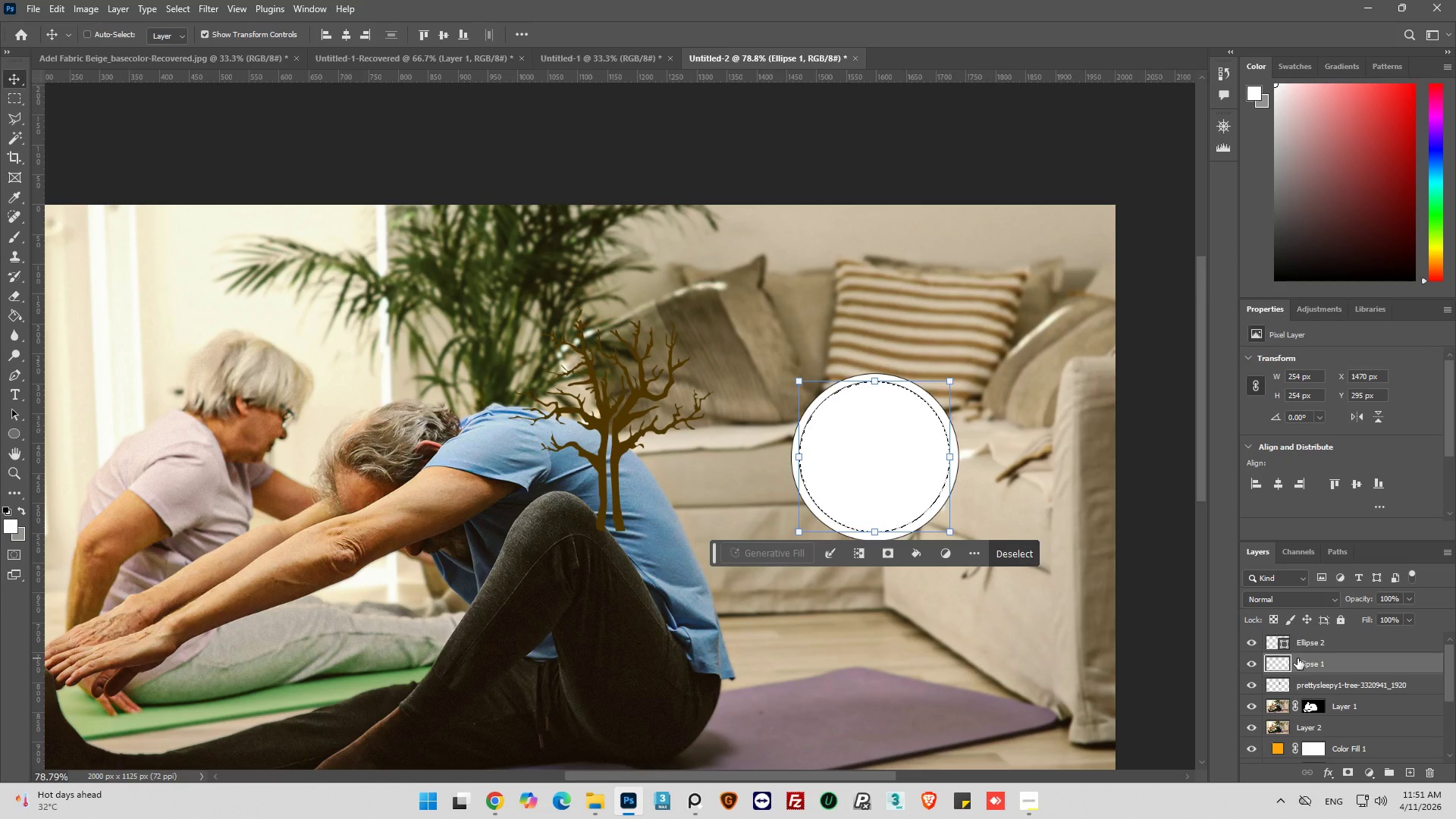 
key(Delete)
 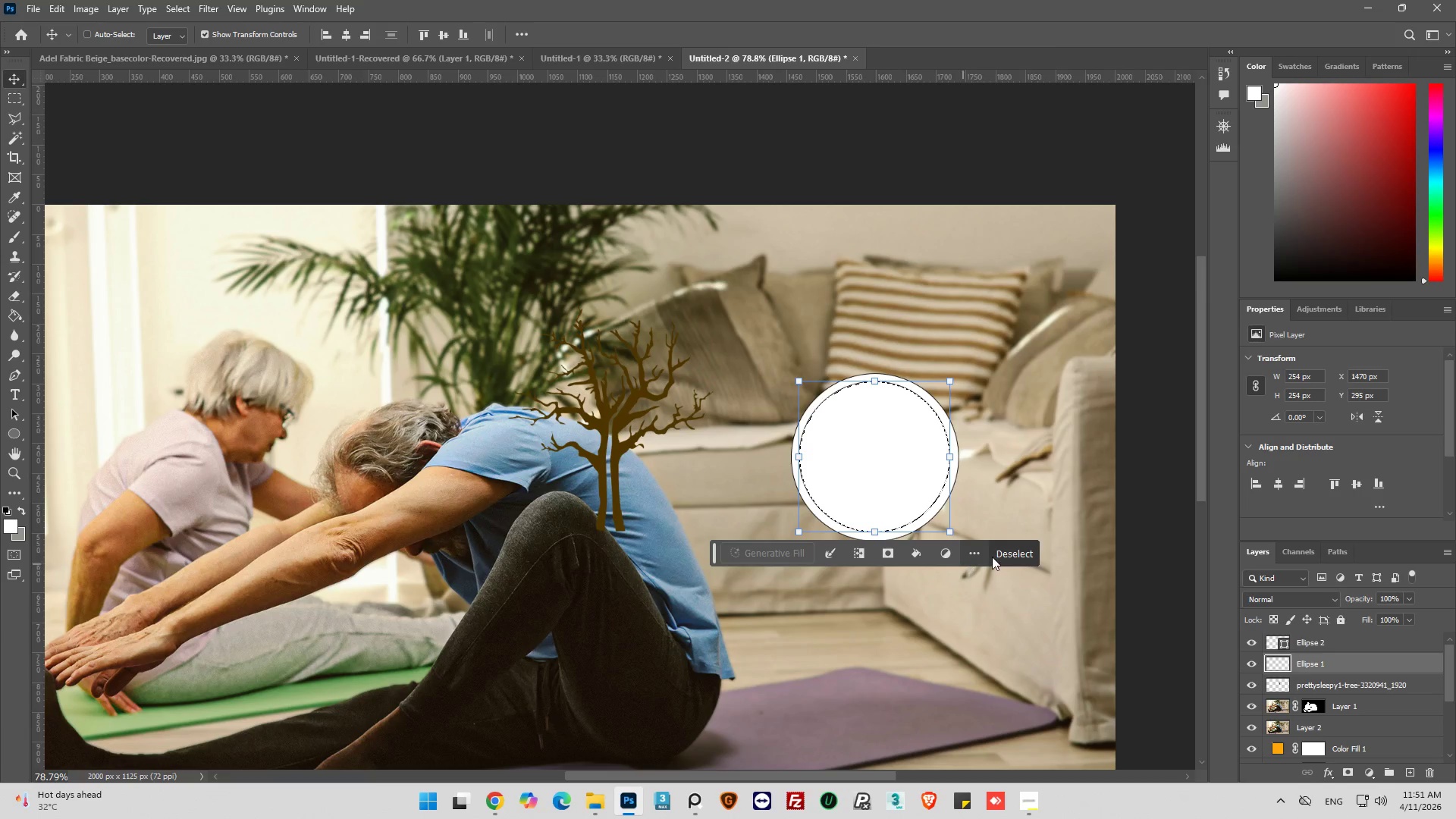 
left_click([1003, 551])
 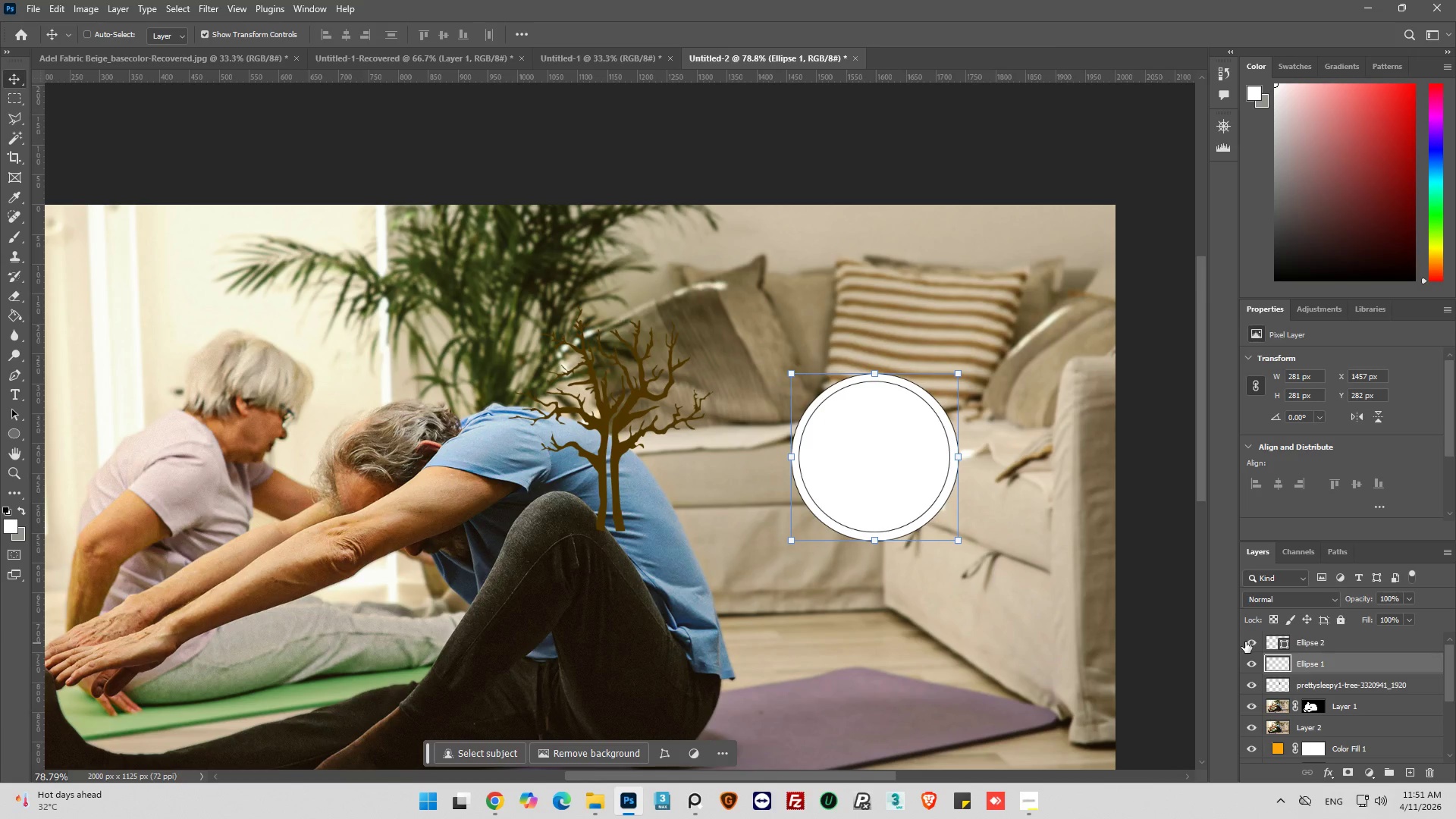 
left_click([1250, 641])
 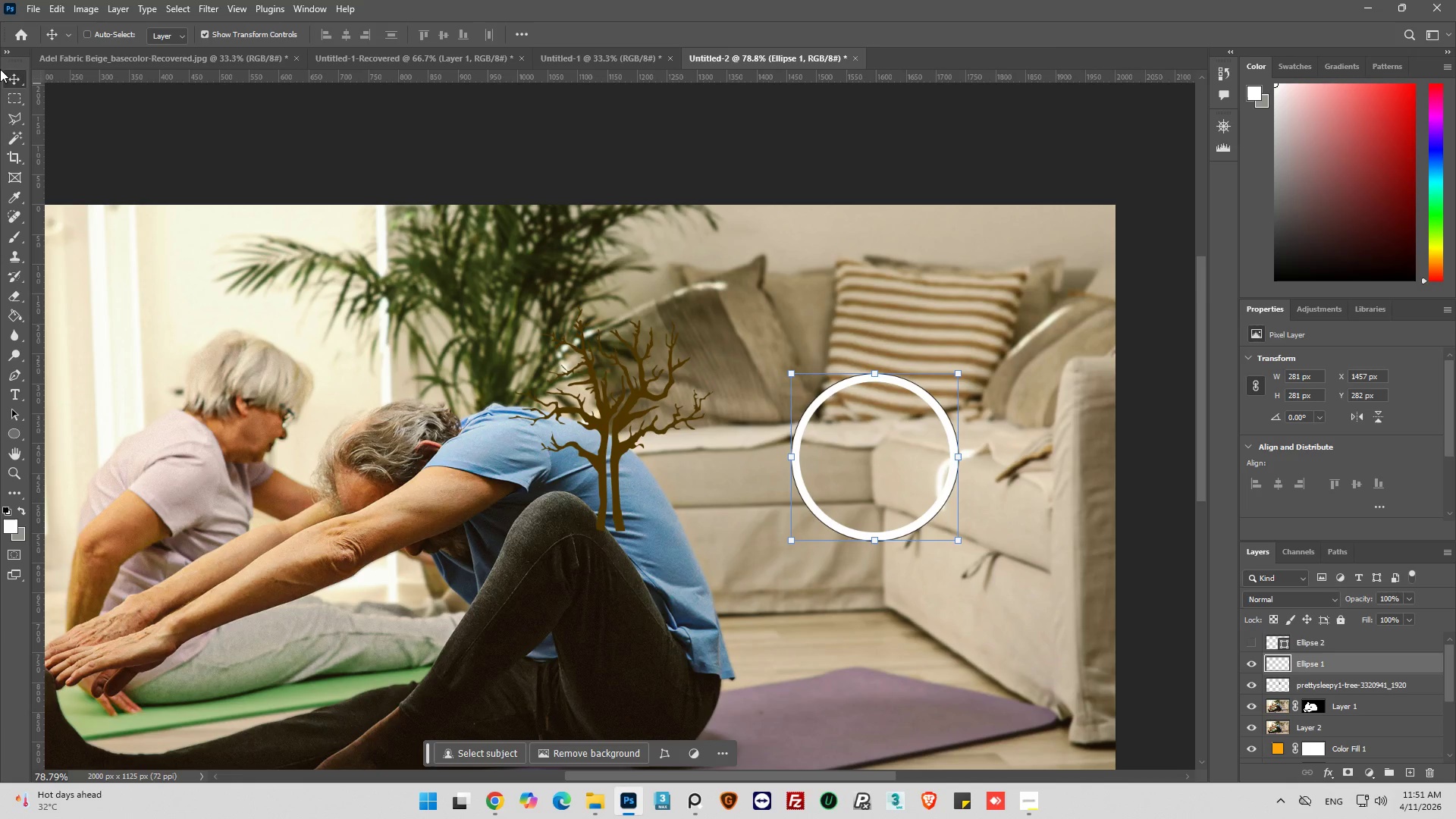 
left_click([12, 99])
 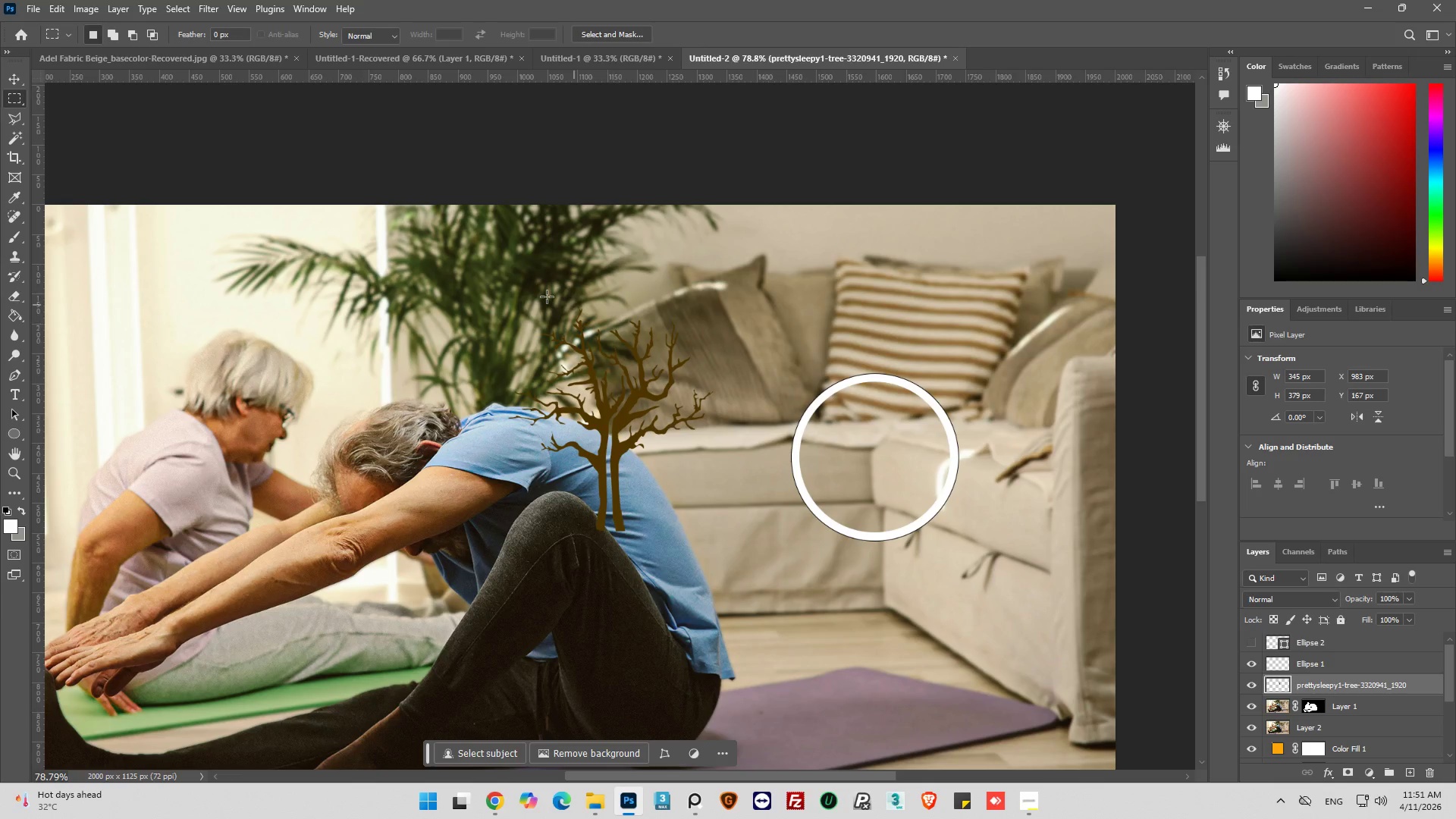 
left_click([15, 79])
 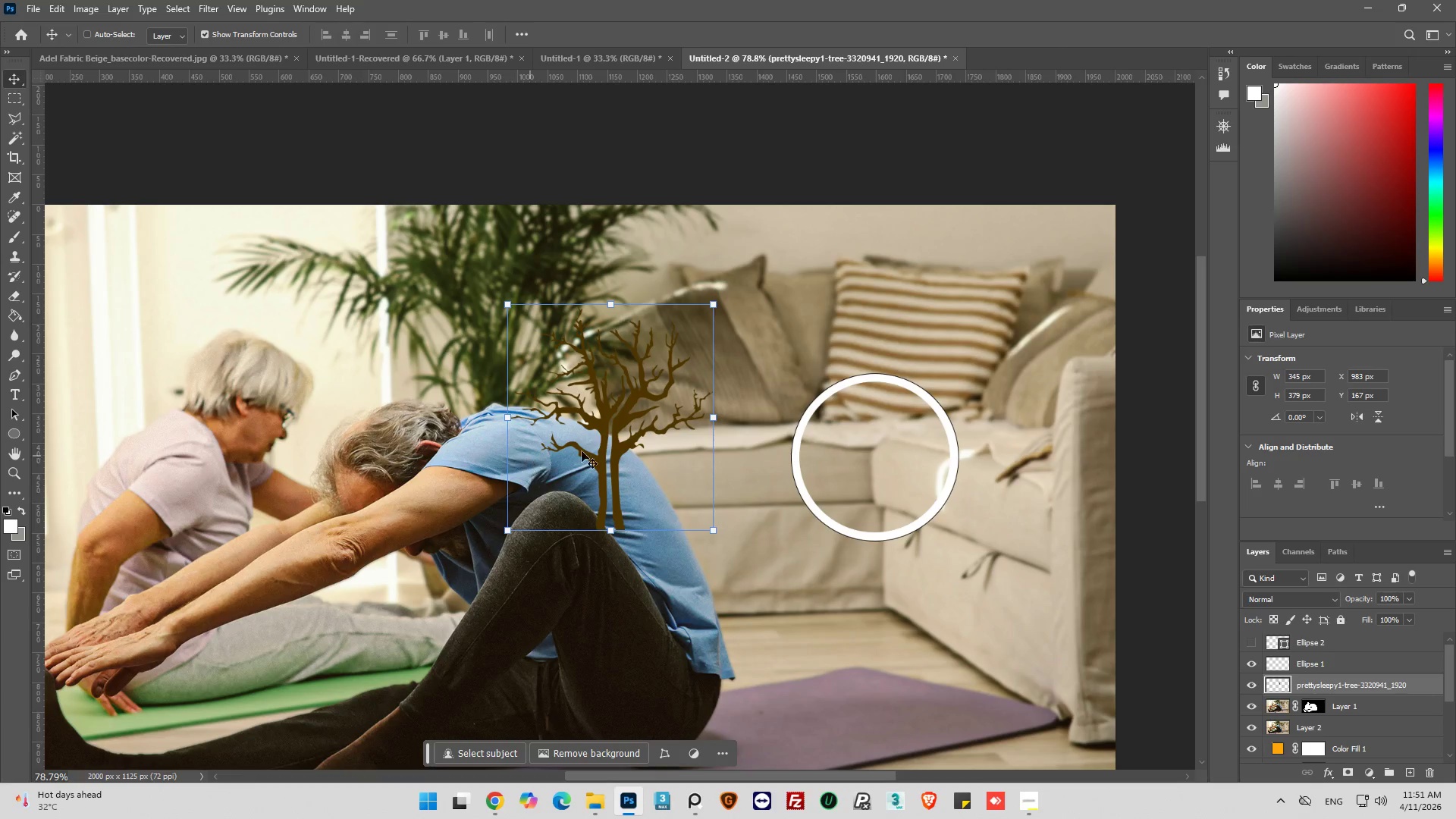 
left_click_drag(start_coordinate=[597, 443], to_coordinate=[858, 472])
 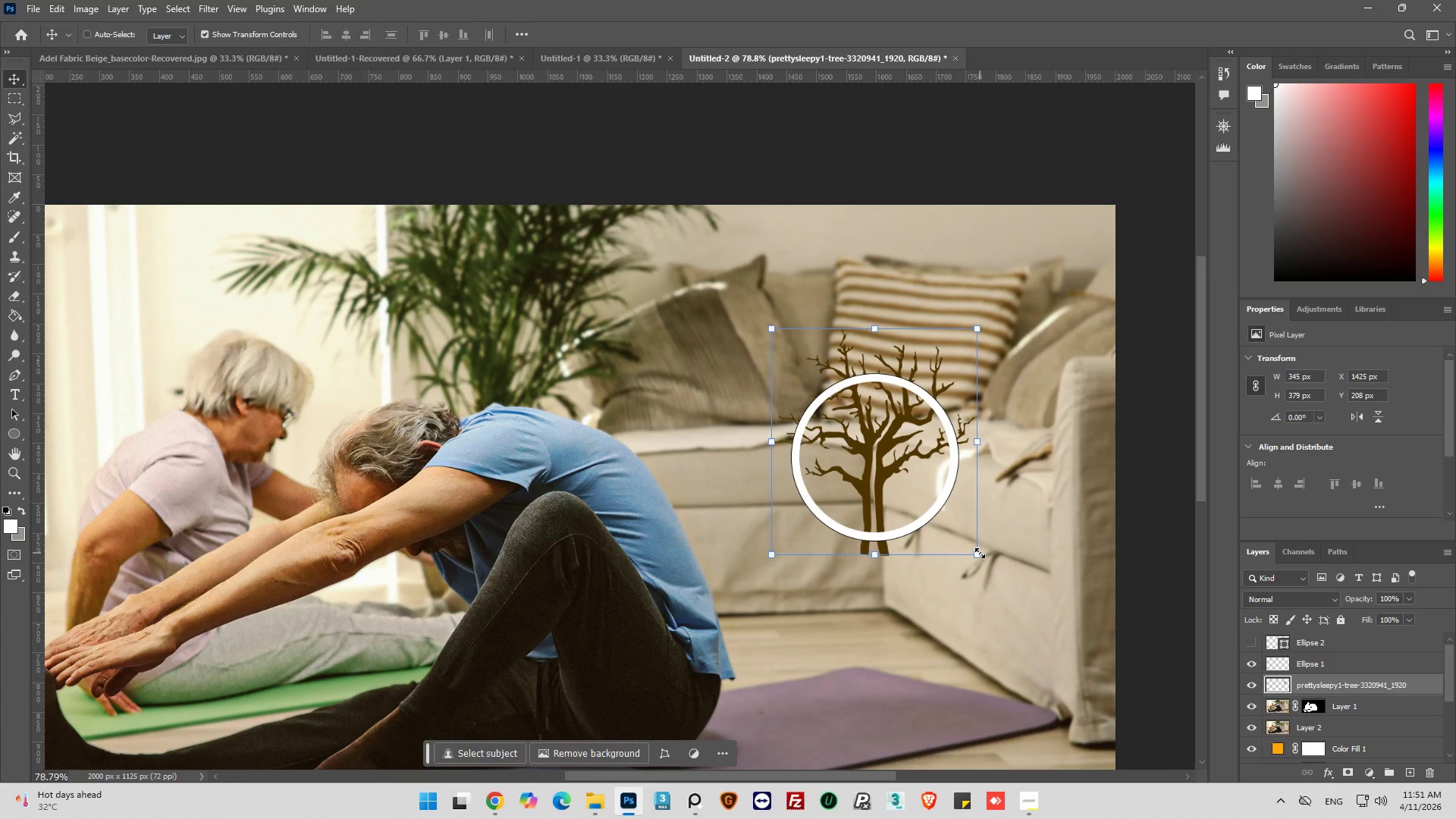 
left_click_drag(start_coordinate=[979, 555], to_coordinate=[933, 432])
 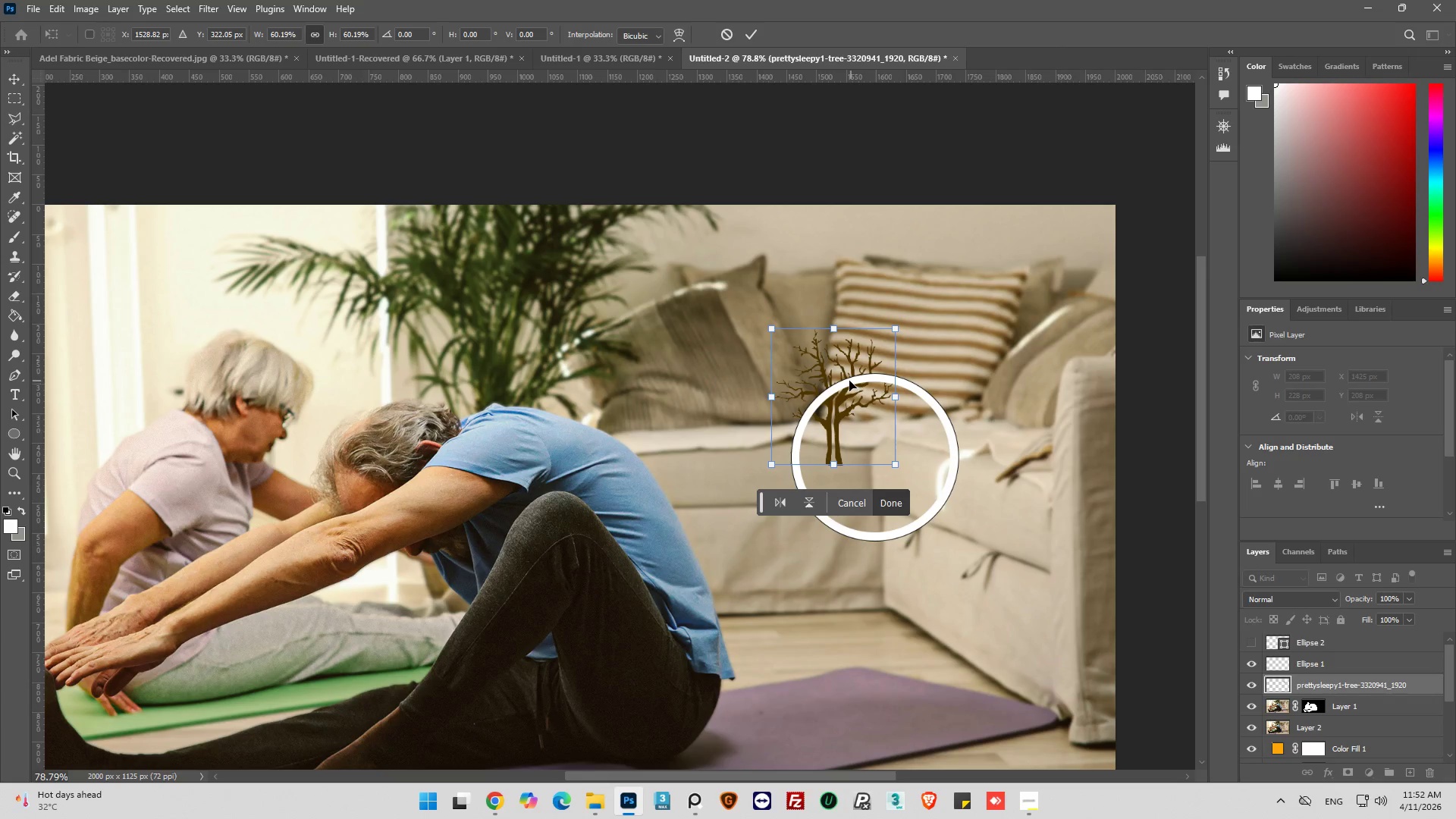 
left_click_drag(start_coordinate=[849, 386], to_coordinate=[888, 445])
 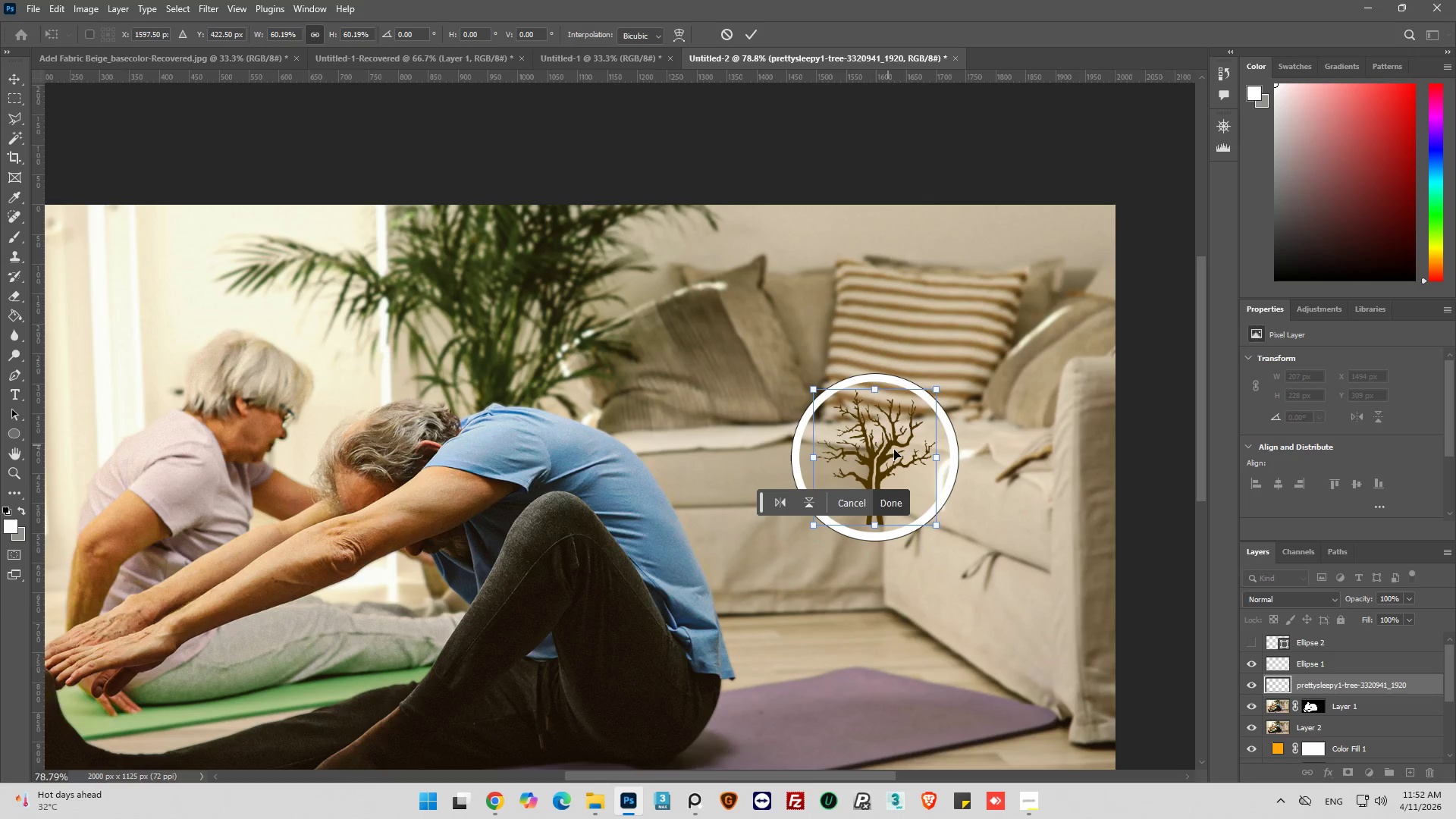 
hold_key(key=AltLeft, duration=0.84)
scroll: coordinate [923, 470], scroll_direction: up, amount: 8.0
 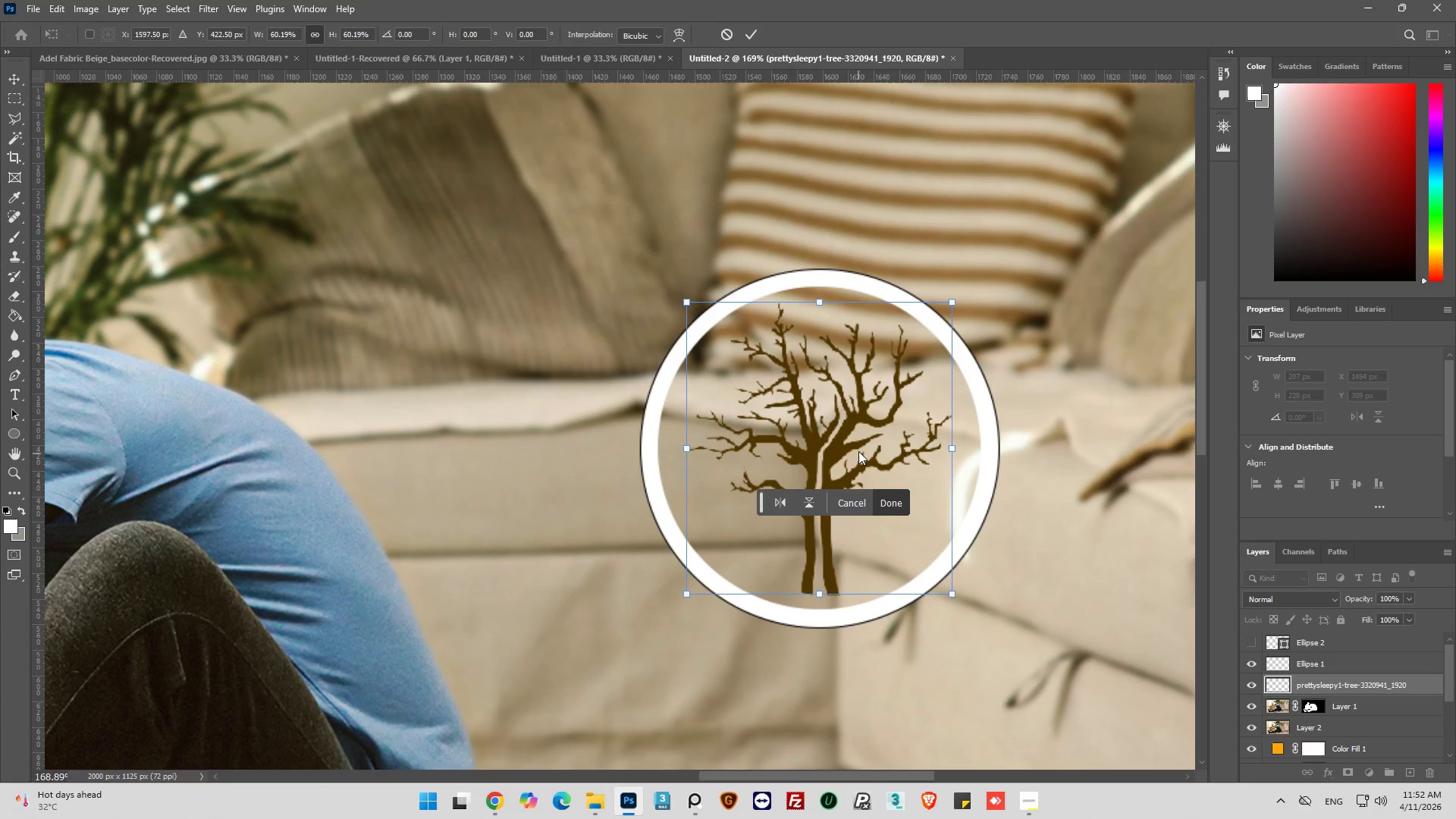 
left_click_drag(start_coordinate=[850, 438], to_coordinate=[830, 419])
 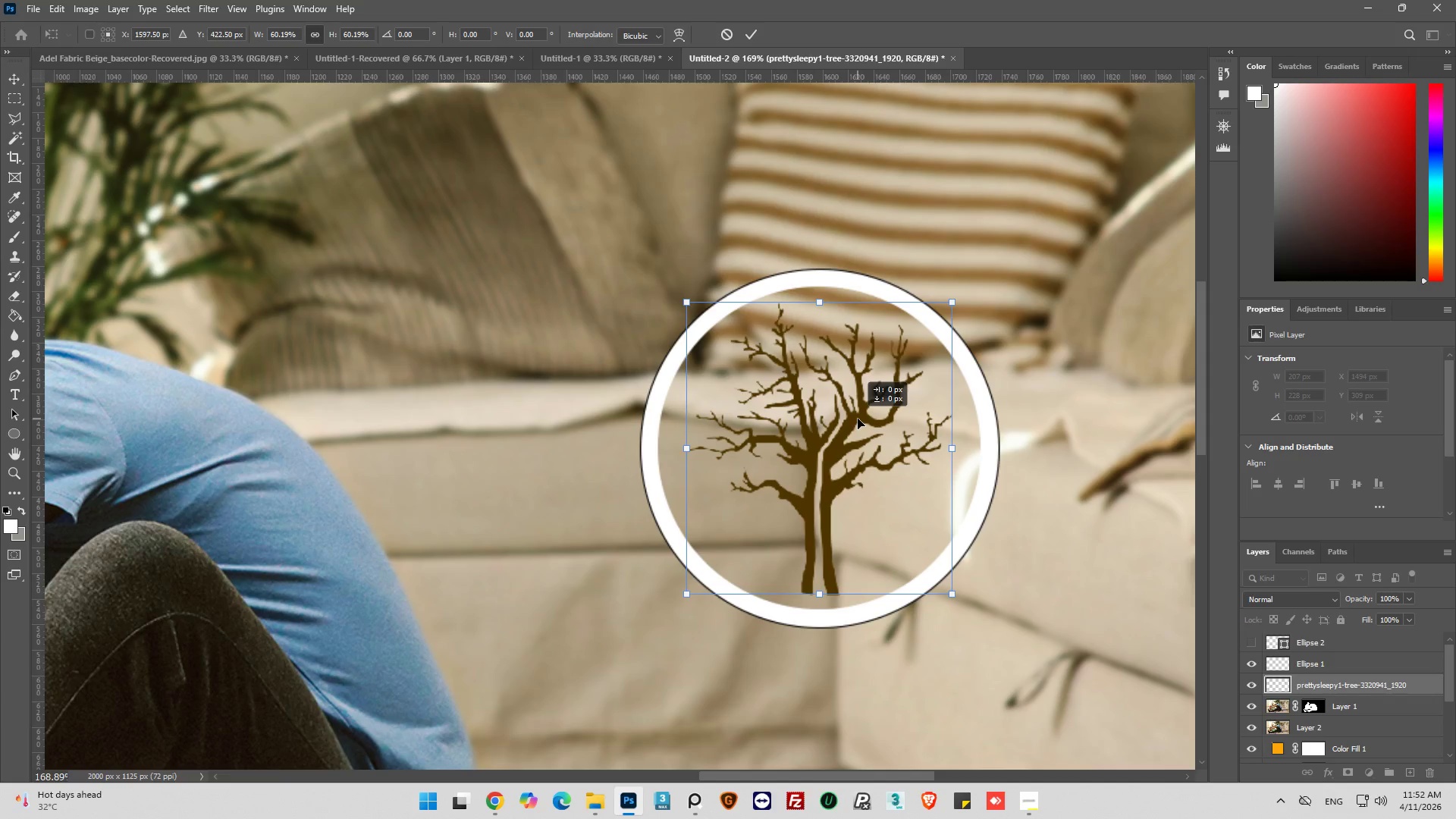 
wait(5.67)
 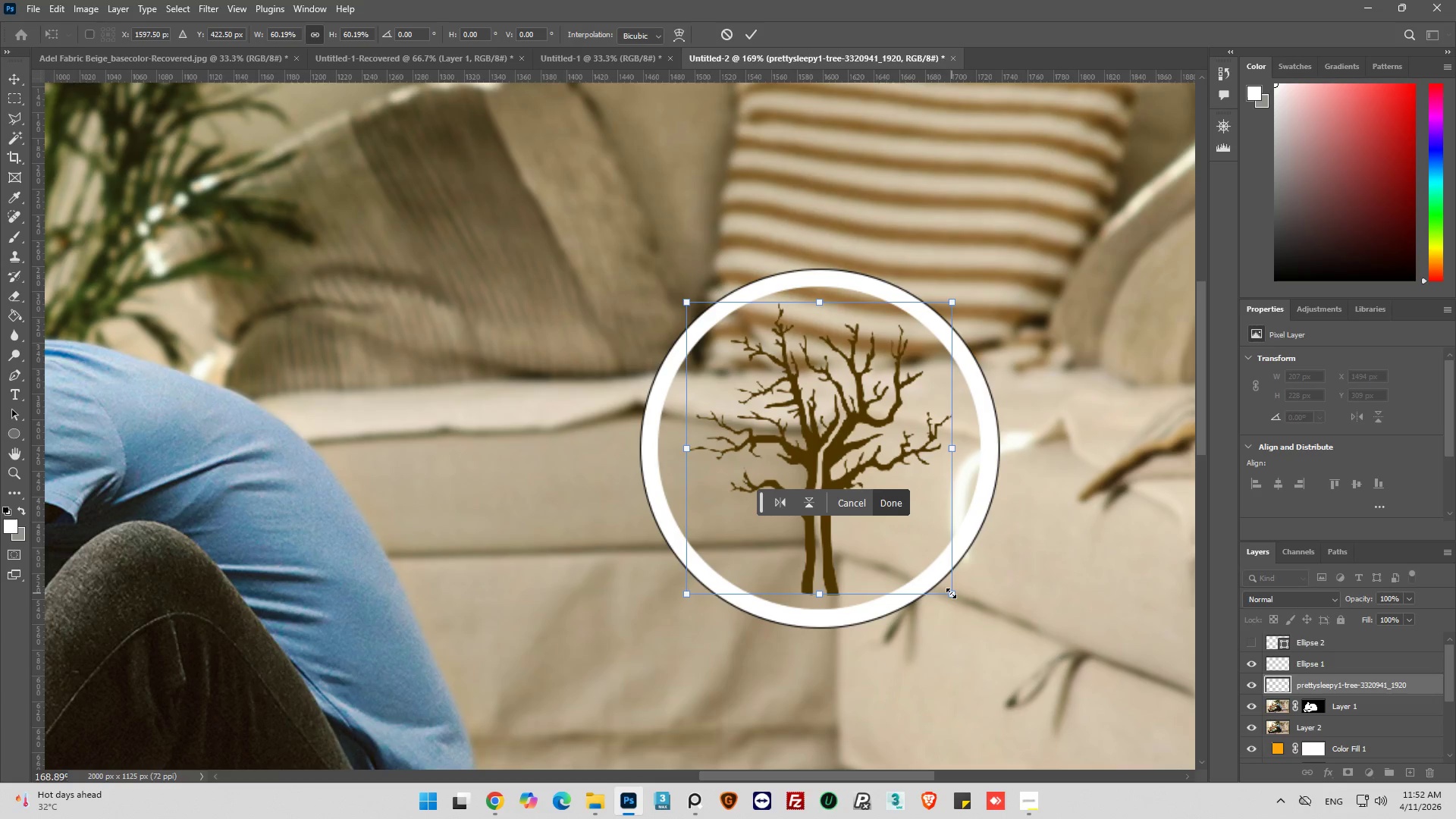 
left_click([899, 499])
 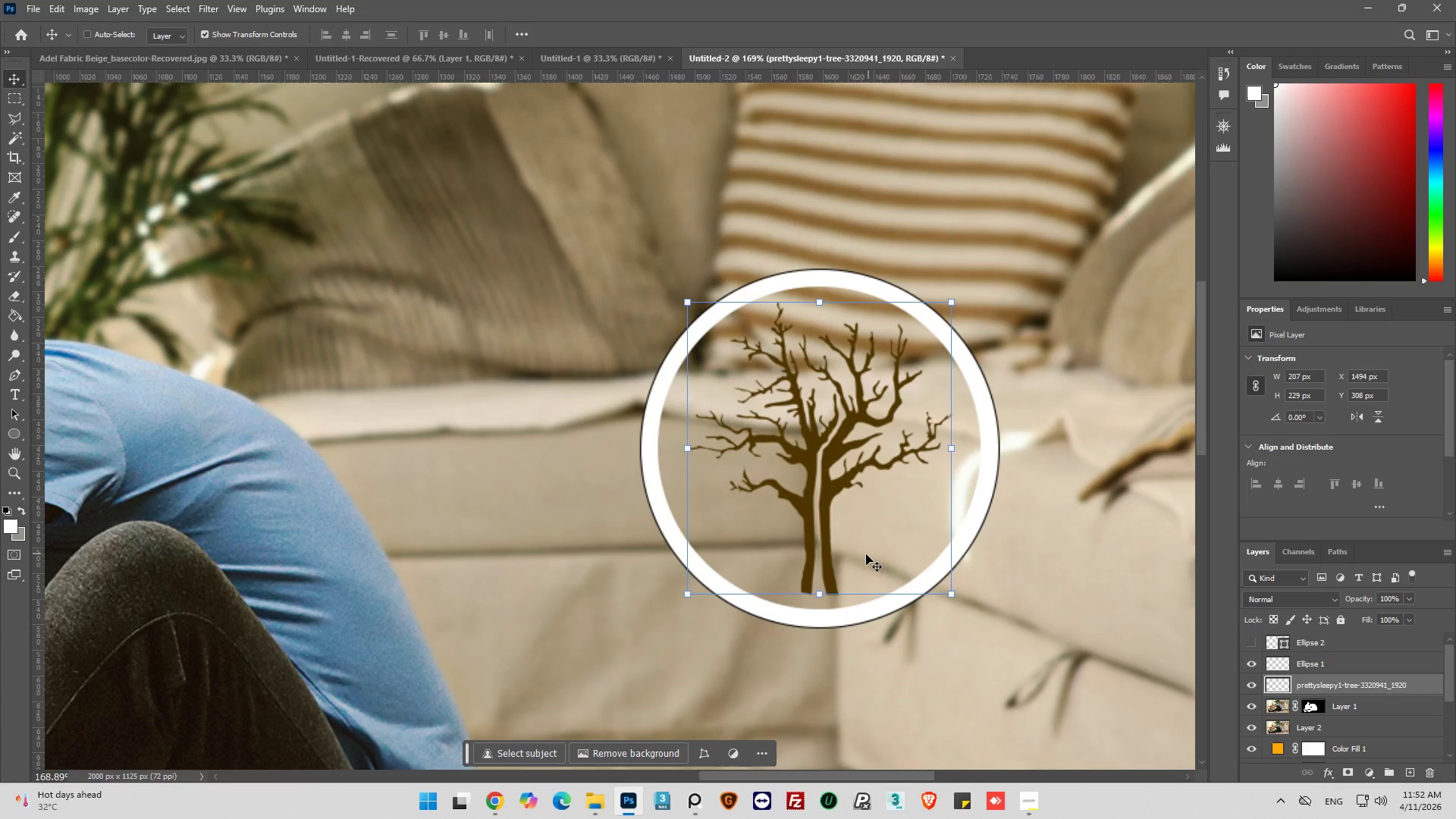 
scroll: coordinate [865, 554], scroll_direction: down, amount: 1.0
 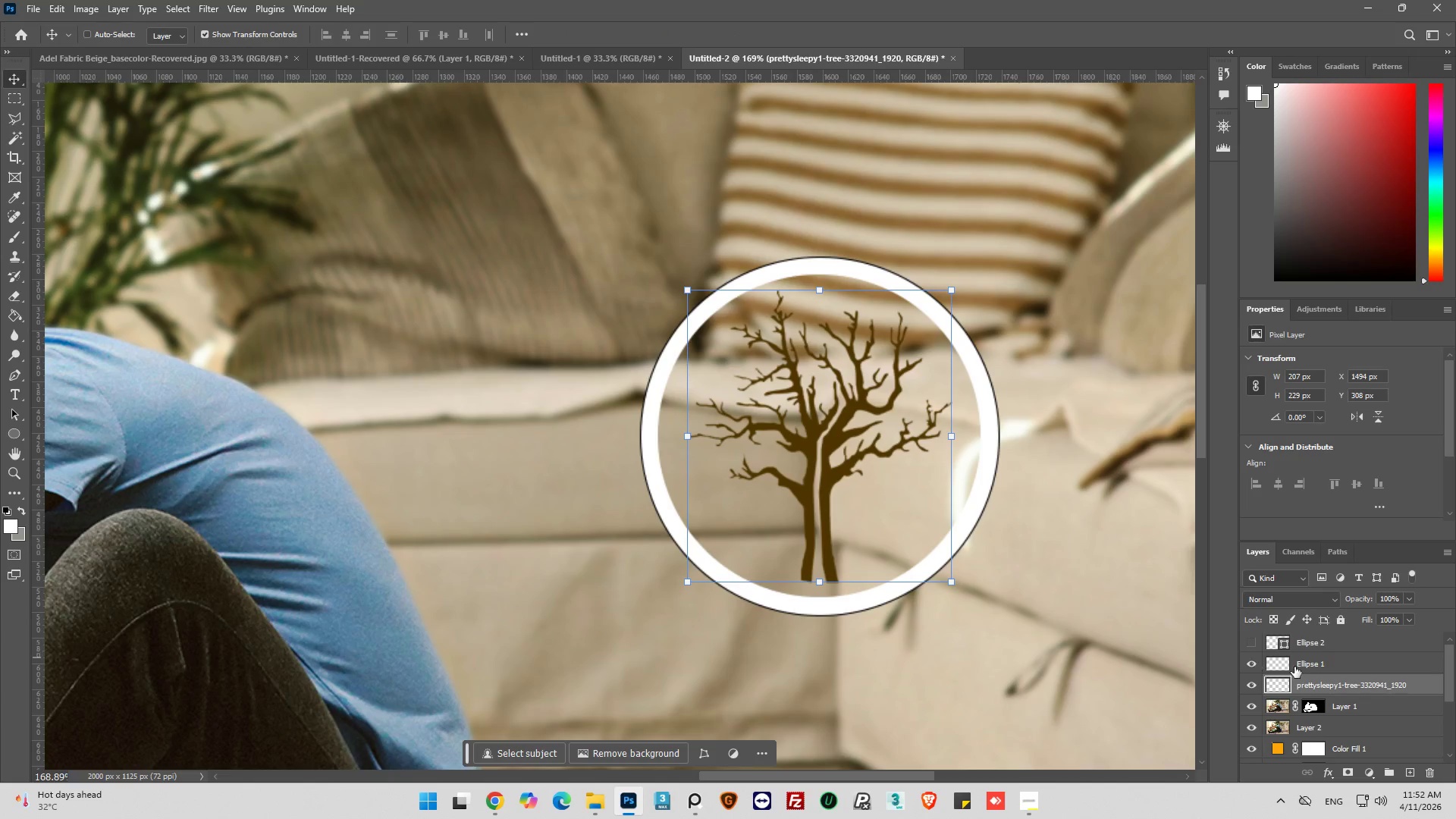 
hold_key(key=ControlLeft, duration=0.58)
left_click([1290, 666])
 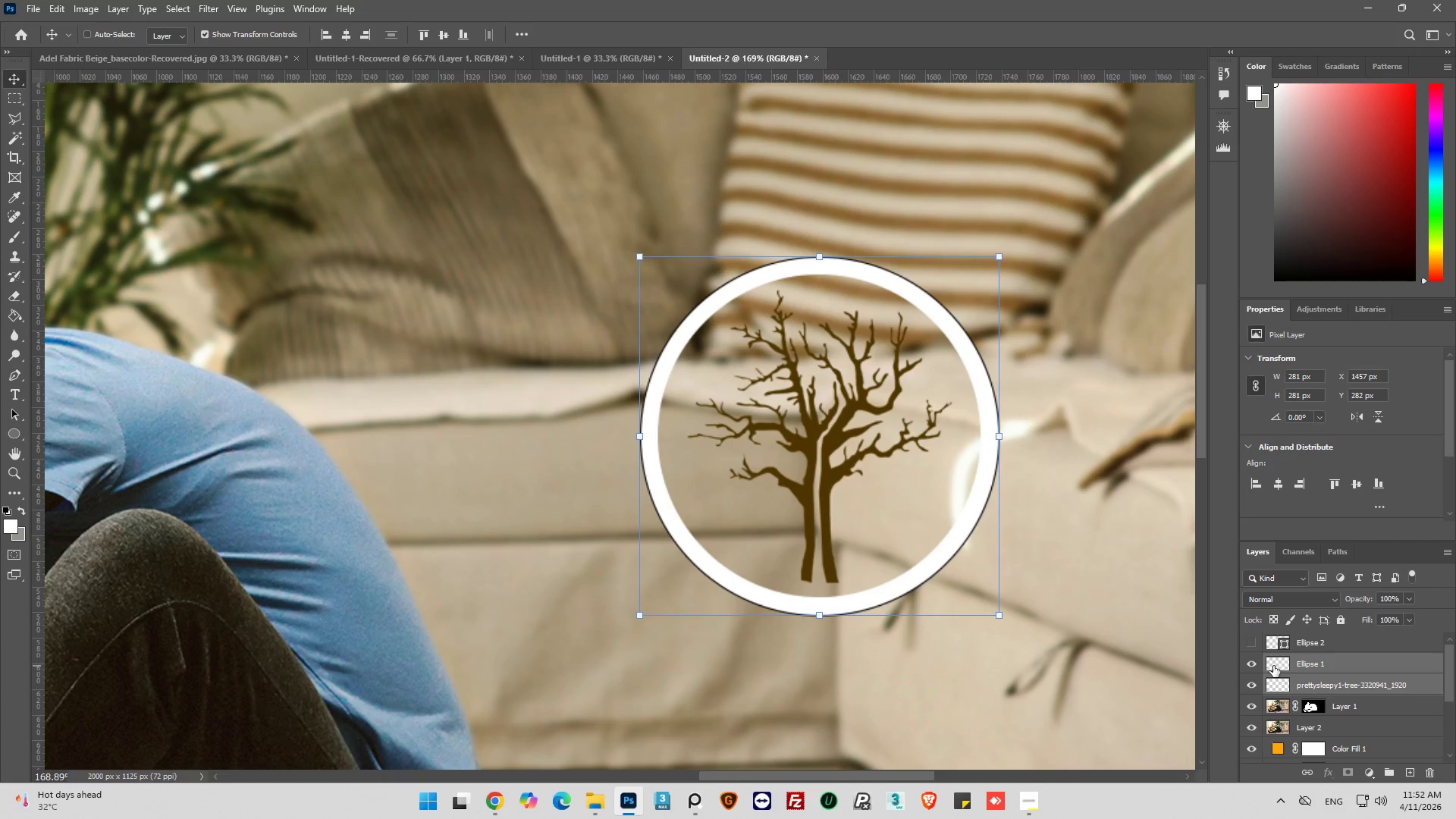 
hold_key(key=ControlLeft, duration=0.59)
left_click([1273, 664])
 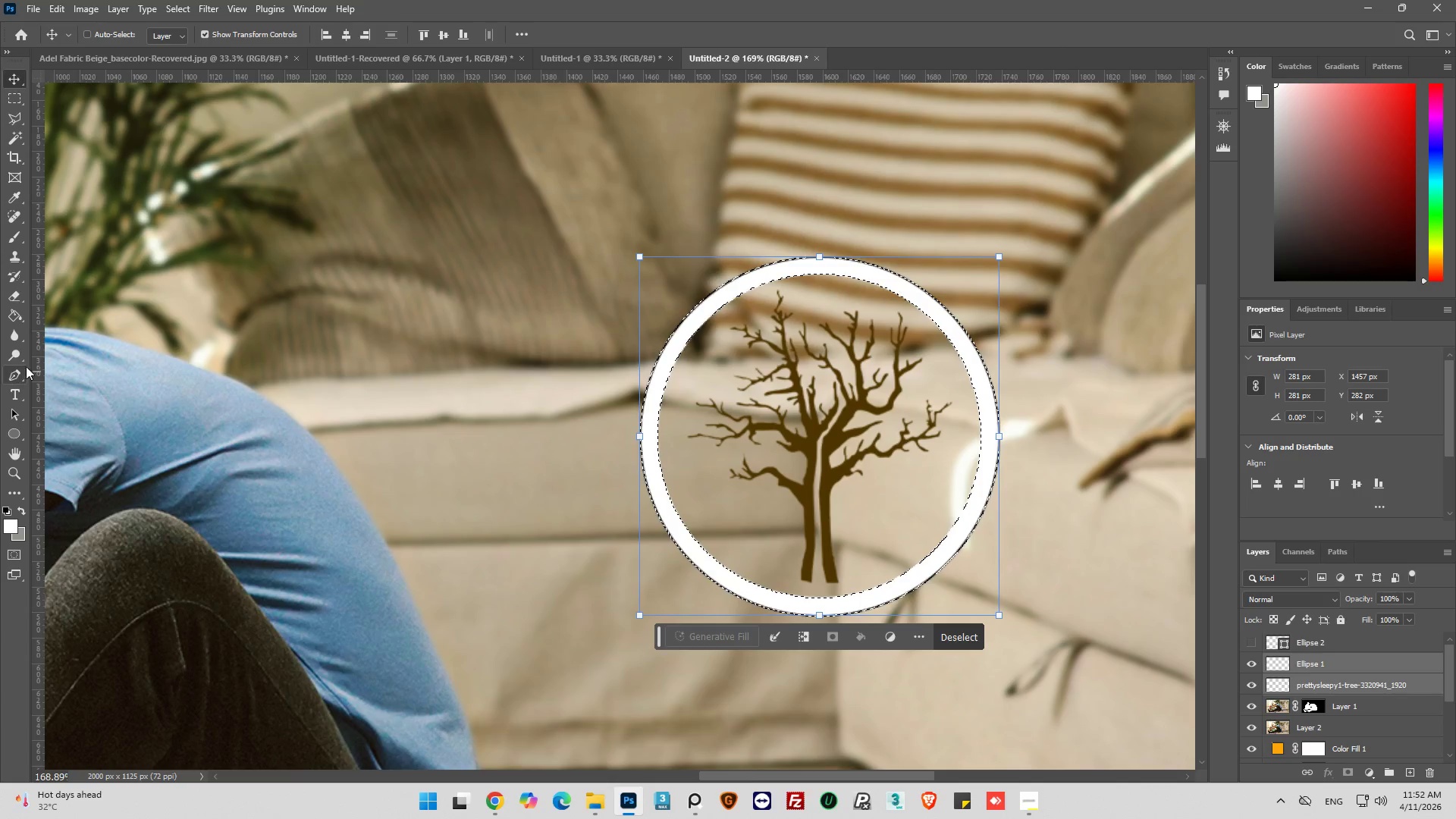 
wait(7.06)
 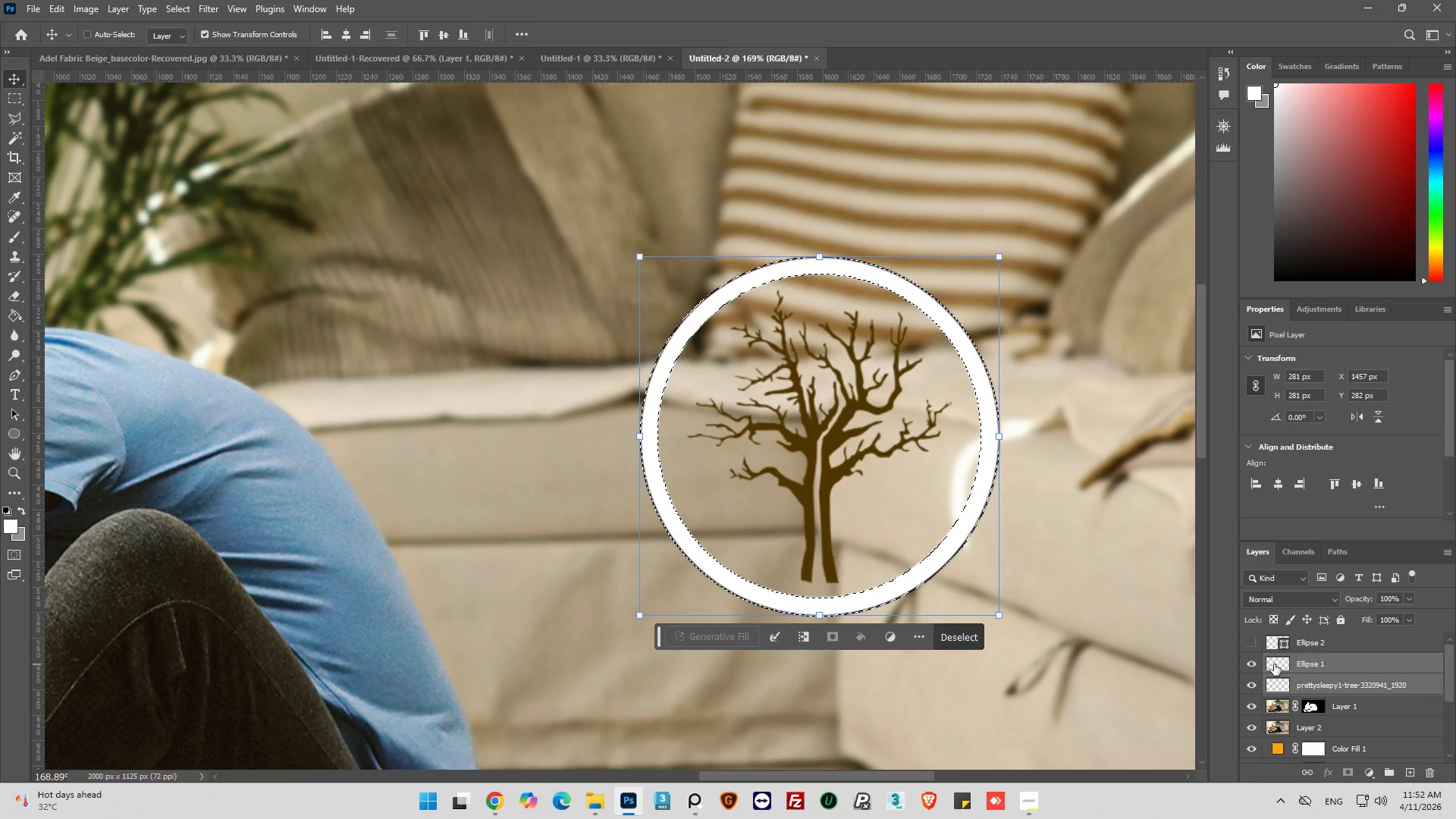 
left_click([14, 236])
 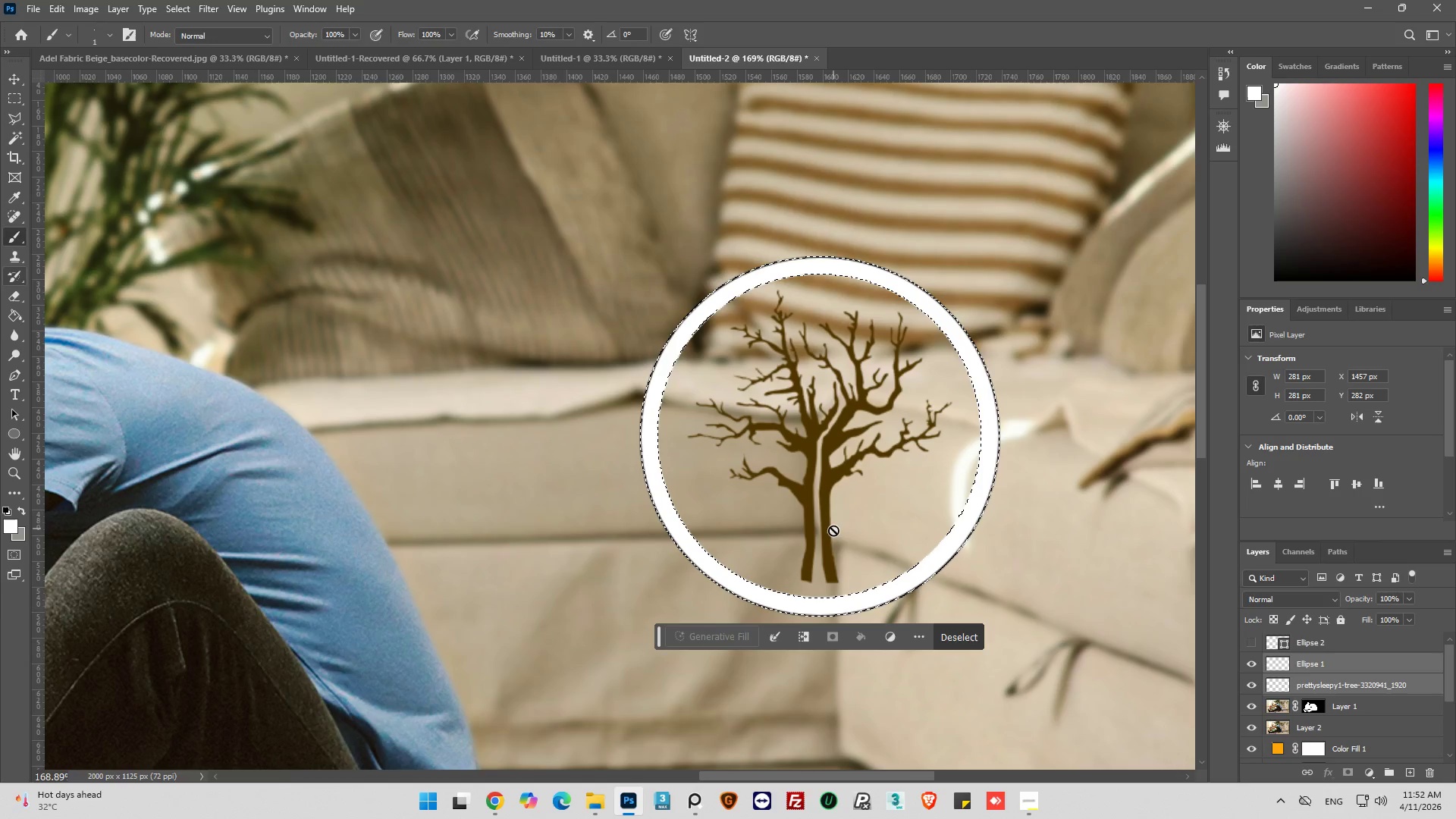 
hold_key(key=AltLeft, duration=1.16)
left_click([829, 481])
 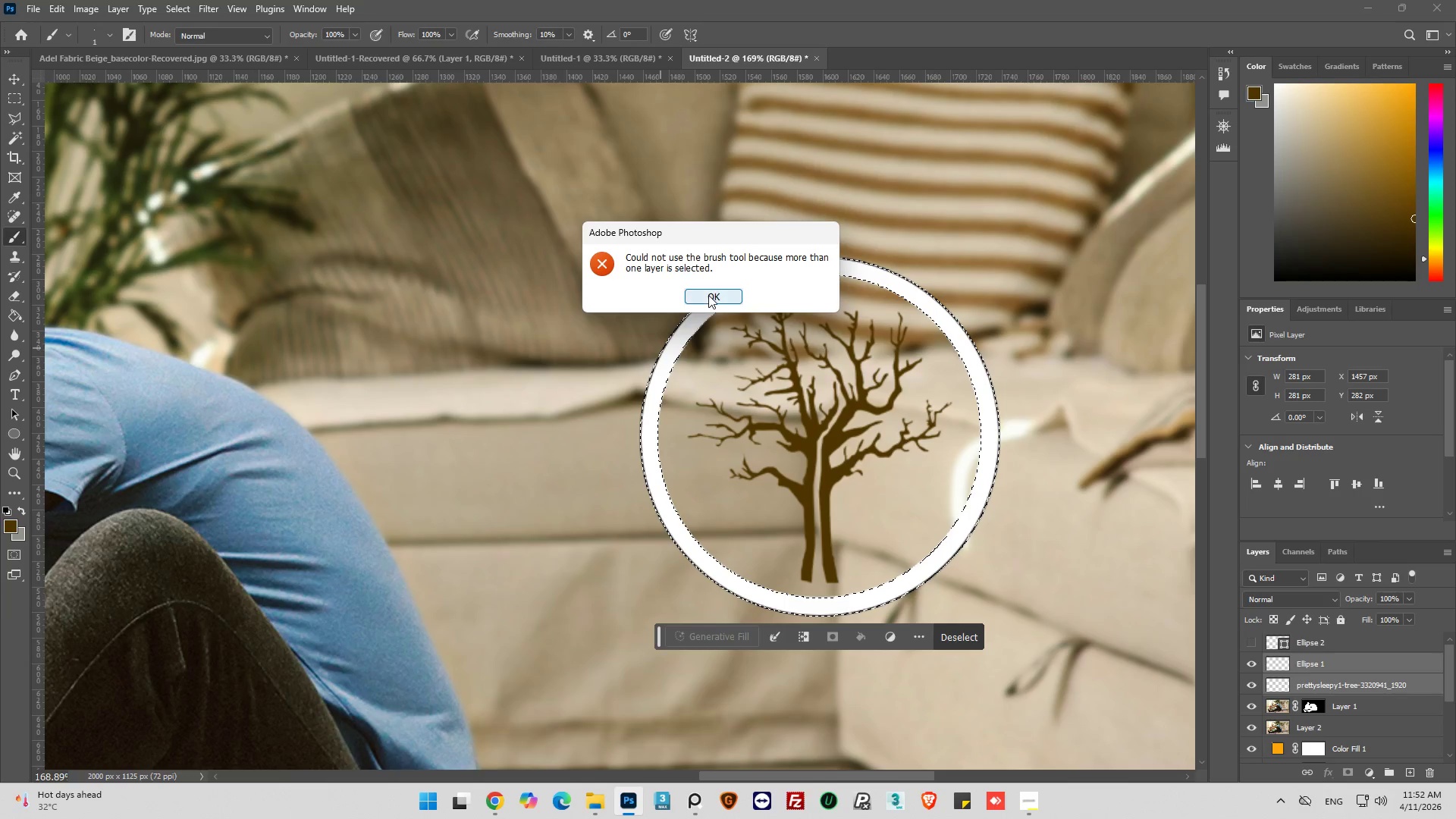 
left_click([708, 295])
 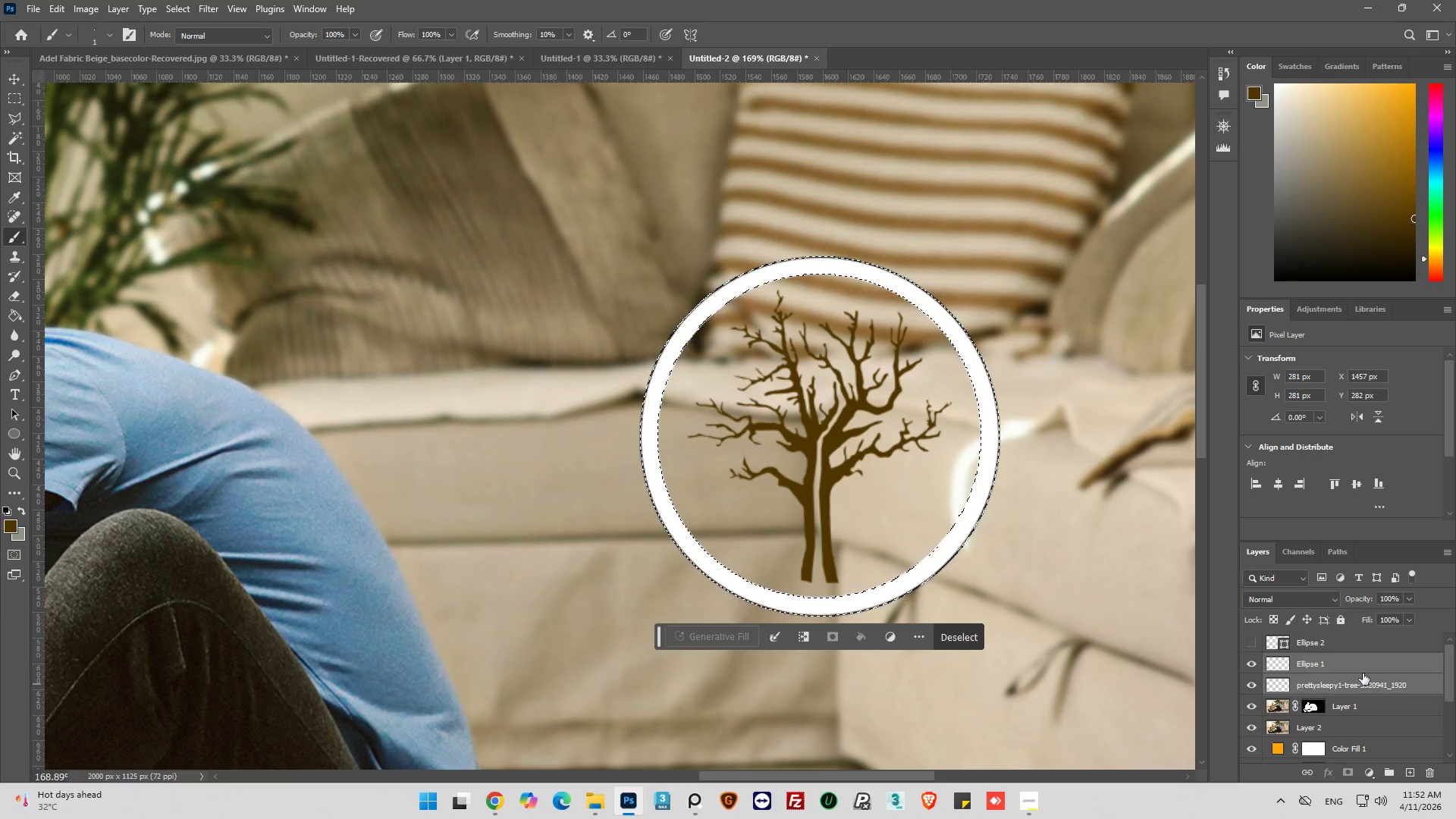 
left_click([1351, 667])
 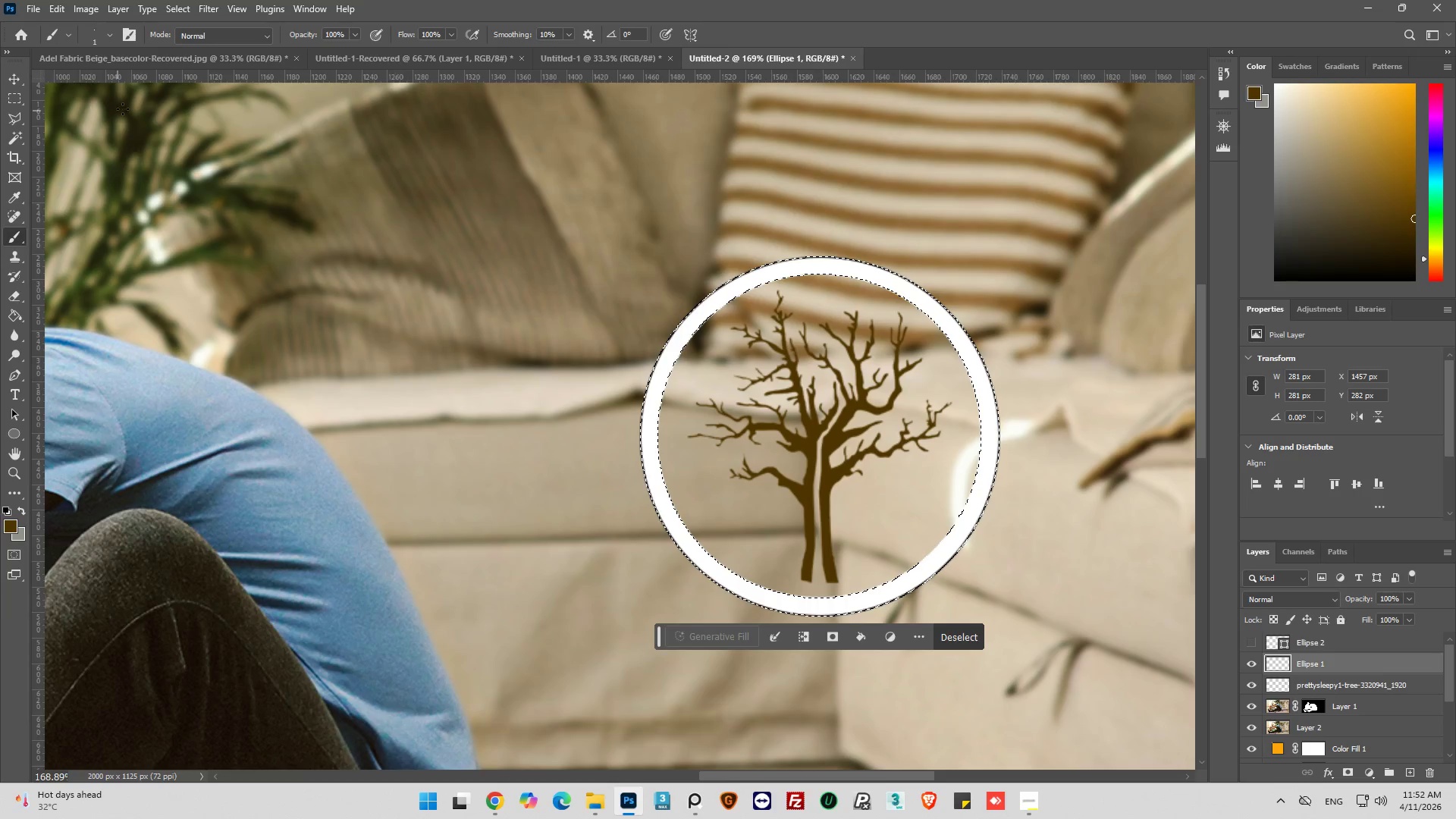 
left_click([104, 34])
 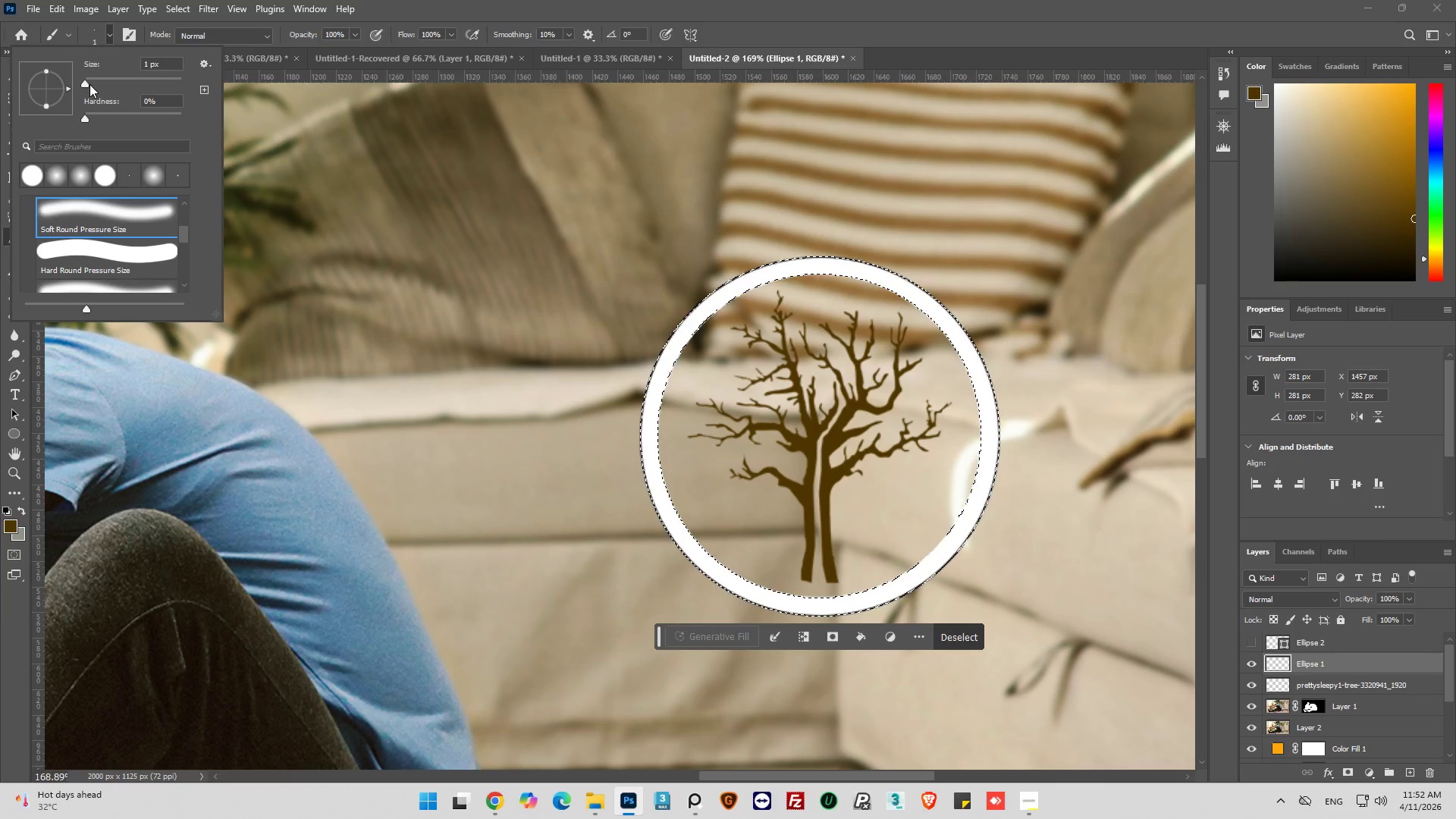 
left_click_drag(start_coordinate=[84, 82], to_coordinate=[150, 85])
 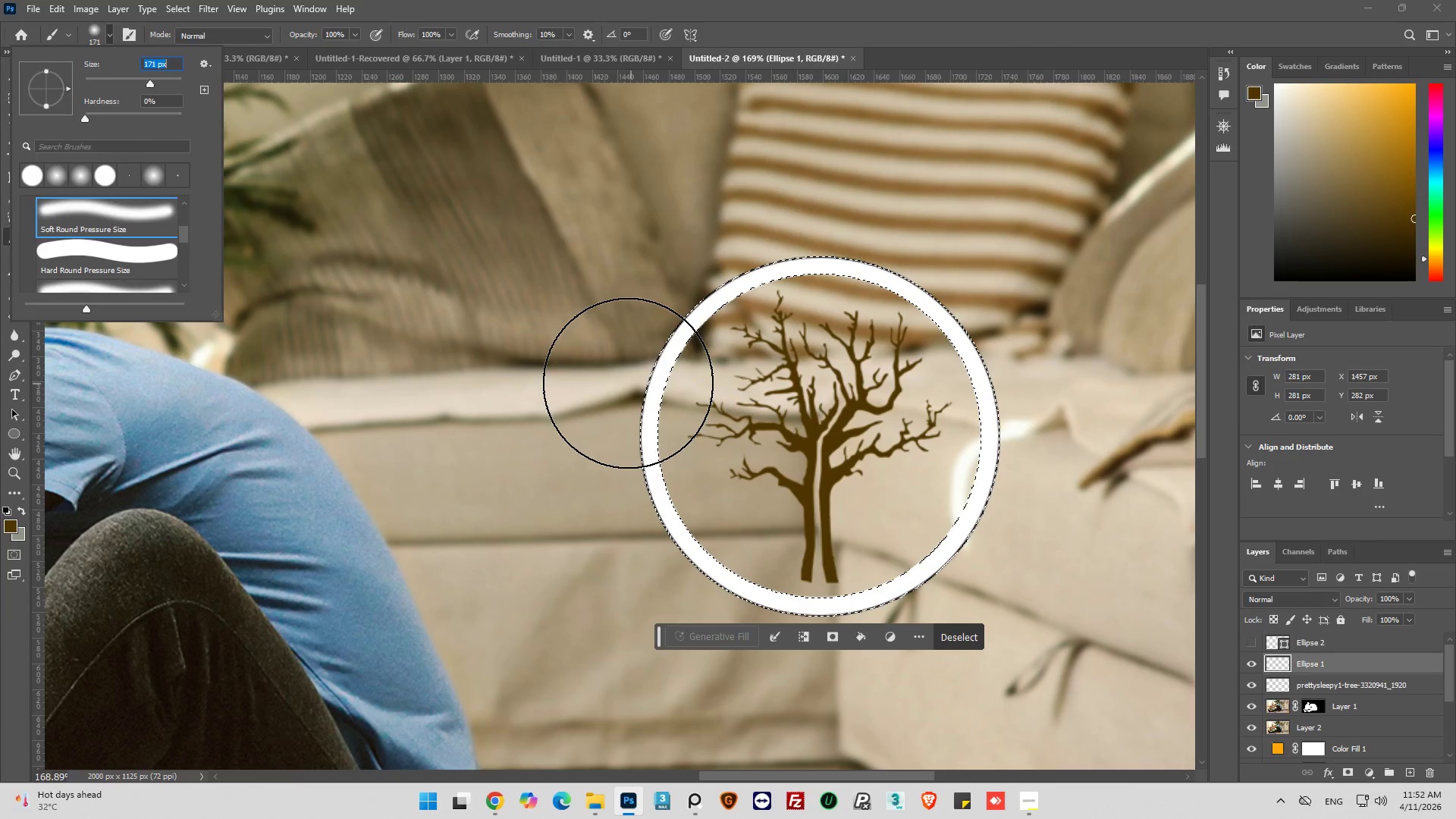 
left_click_drag(start_coordinate=[626, 382], to_coordinate=[714, 270])
 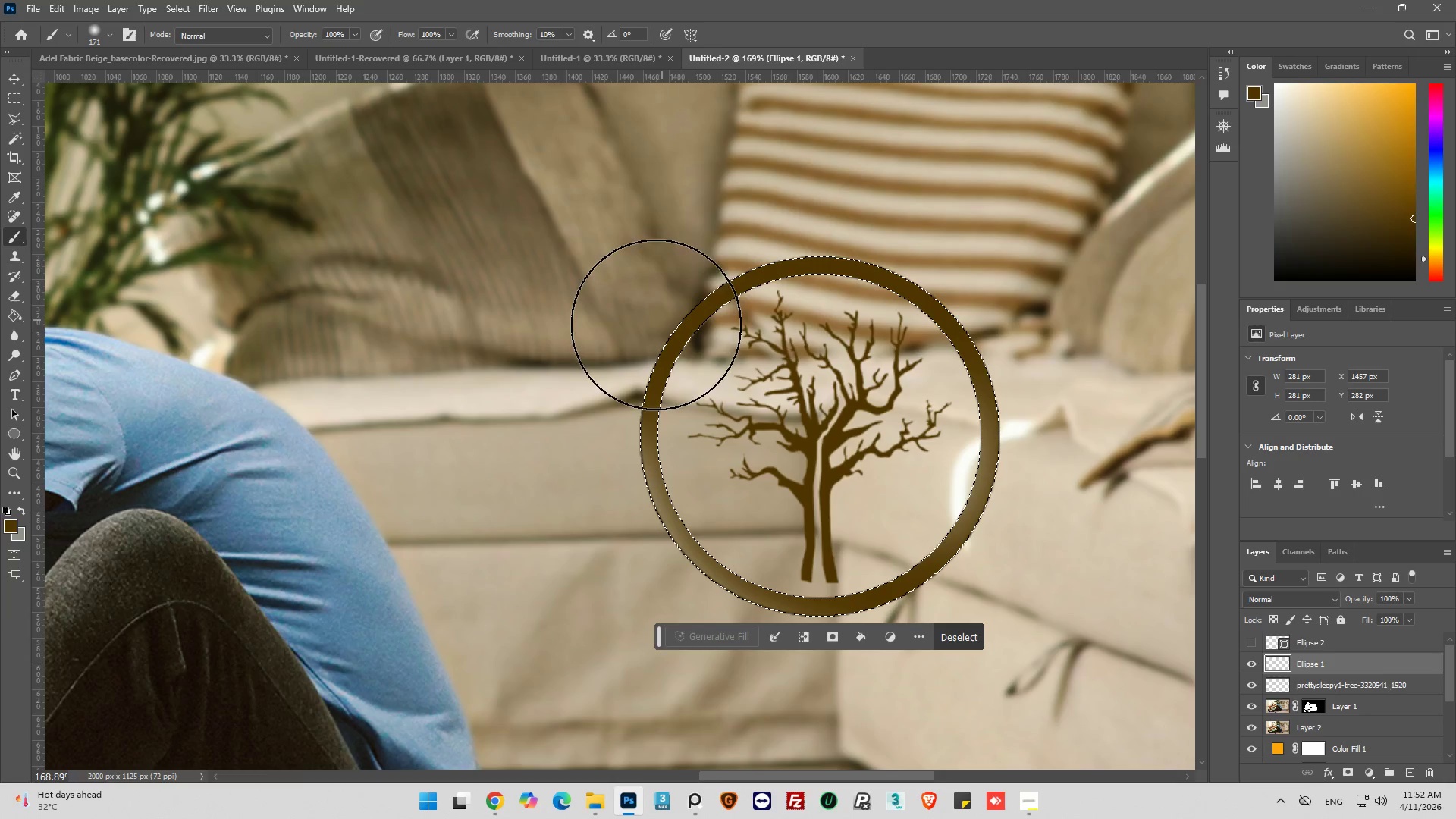 
left_click_drag(start_coordinate=[662, 321], to_coordinate=[767, 673])
 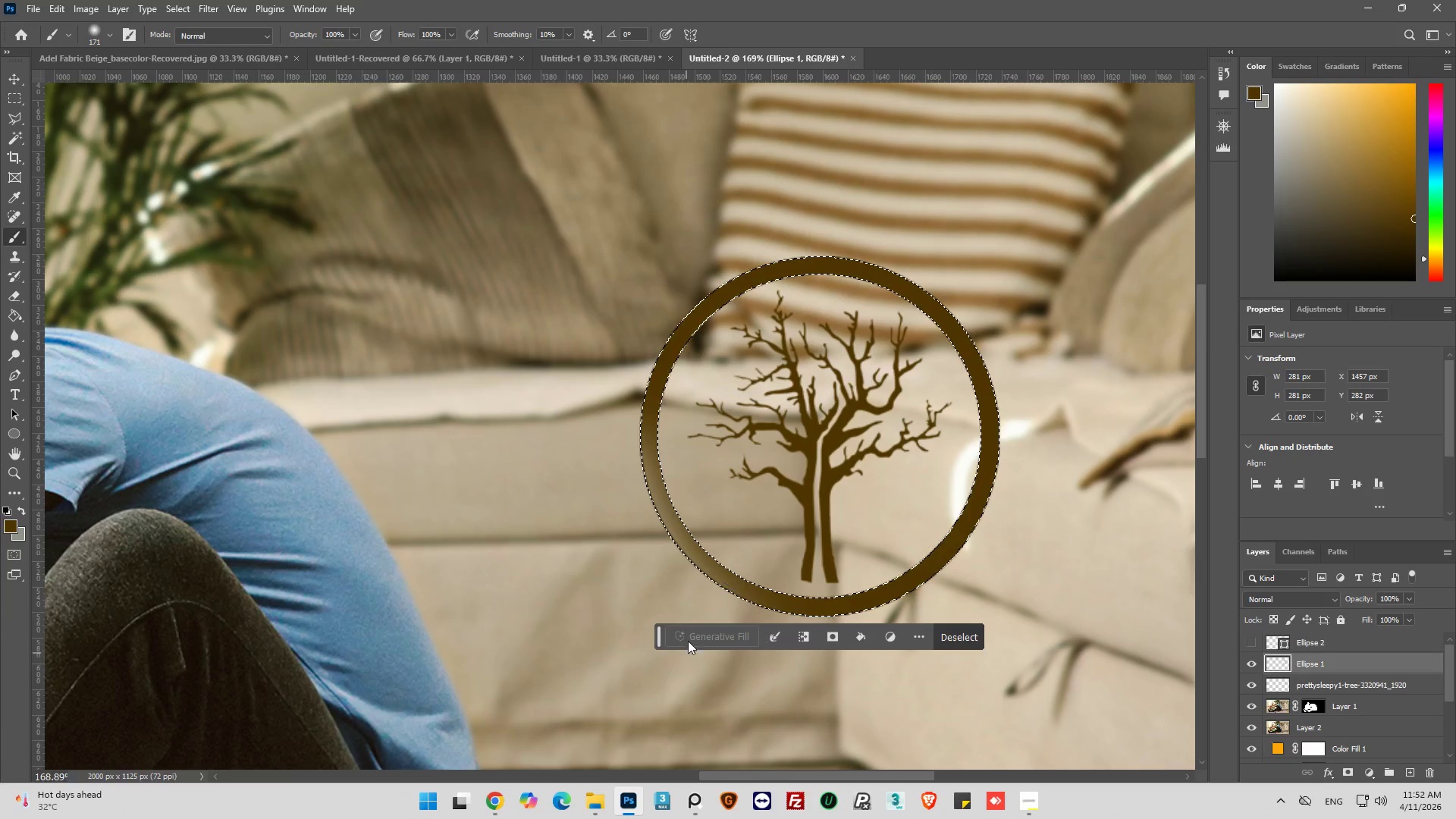 
left_click_drag(start_coordinate=[692, 636], to_coordinate=[990, 676])
 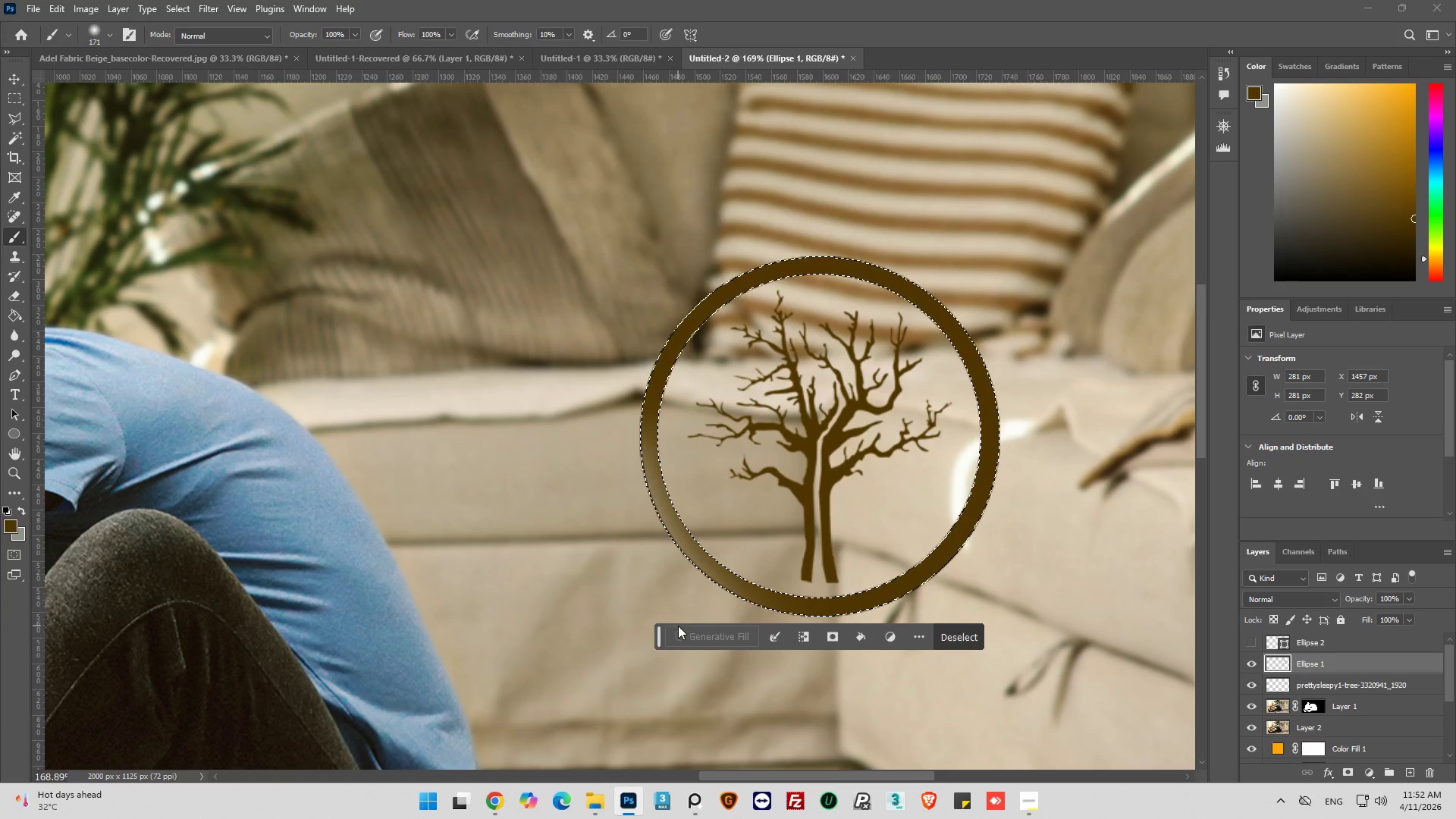 
left_click_drag(start_coordinate=[696, 625], to_coordinate=[979, 269])
 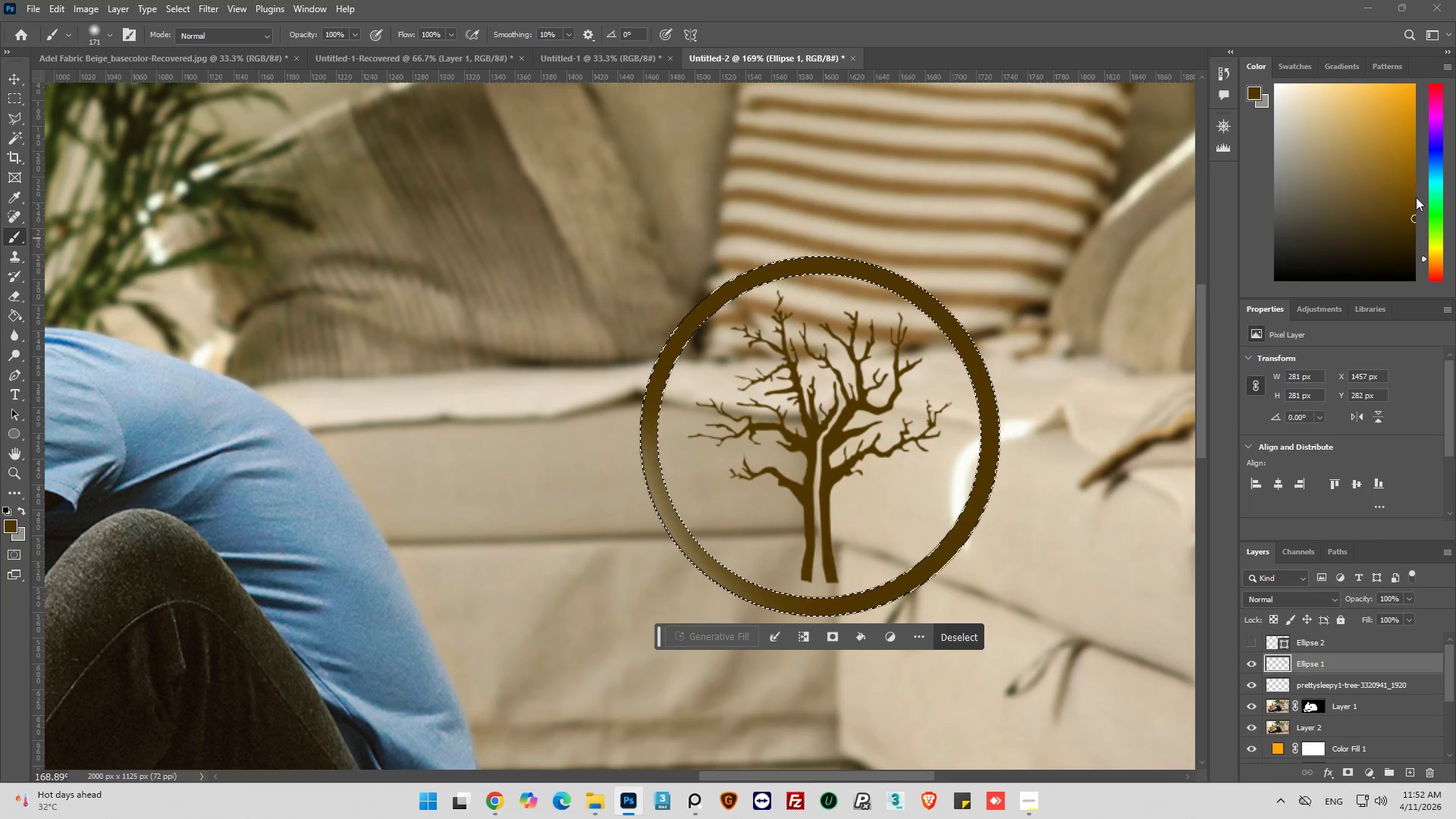 
left_click_drag(start_coordinate=[1415, 216], to_coordinate=[1416, 225])
 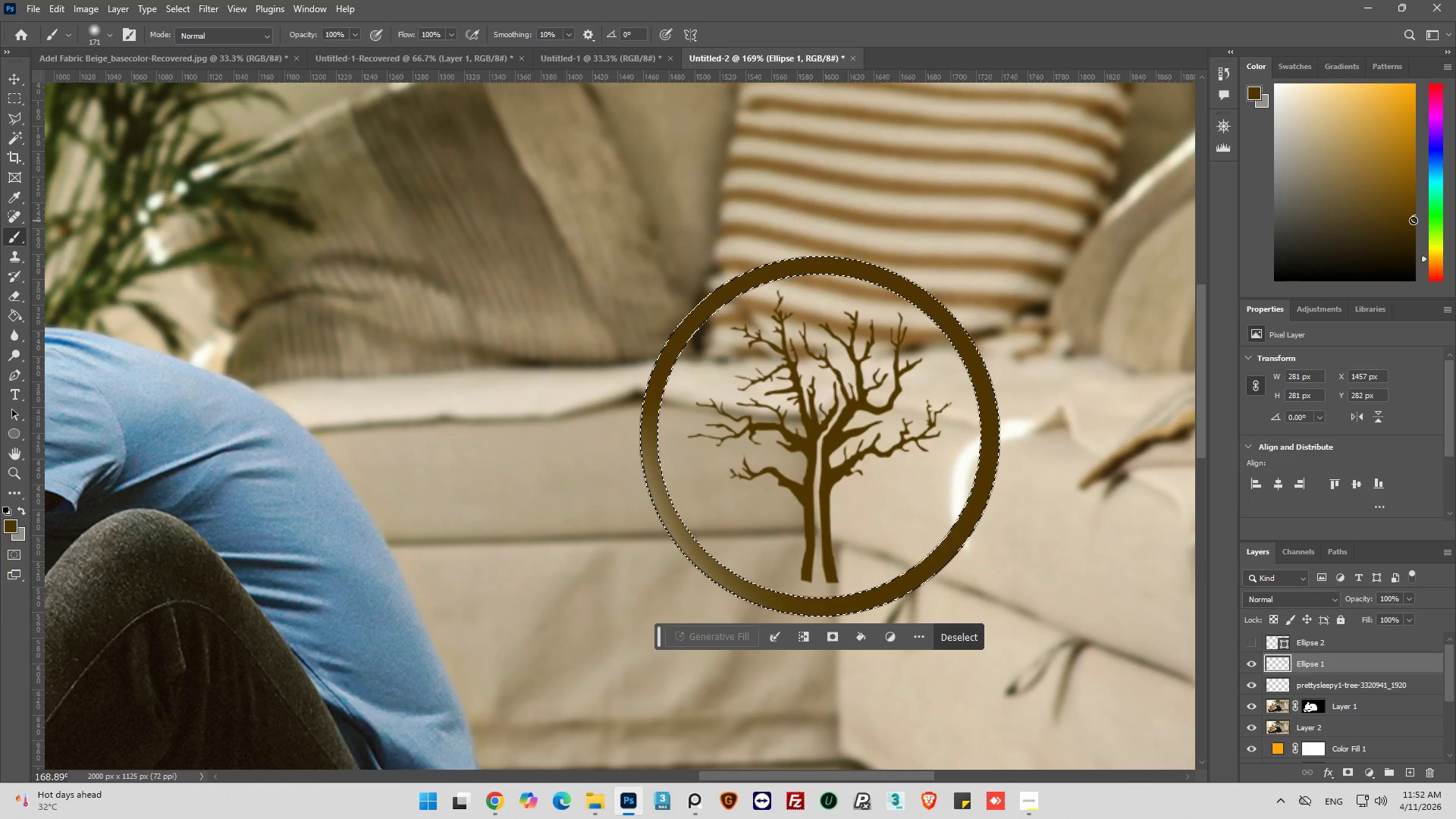 
left_click_drag(start_coordinate=[1413, 220], to_coordinate=[1414, 233])
 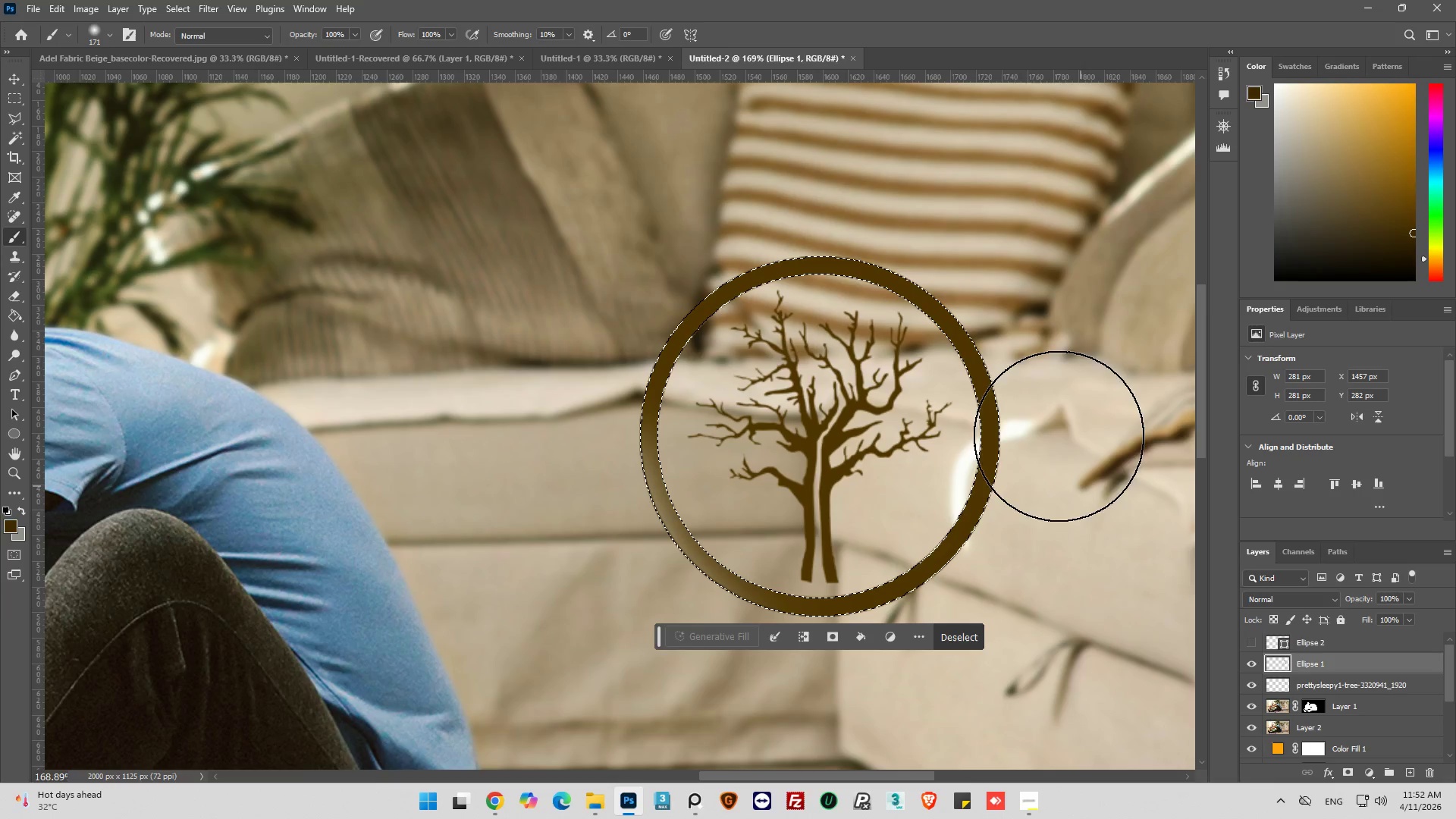 
left_click_drag(start_coordinate=[1051, 432], to_coordinate=[799, 196])
 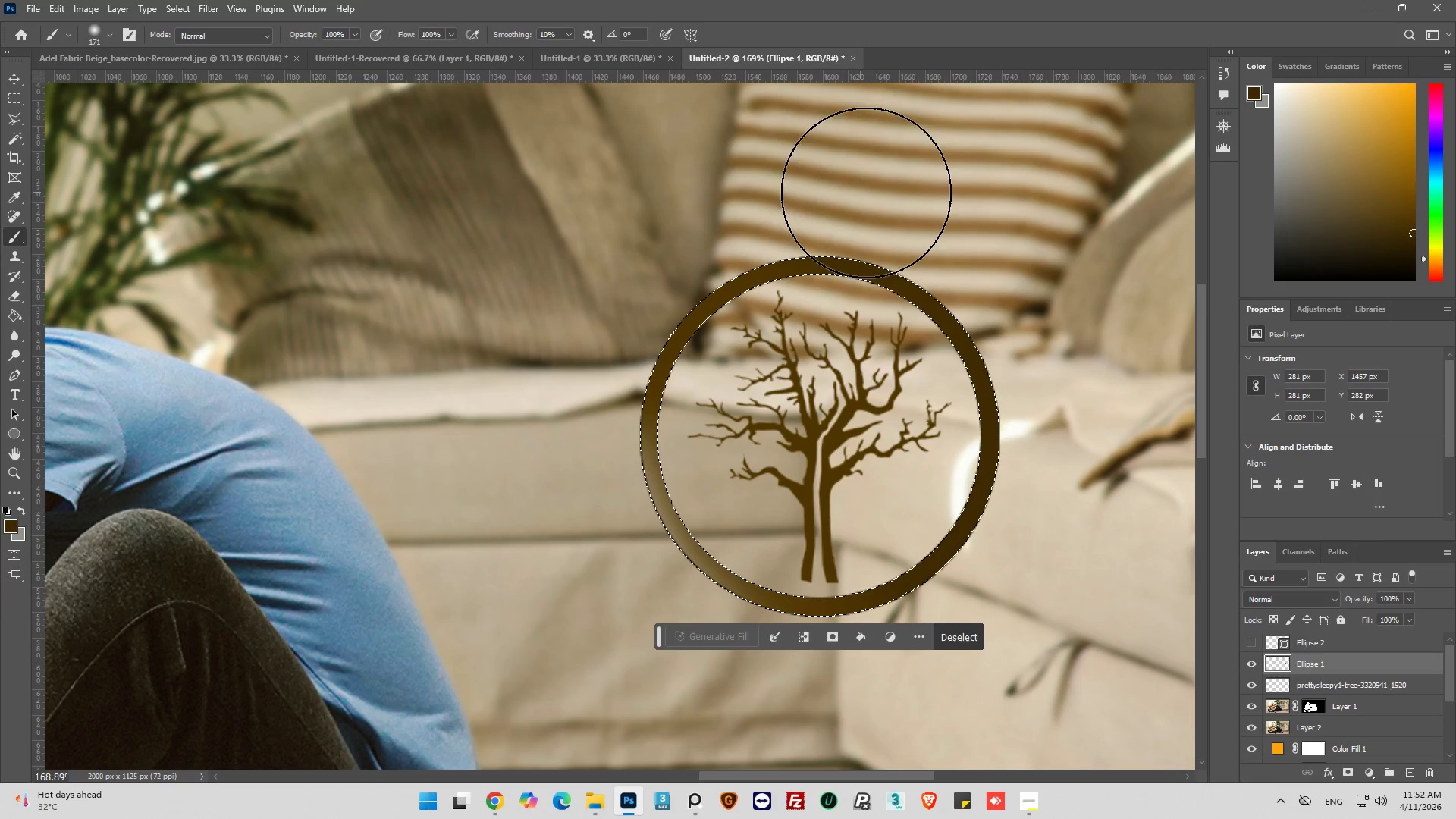 
left_click_drag(start_coordinate=[893, 202], to_coordinate=[1004, 560])
 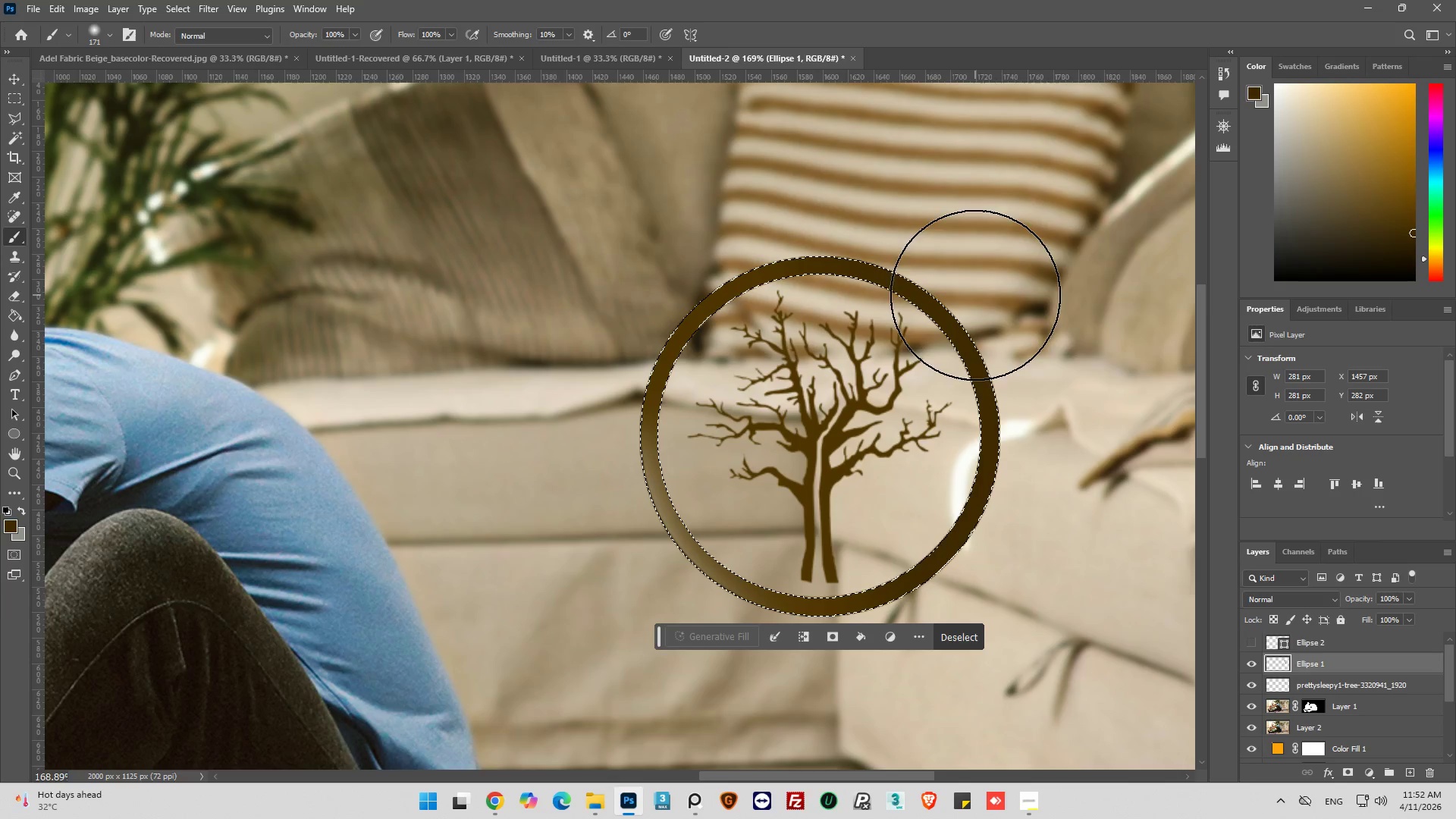 
left_click_drag(start_coordinate=[993, 310], to_coordinate=[921, 592])
 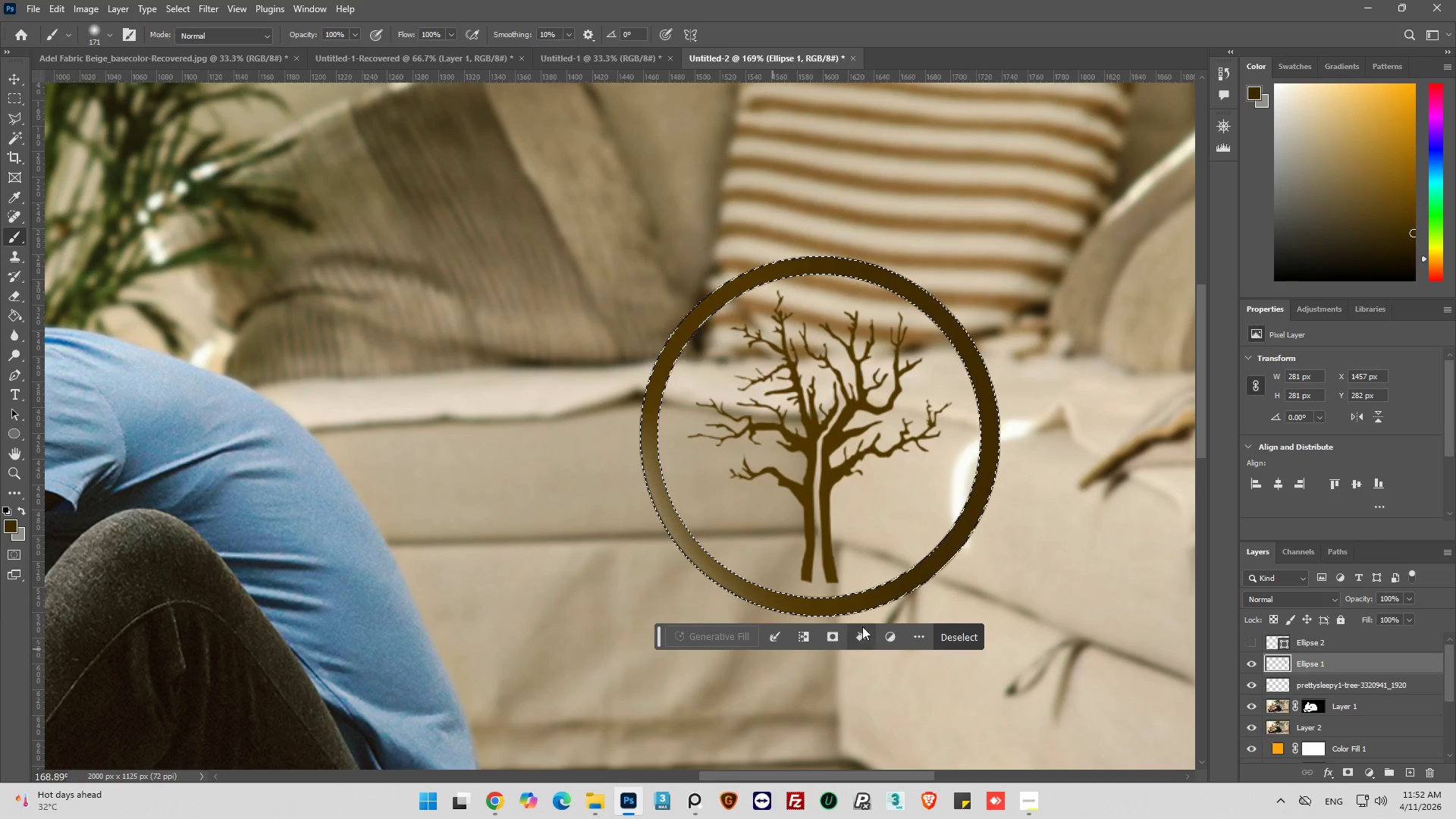 
left_click_drag(start_coordinate=[871, 621], to_coordinate=[764, 648])
 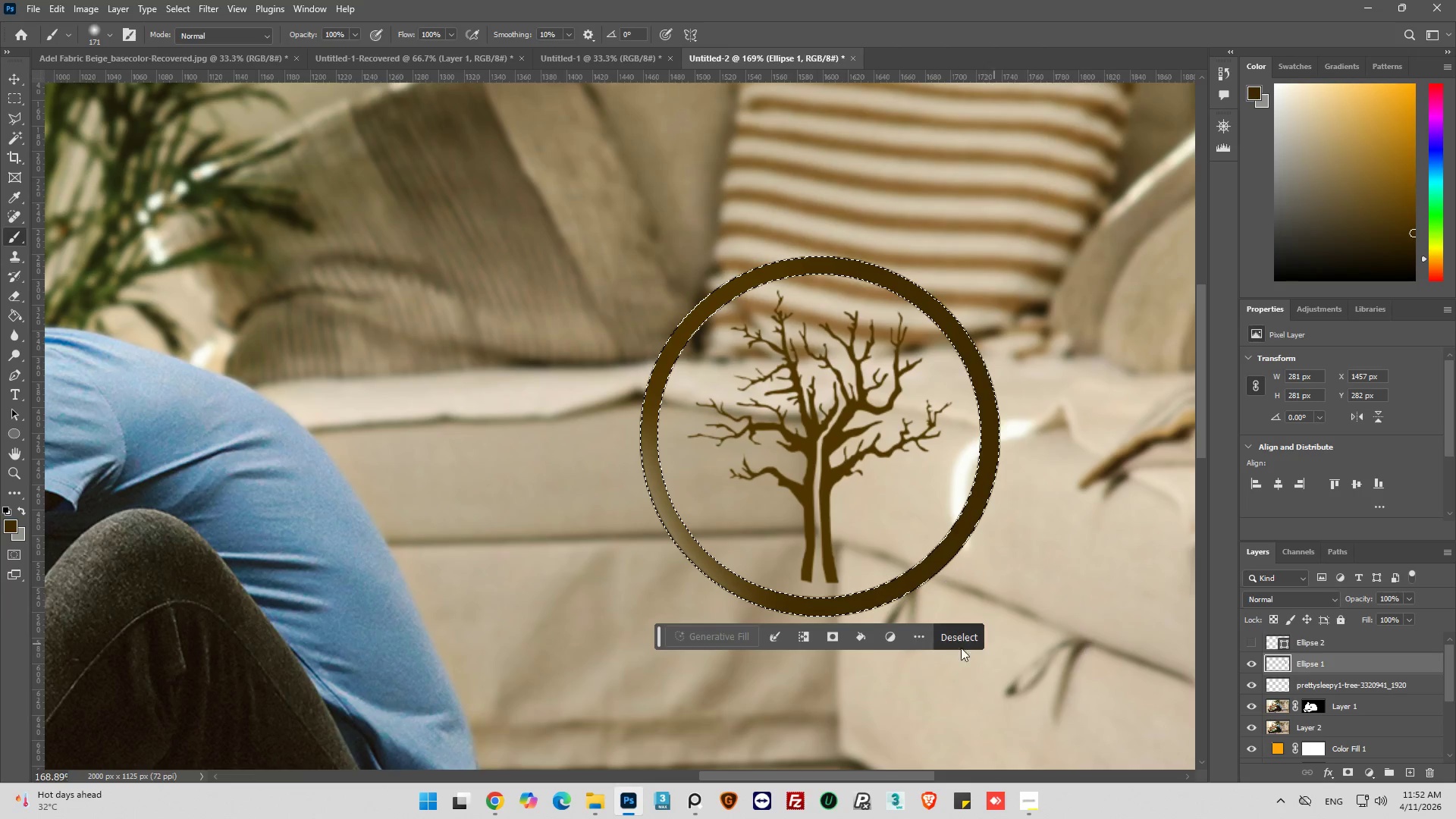 
left_click([968, 644])
 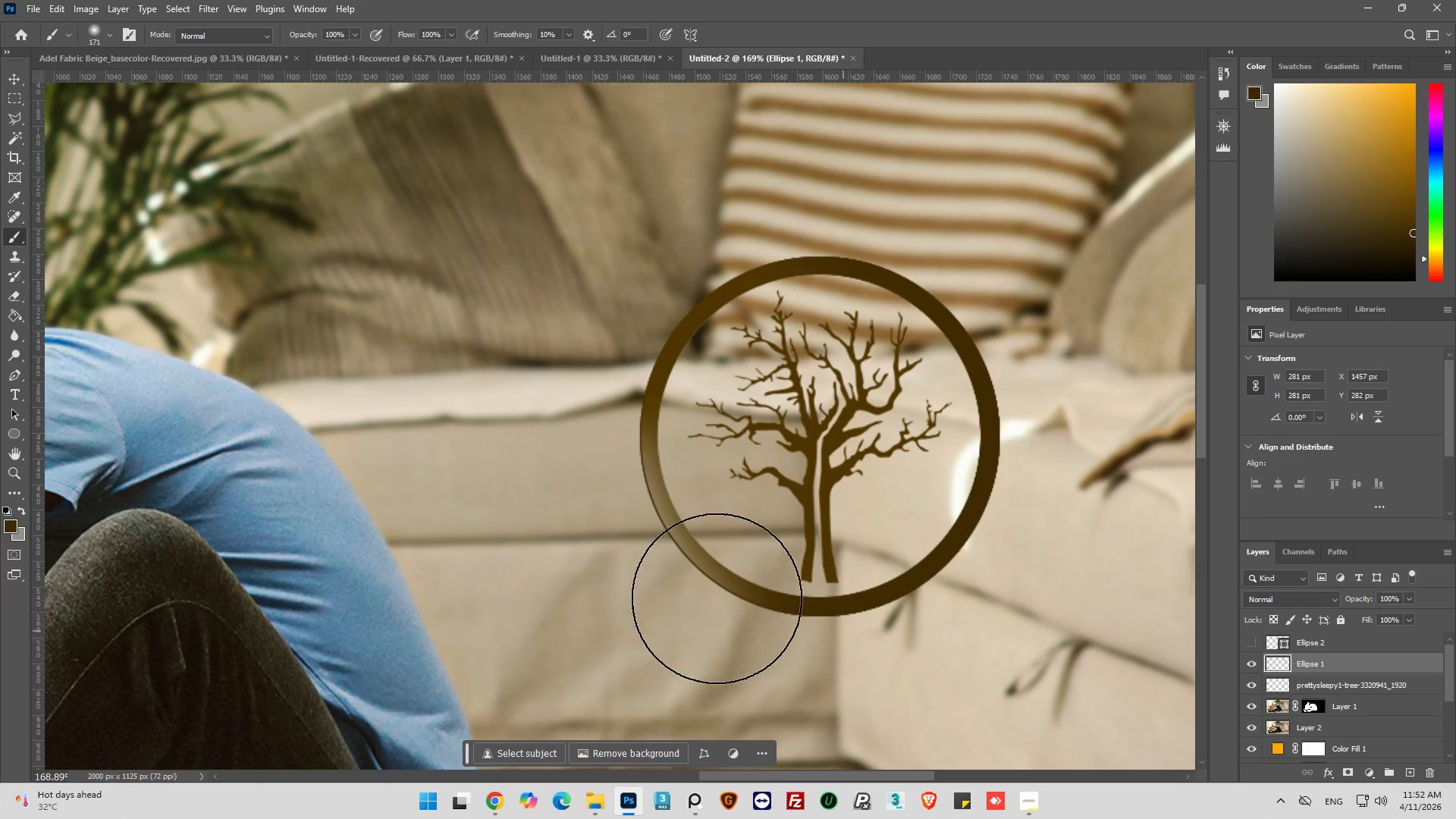 
hold_key(key=AltLeft, duration=0.31)
scroll: coordinate [635, 524], scroll_direction: down, amount: 11.0
 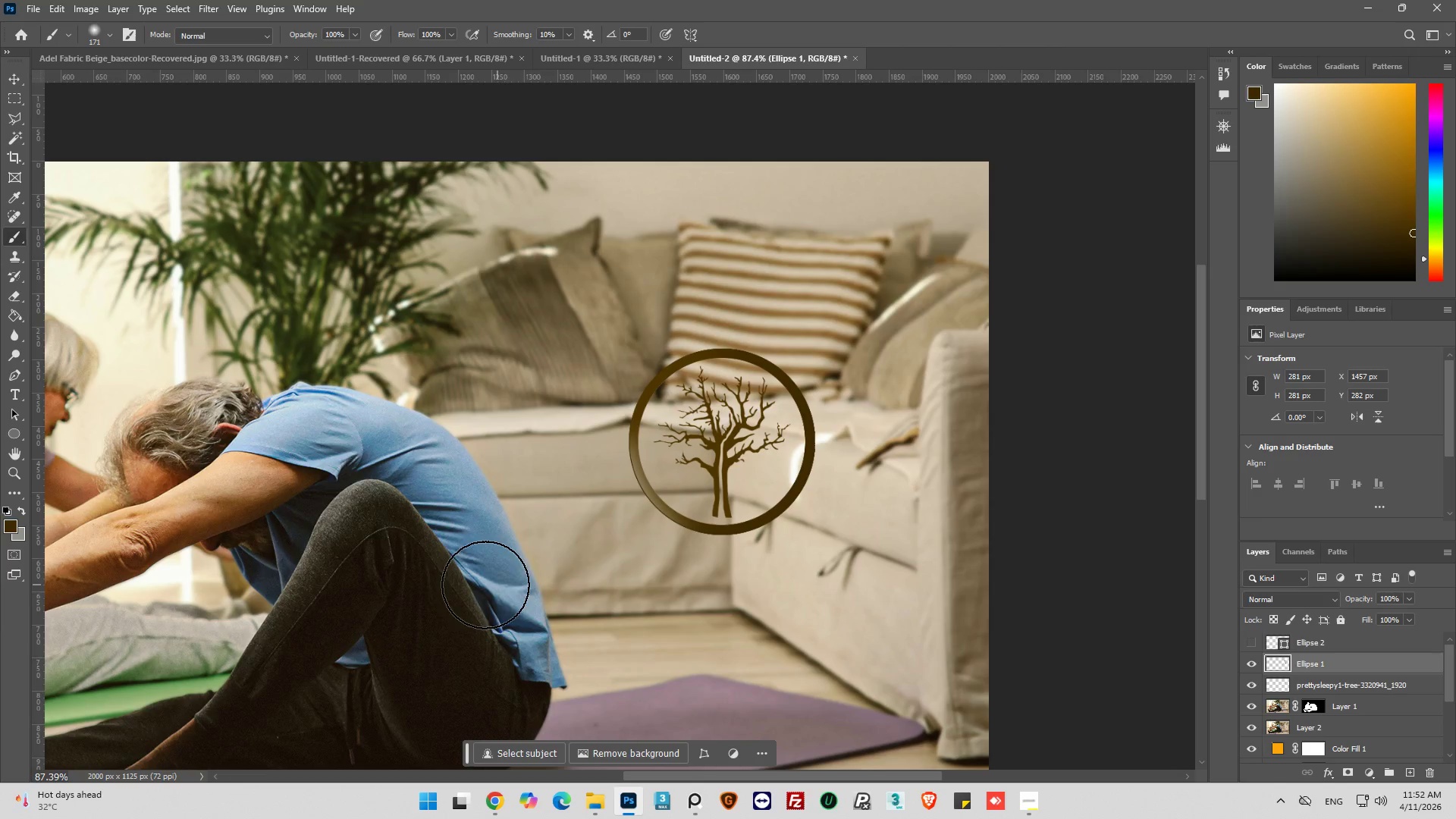 
hold_key(key=AltLeft, duration=0.62)
scroll: coordinate [547, 499], scroll_direction: up, amount: 5.0
 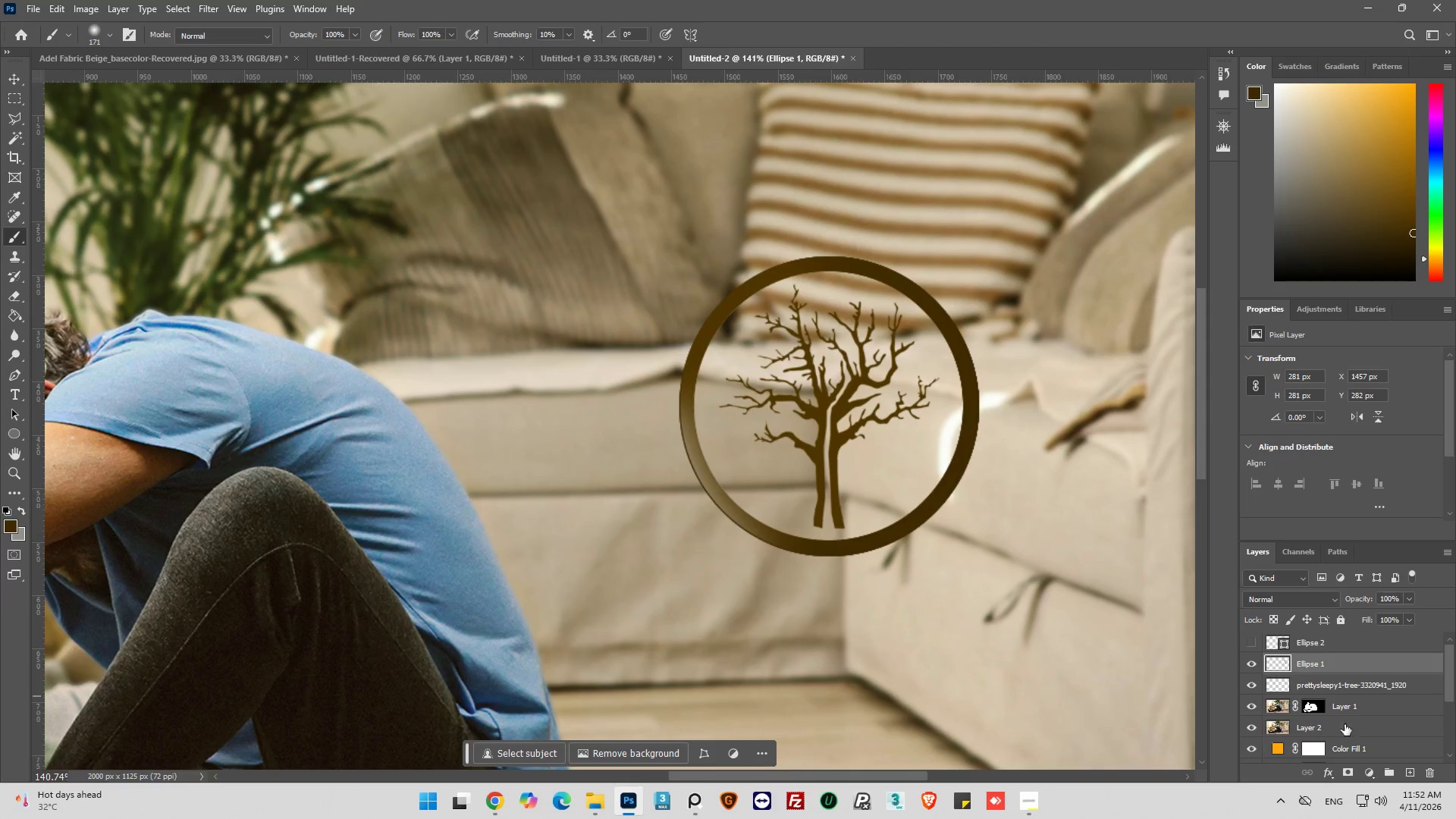 
mouse_move([1335, 671])
 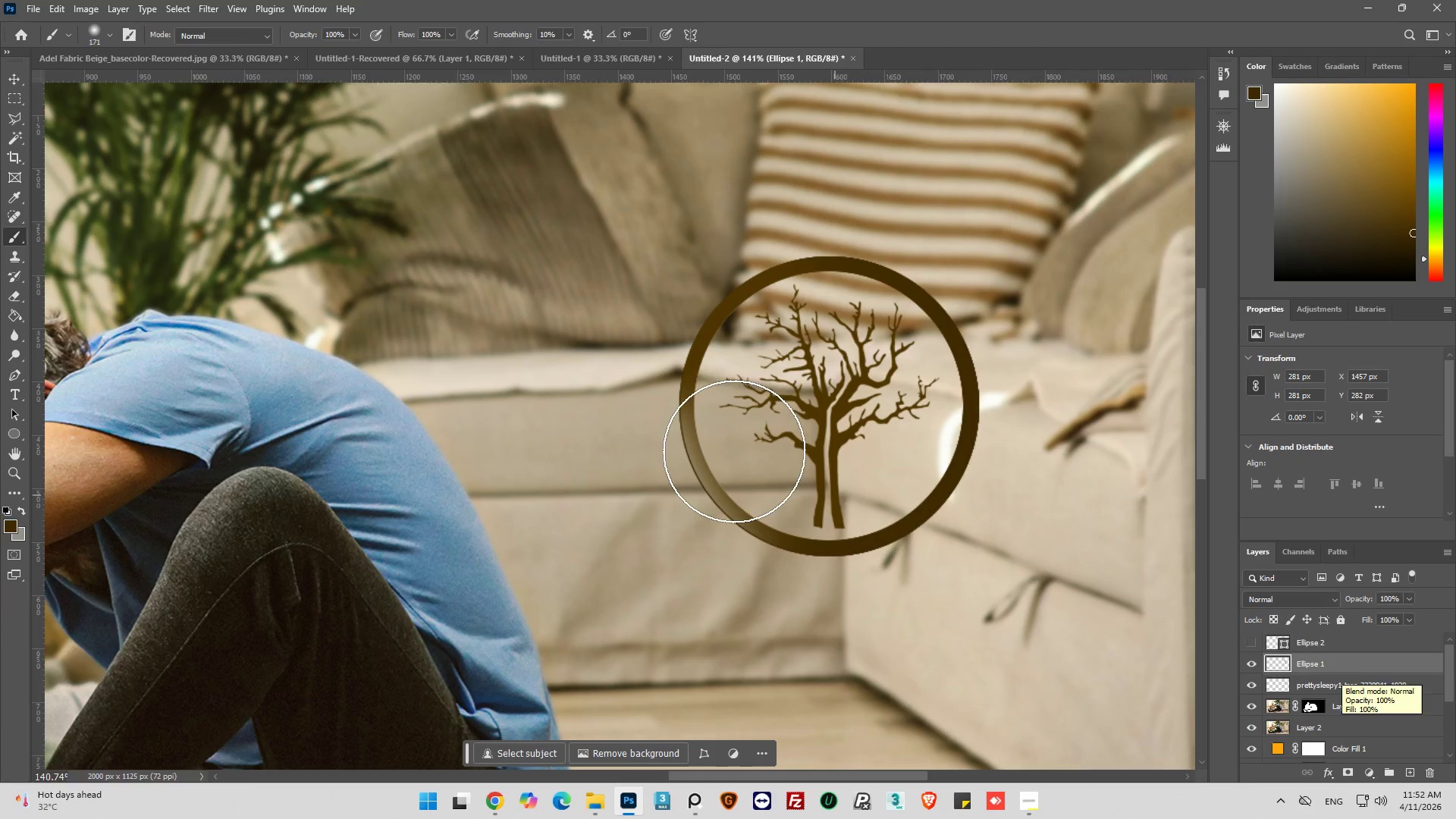 
key(Alt+AltLeft)
 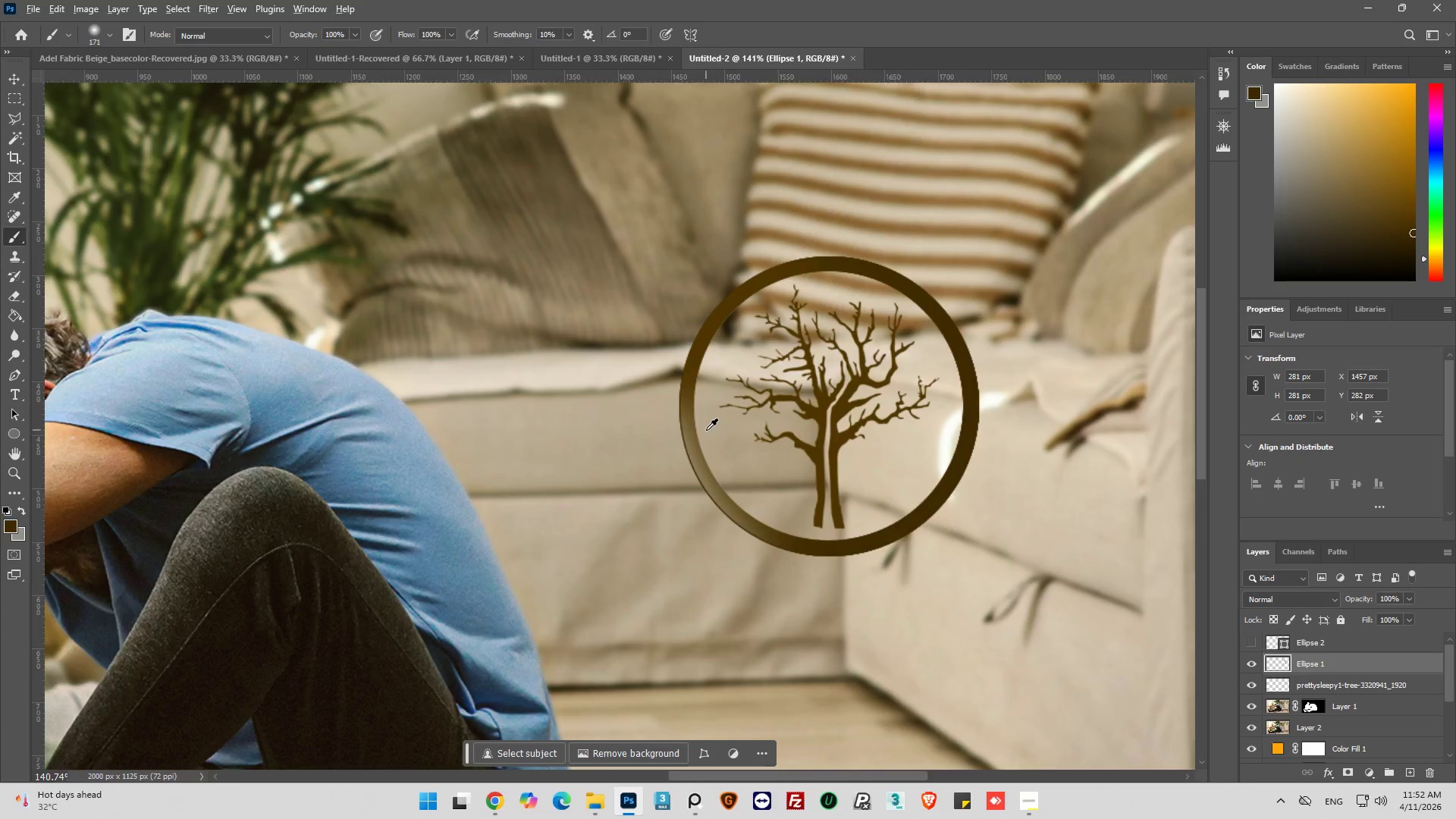 
key(Alt+AltLeft)
 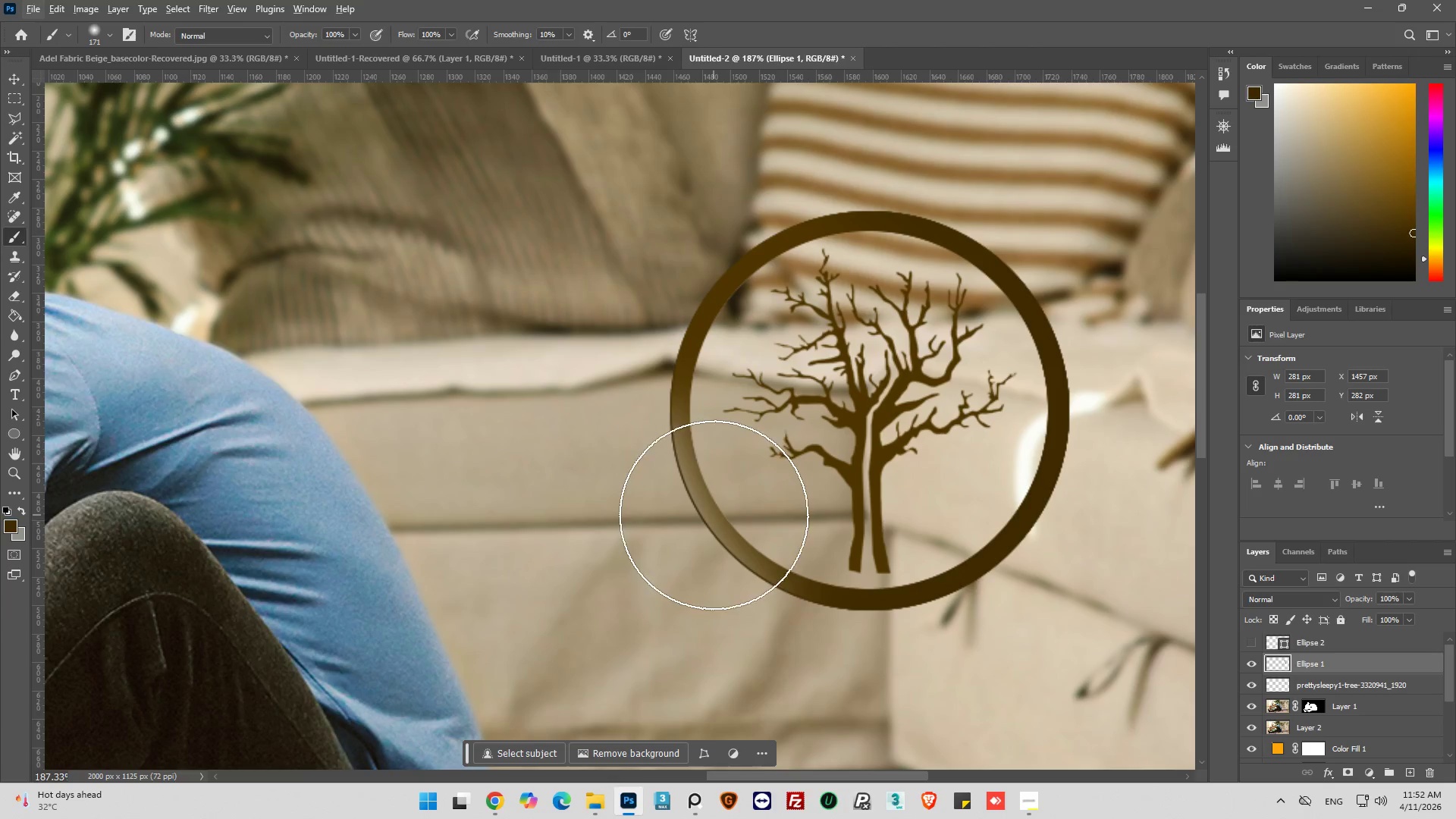 
scroll: coordinate [706, 430], scroll_direction: up, amount: 4.0
 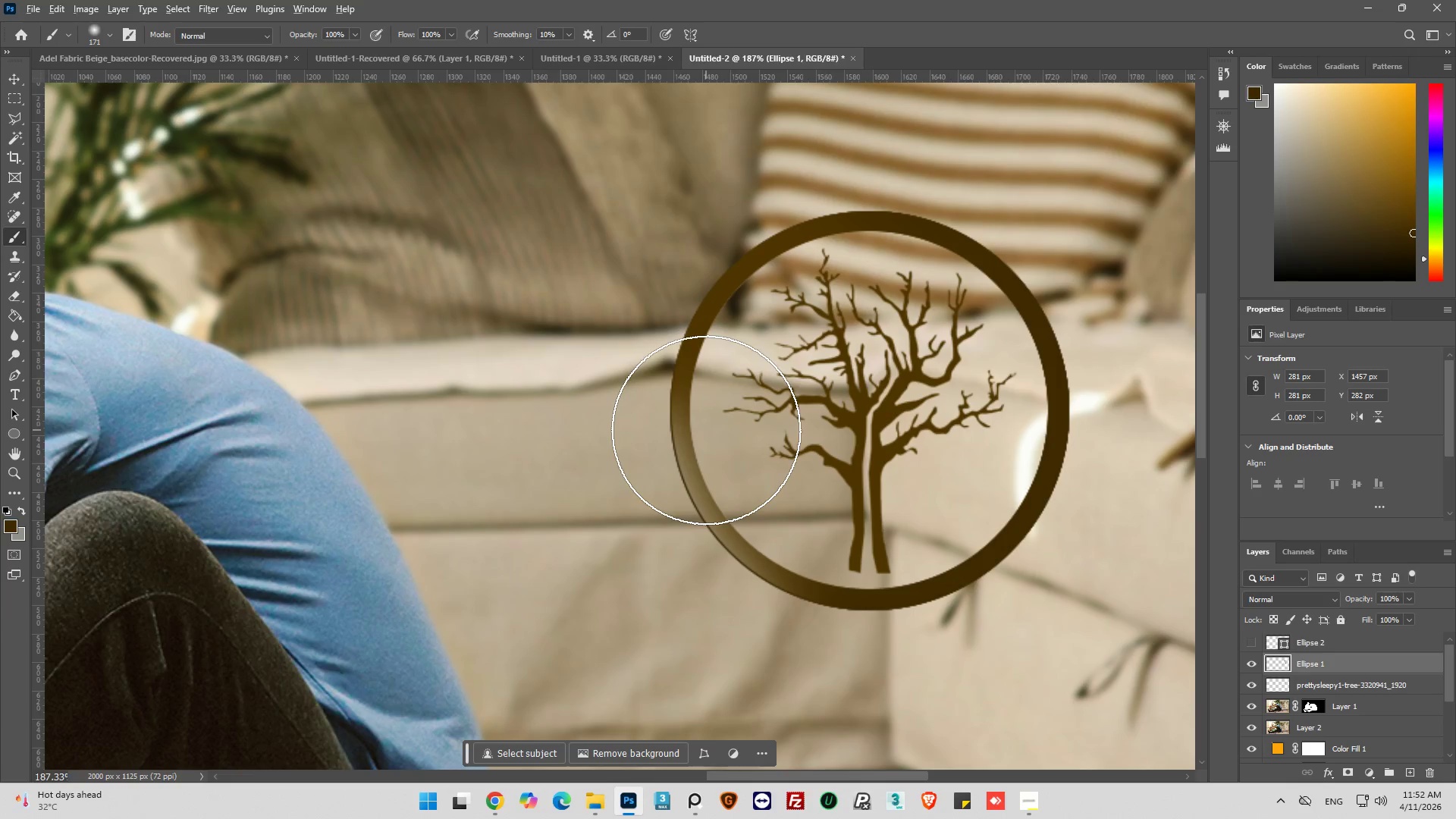 
hold_key(key=AltLeft, duration=0.75)
left_click([698, 491])
 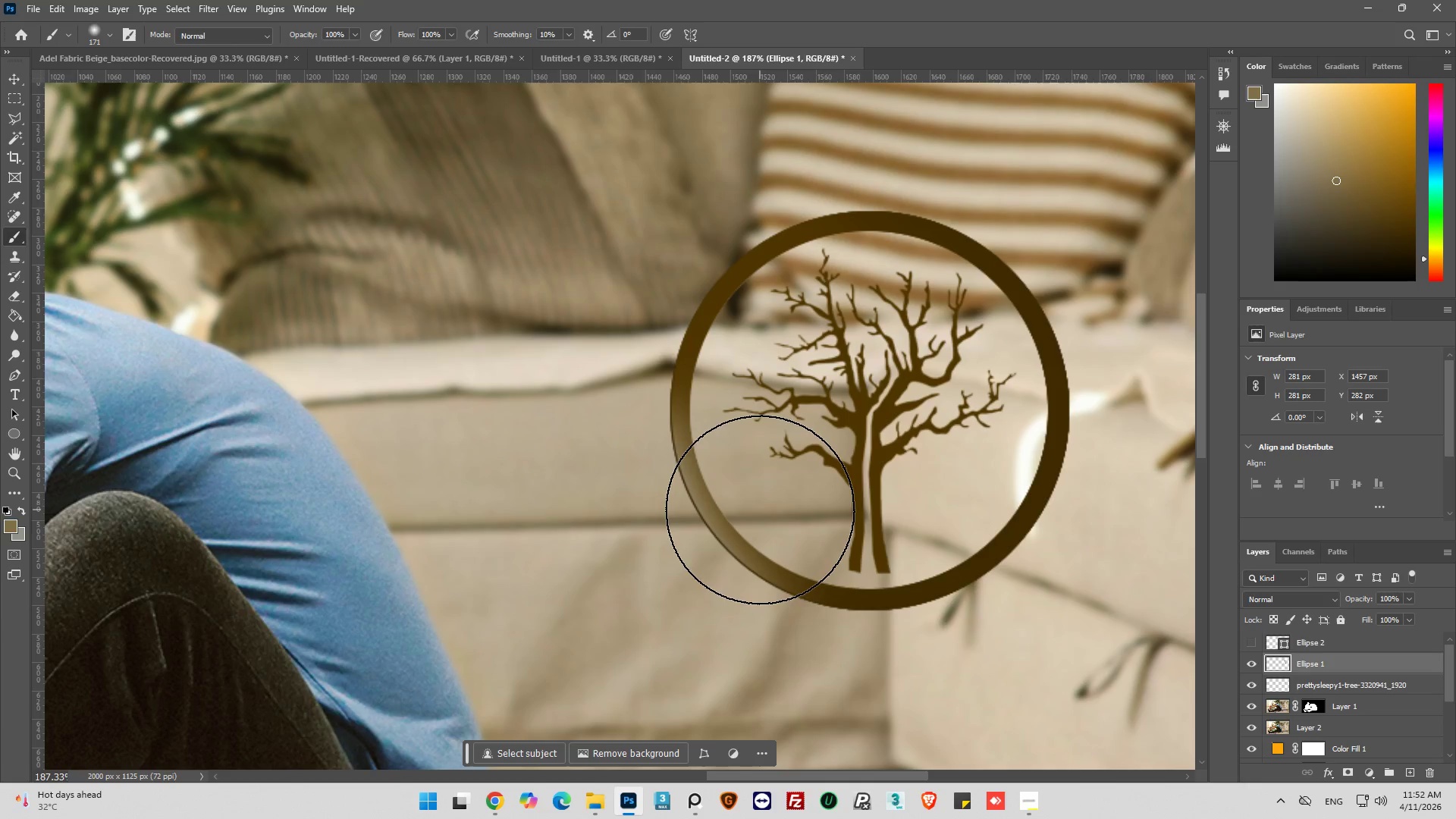 
hold_key(key=ControlLeft, duration=1.09)
left_click([1282, 667])
 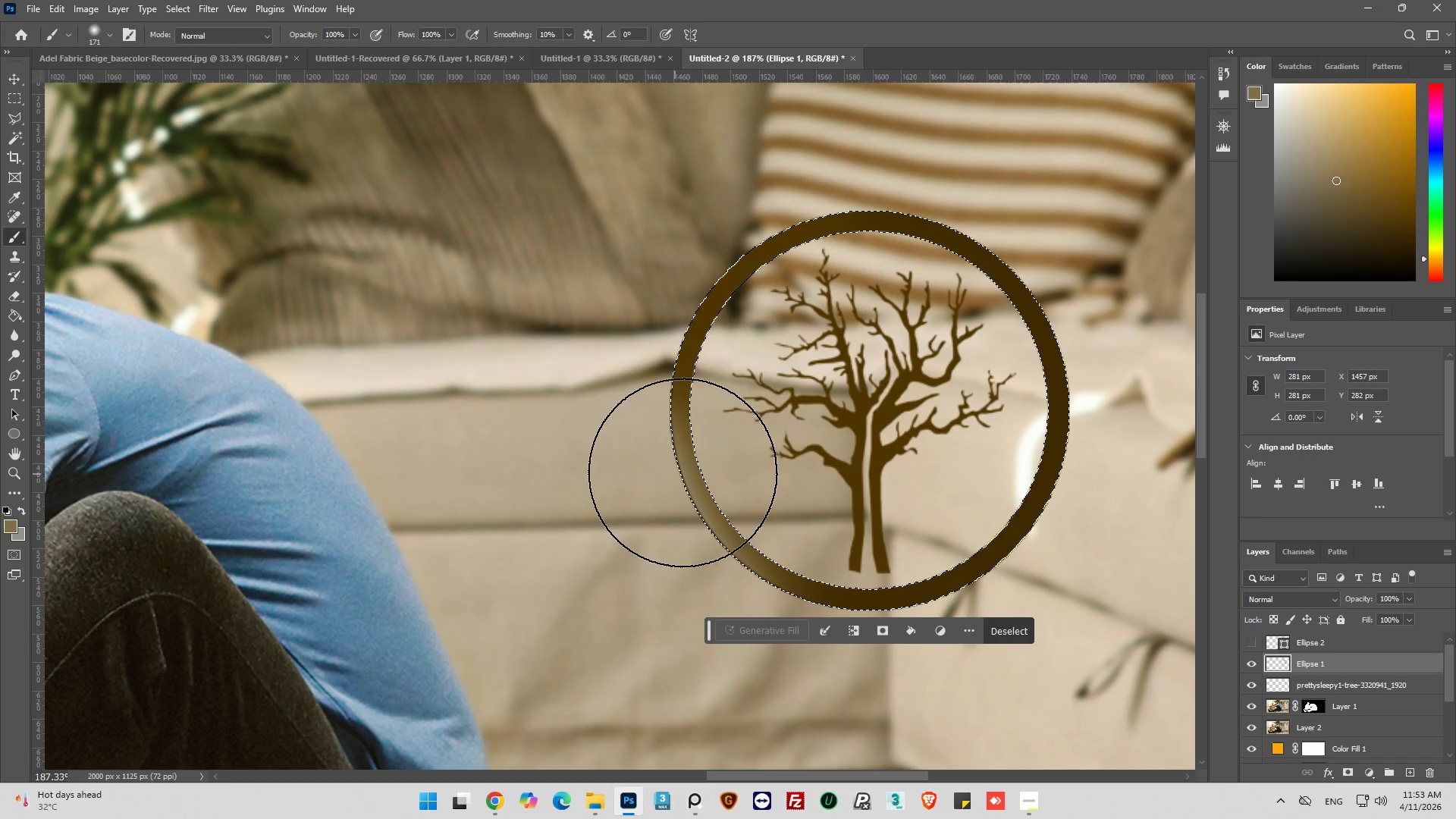 
left_click_drag(start_coordinate=[733, 476], to_coordinate=[535, 569])
 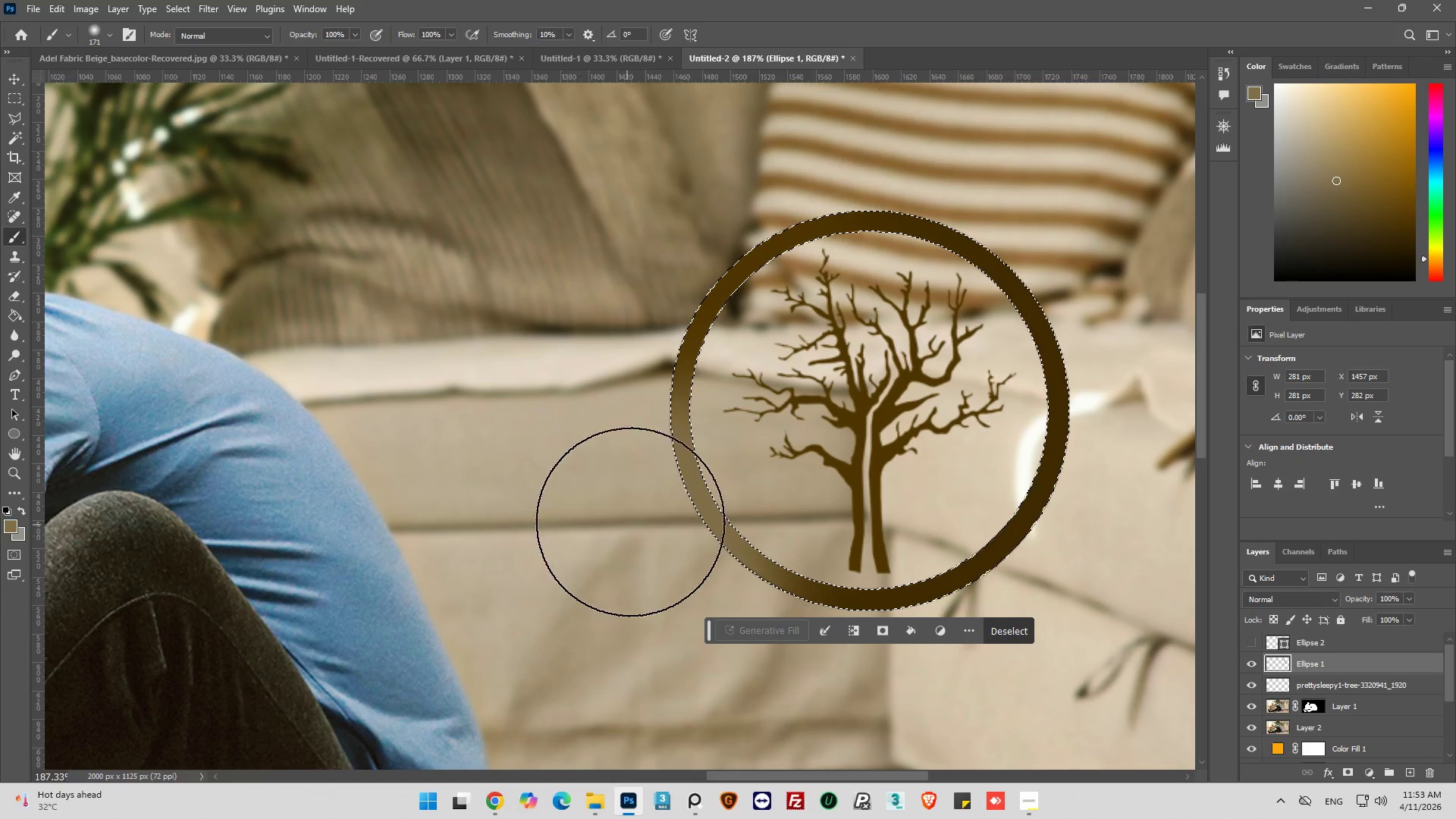 
left_click_drag(start_coordinate=[635, 513], to_coordinate=[584, 613])
 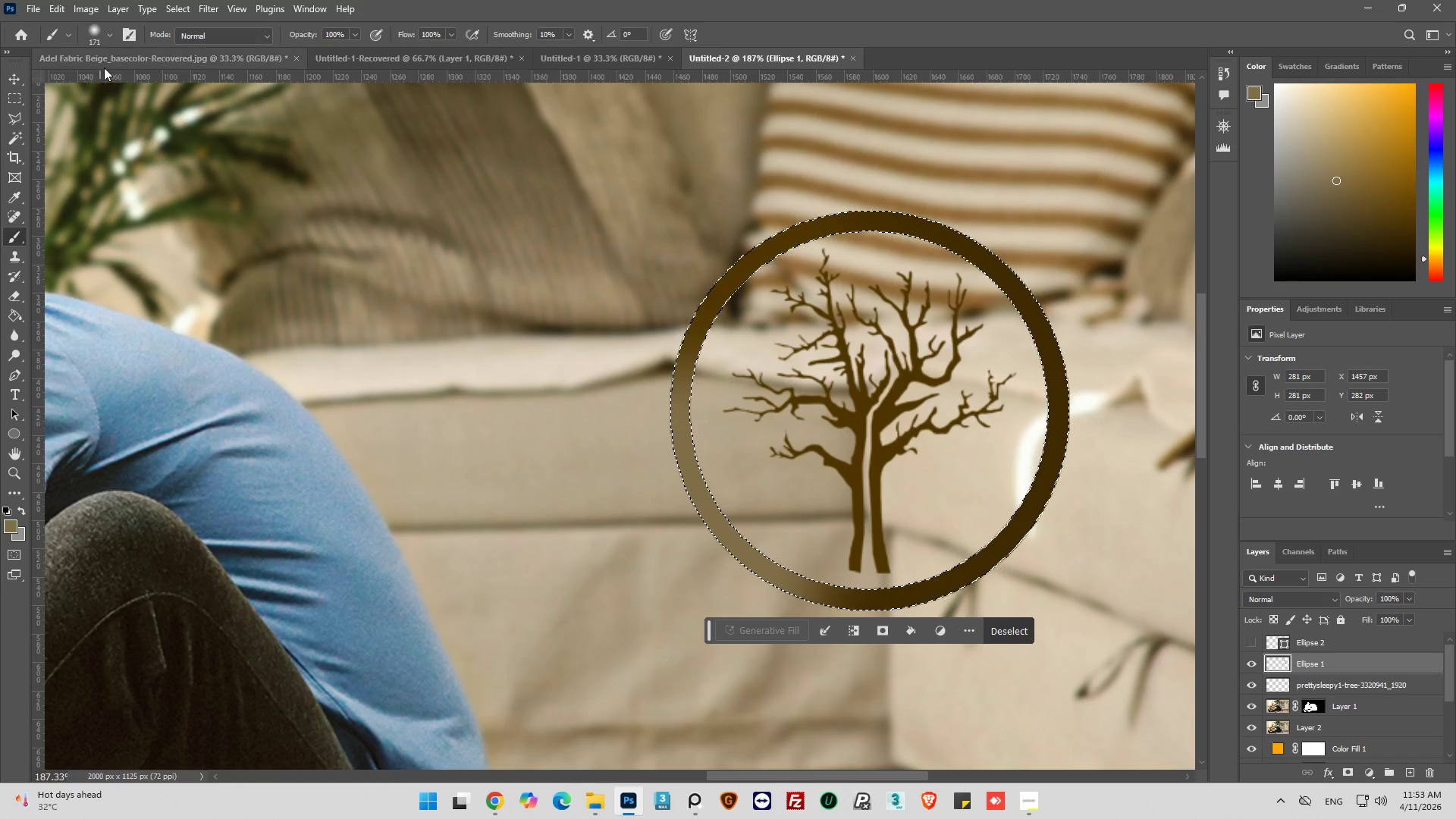 
left_click([106, 35])
 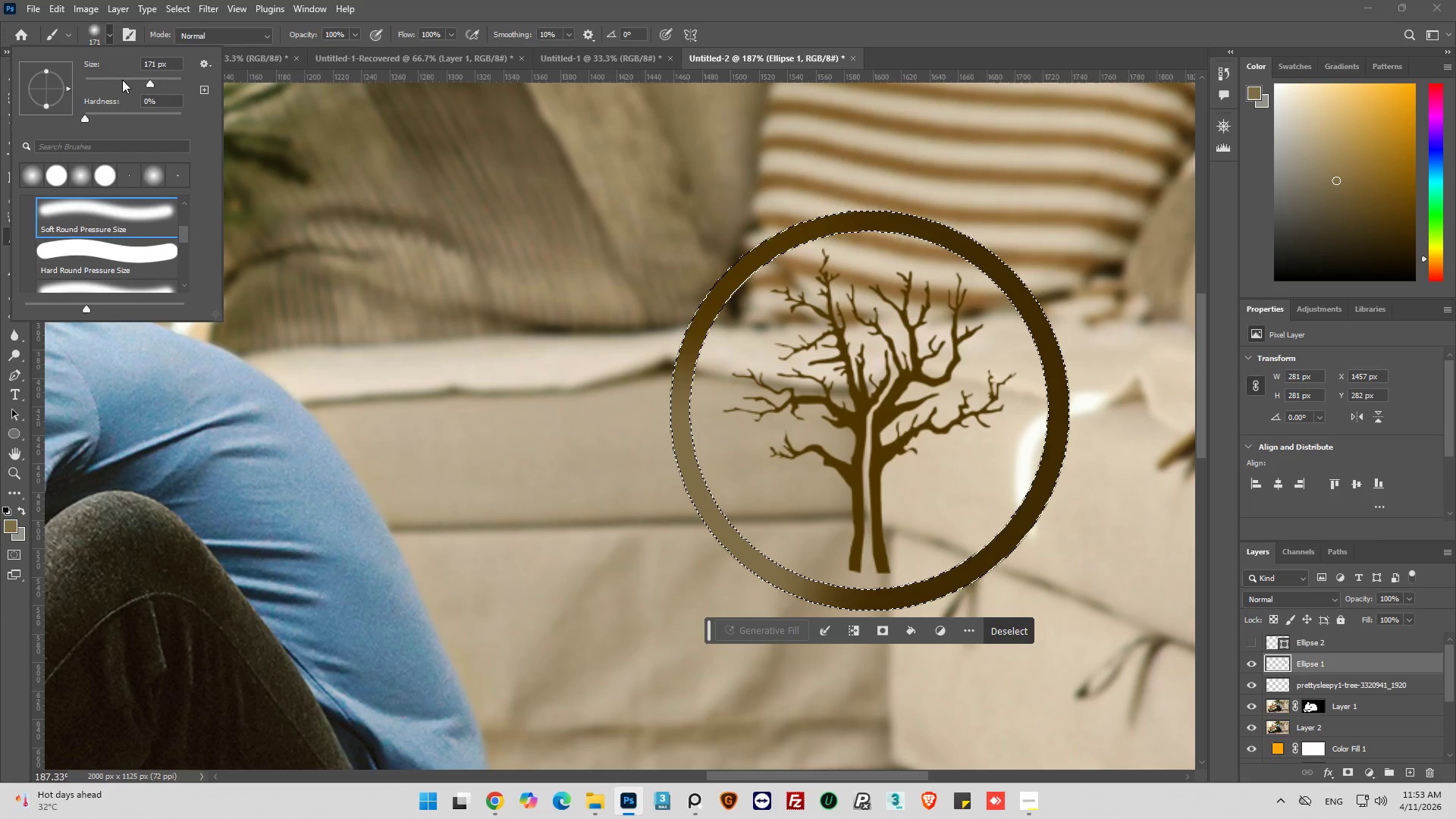 
left_click([121, 76])
 